 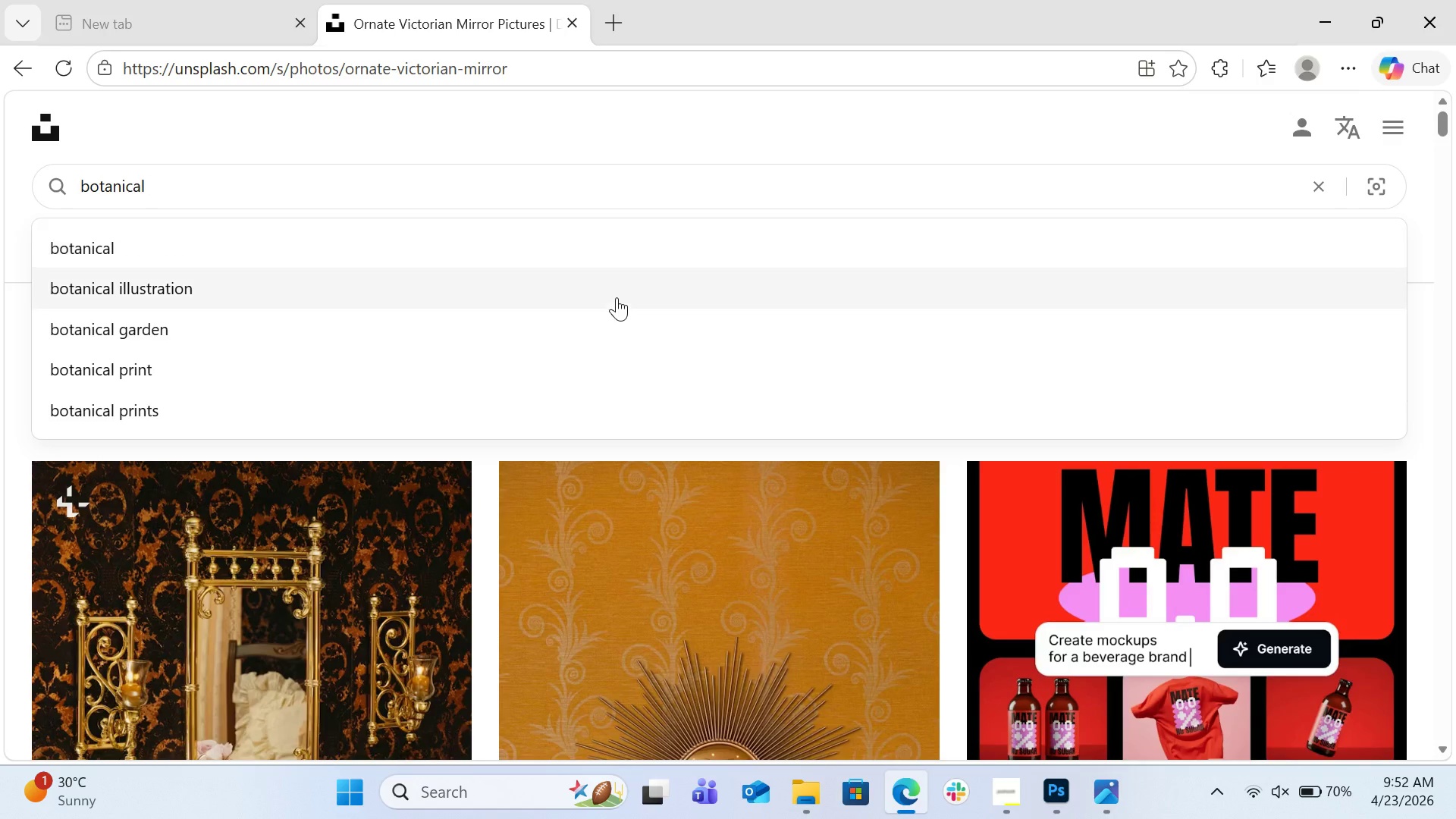 
key(ArrowDown)
 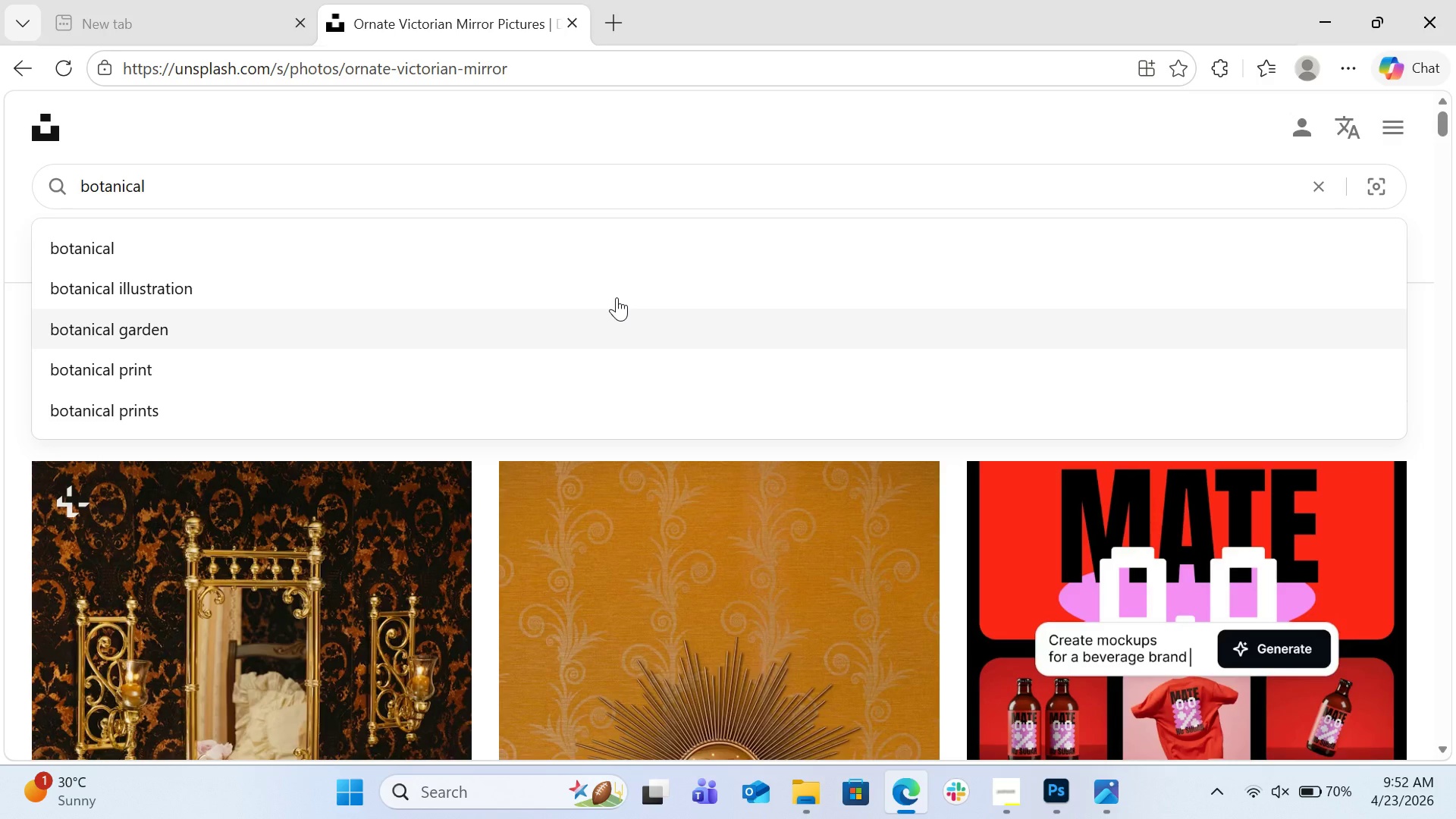 
key(ArrowDown)
 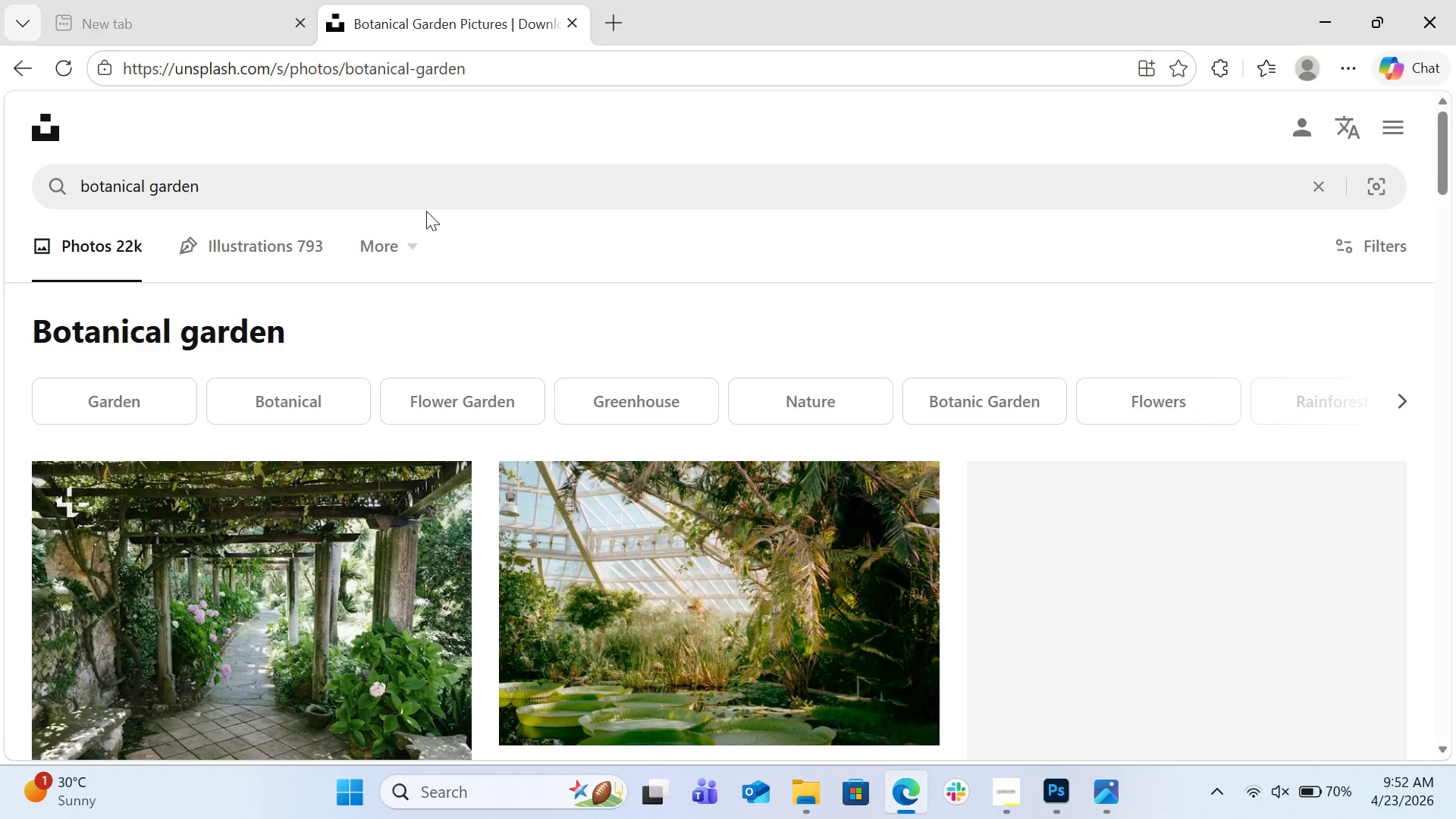 
wait(5.2)
 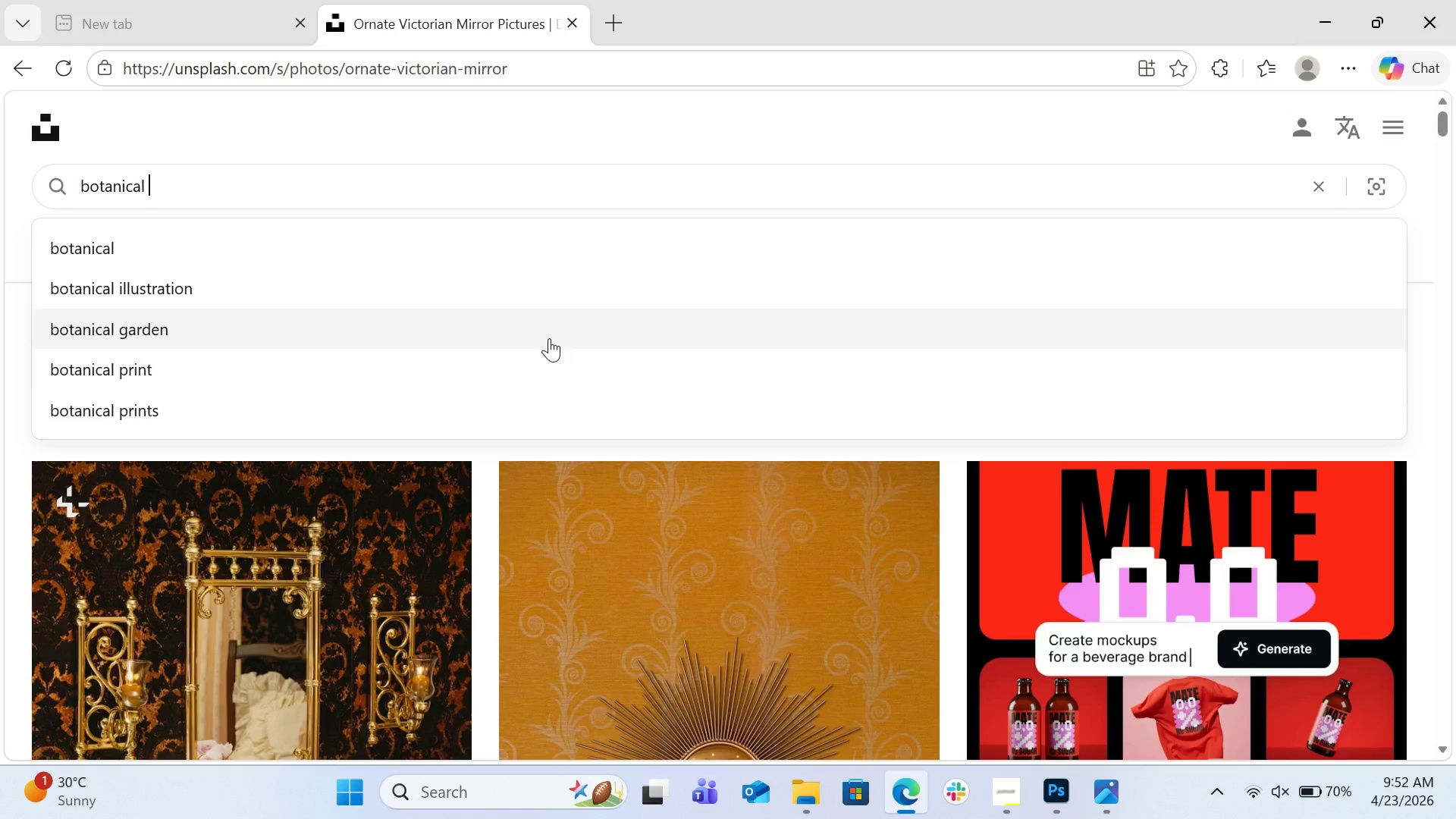 
left_click([428, 193])
 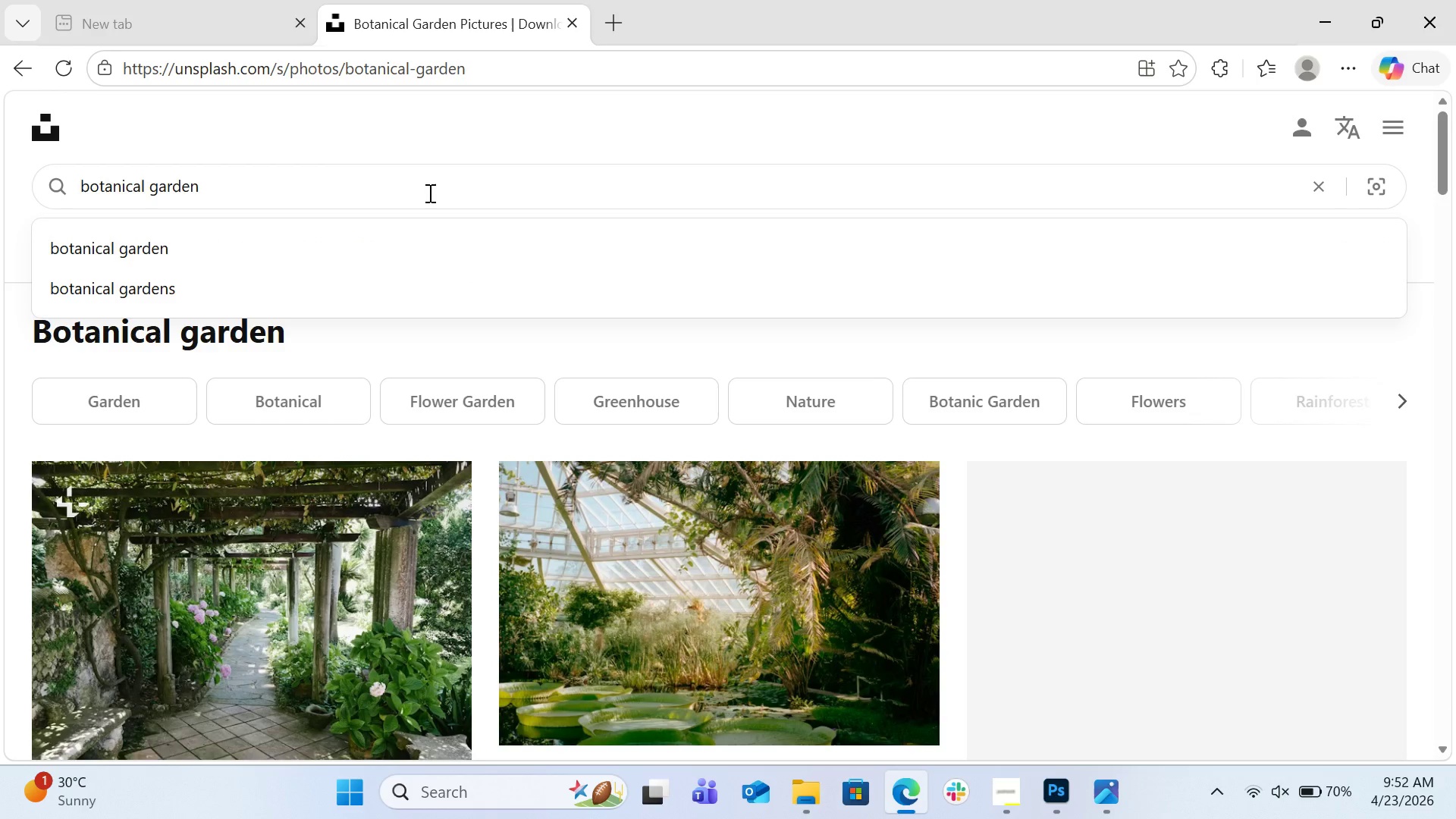 
key(Space)
 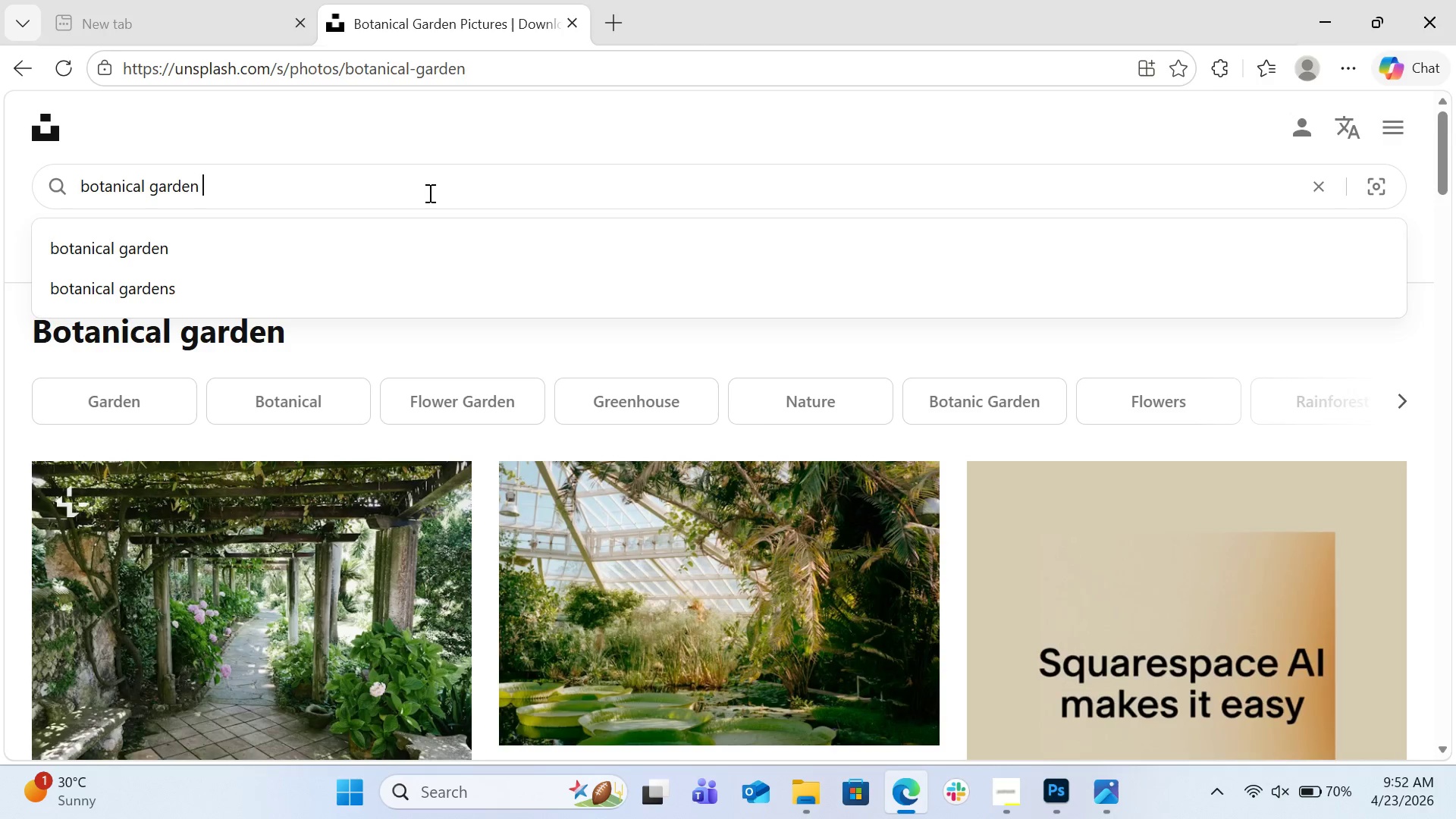 
wait(5.8)
 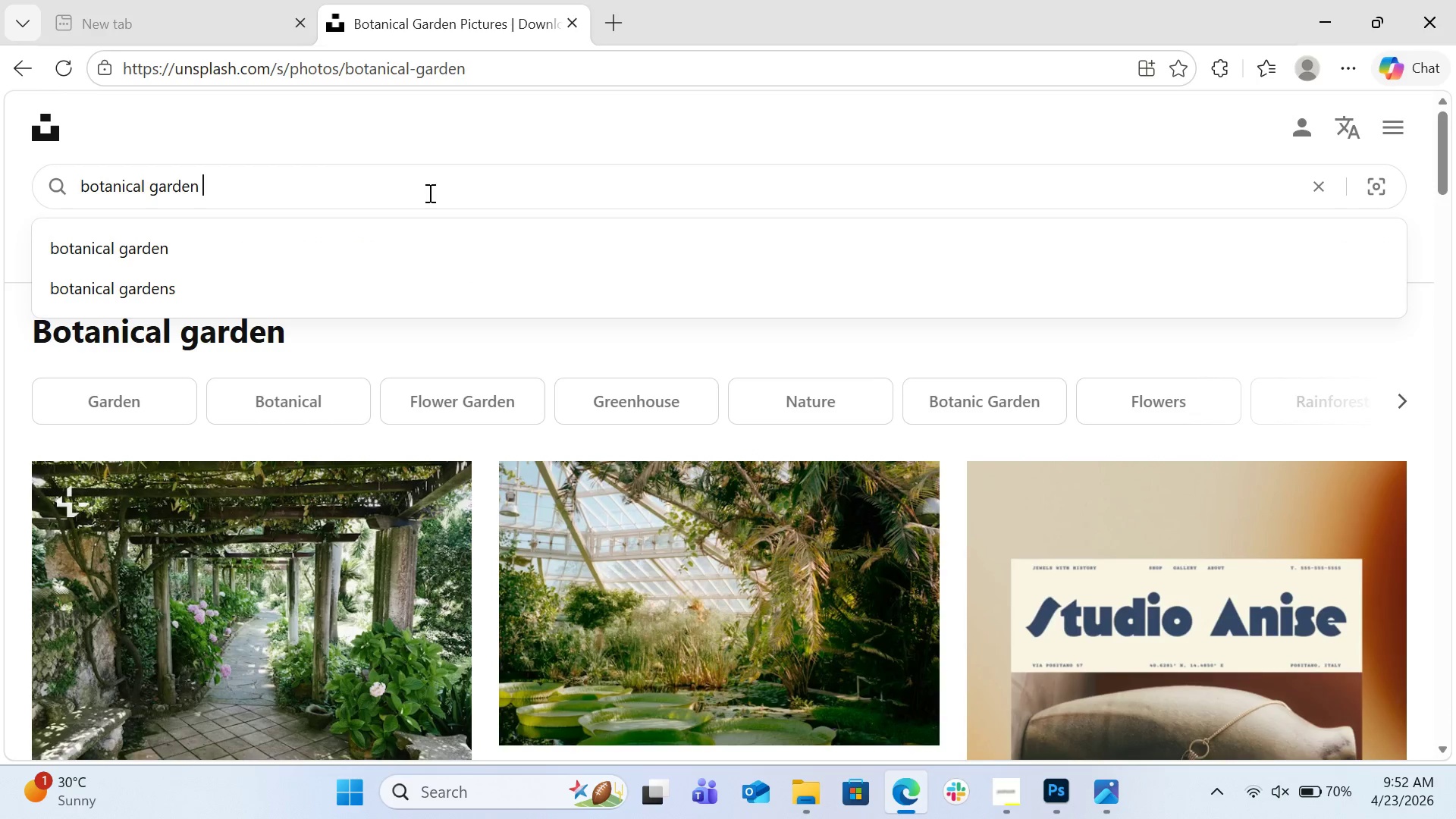 
type(soft misty lighting)
 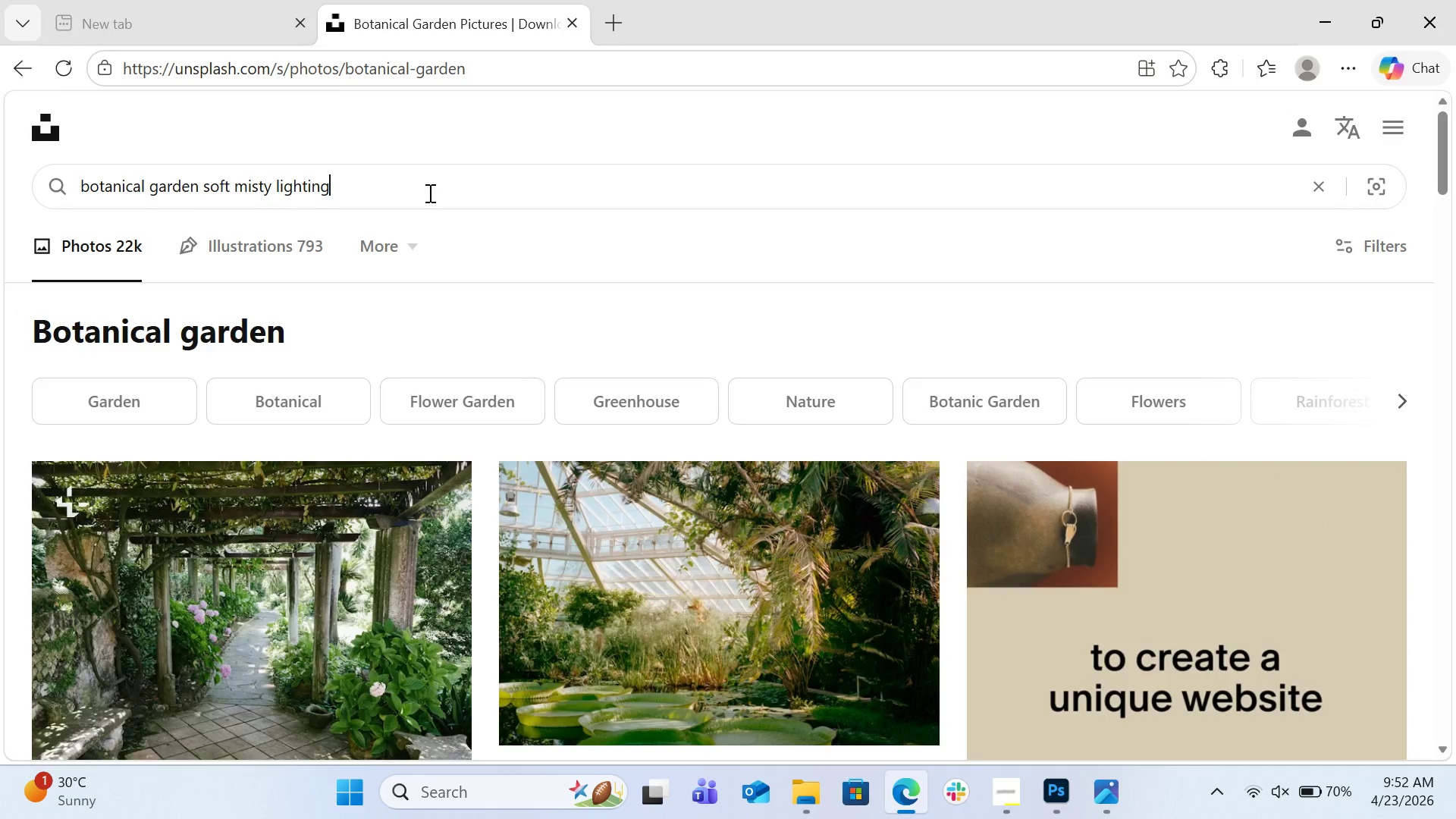 
key(Enter)
 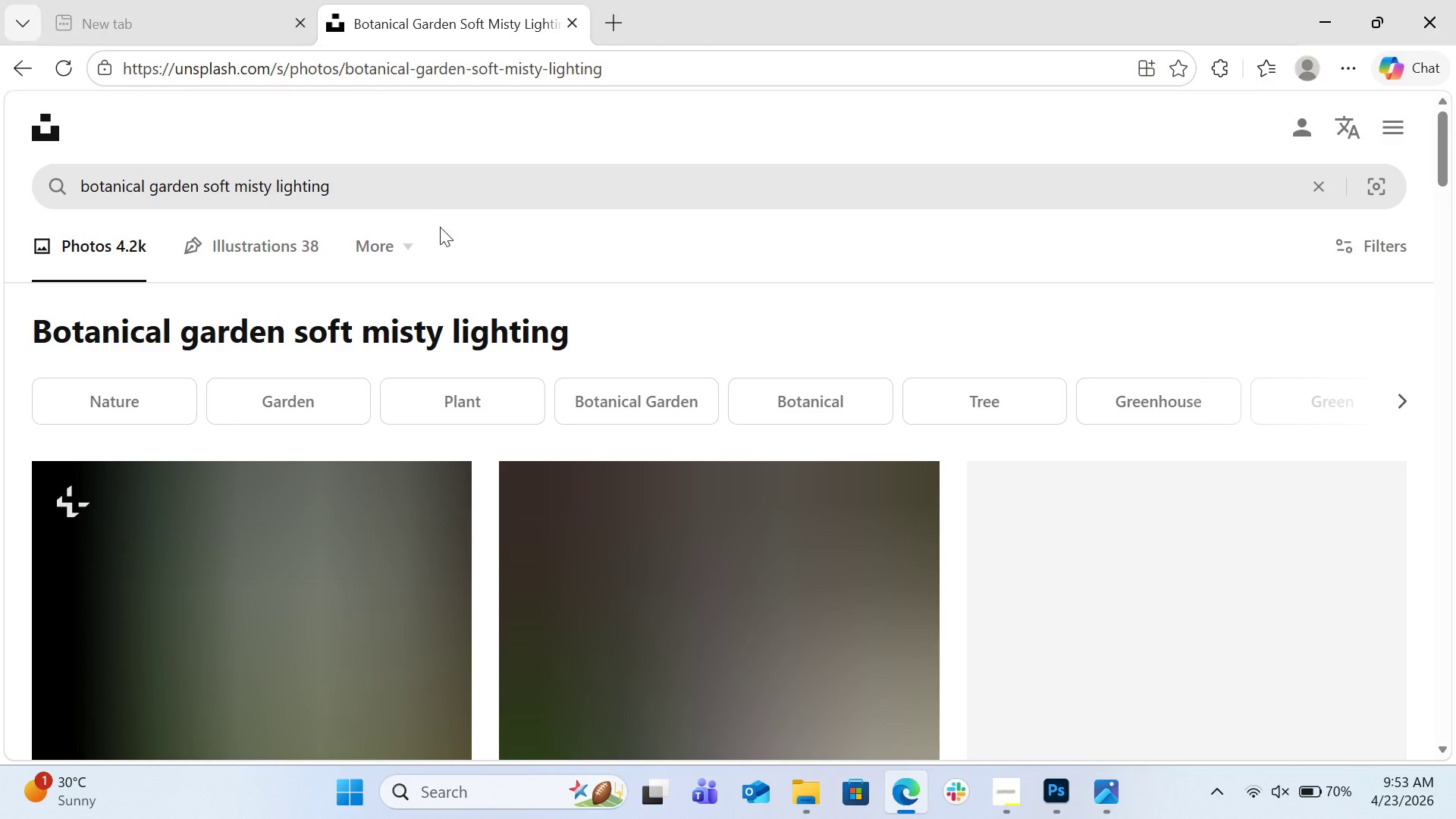 
scroll: coordinate [479, 412], scroll_direction: down, amount: 13.0
 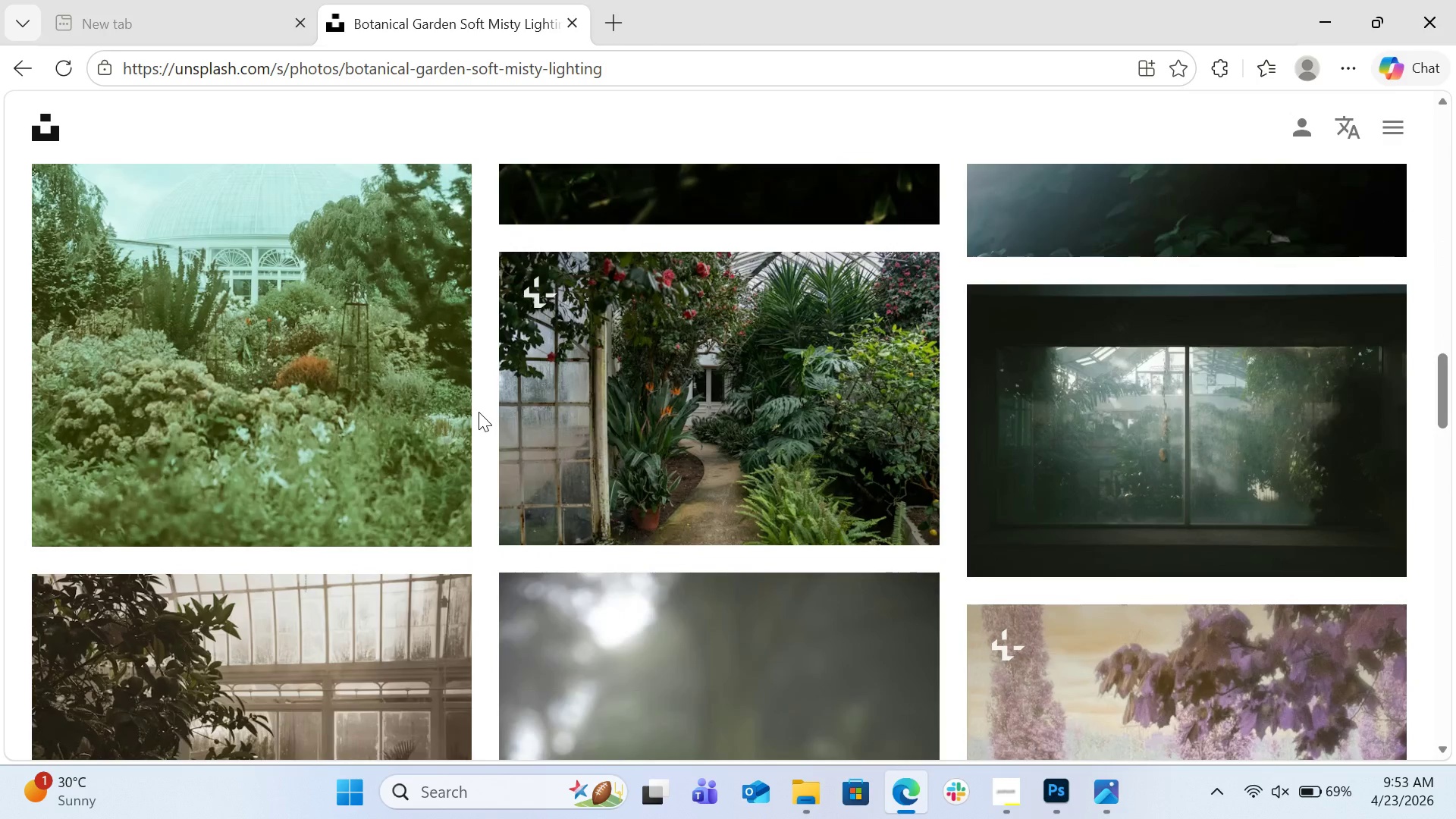 
scroll: coordinate [560, 416], scroll_direction: down, amount: 16.0
 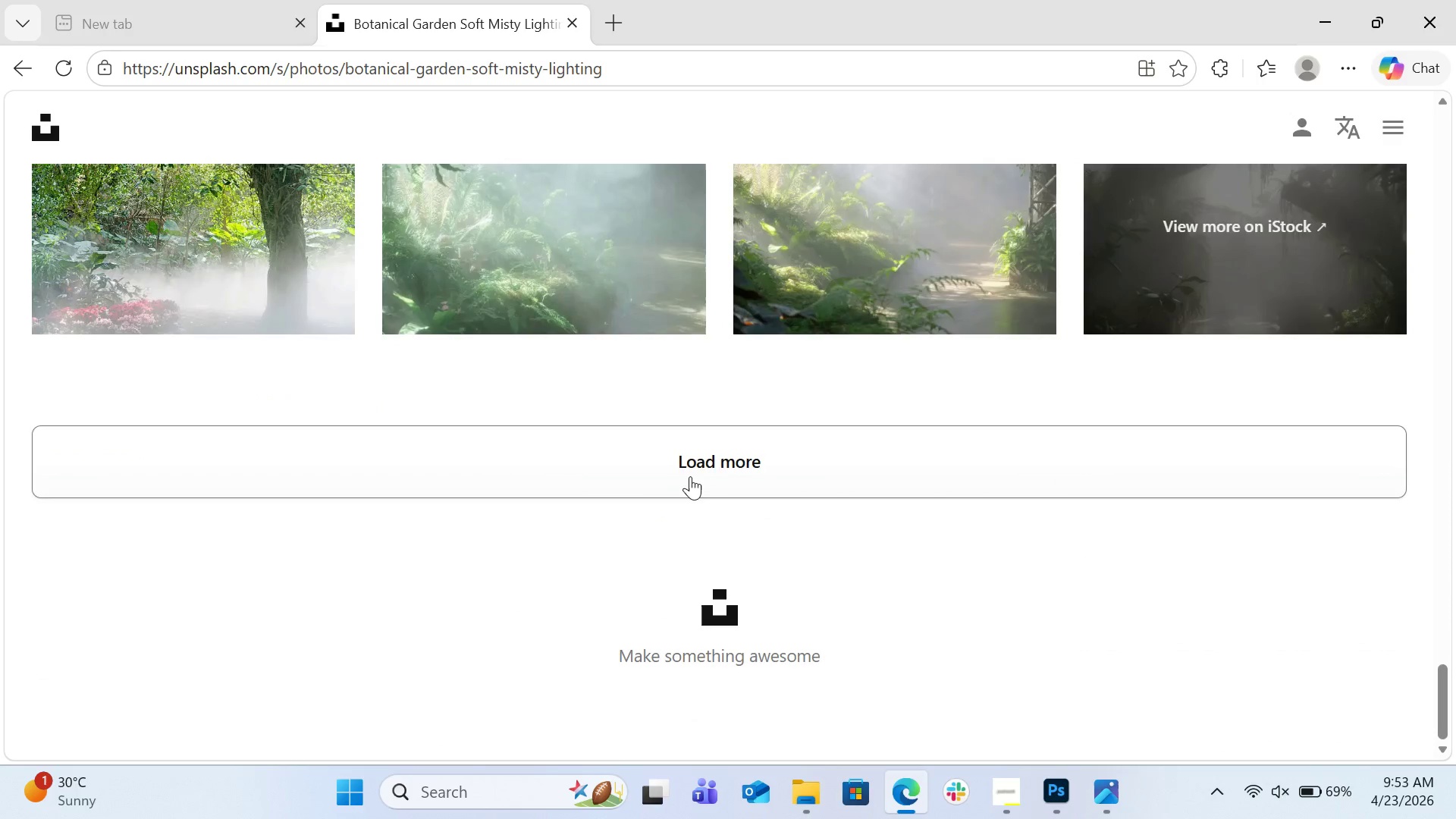 
left_click([692, 477])
 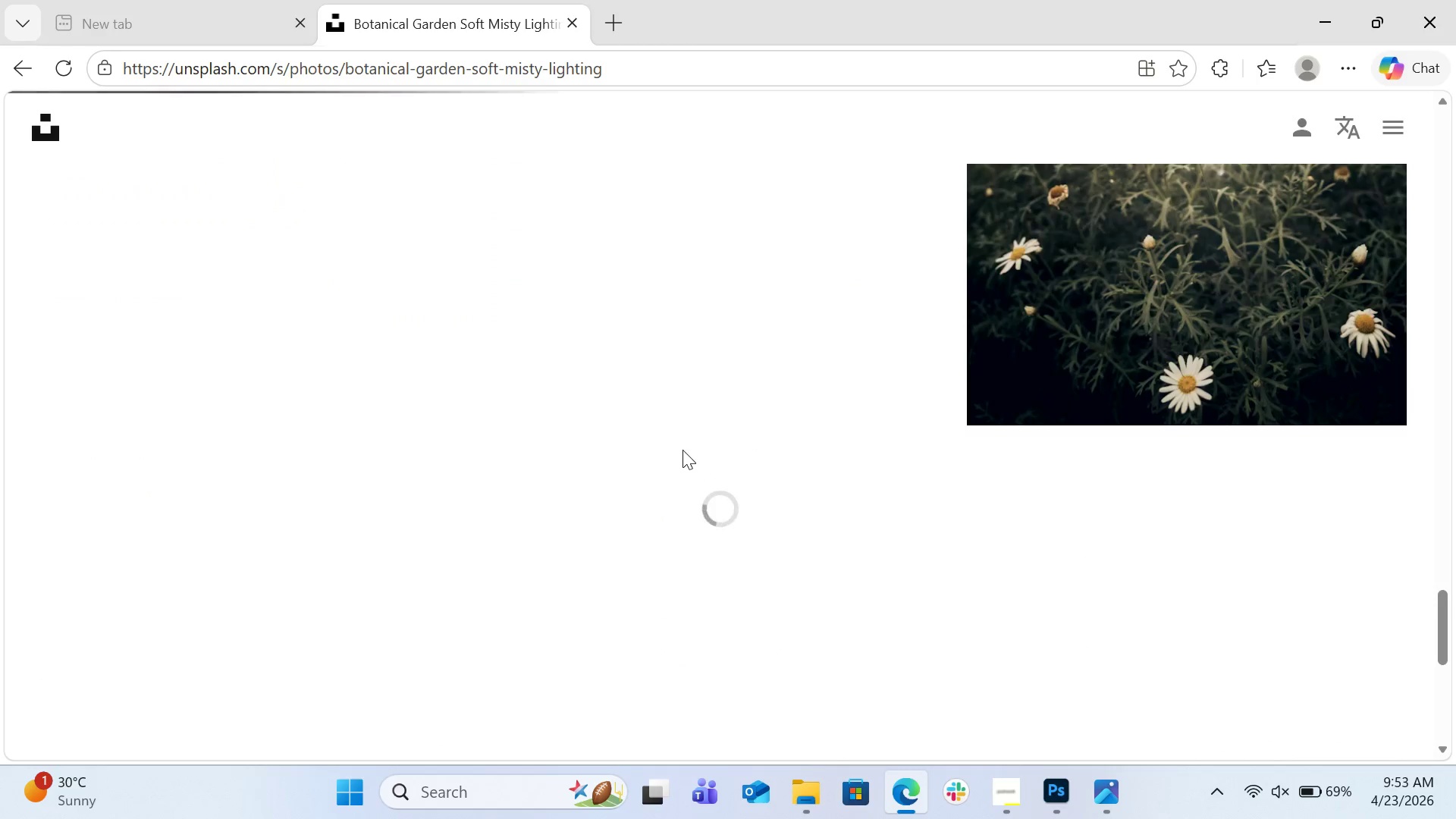 
mouse_move([676, 432])
 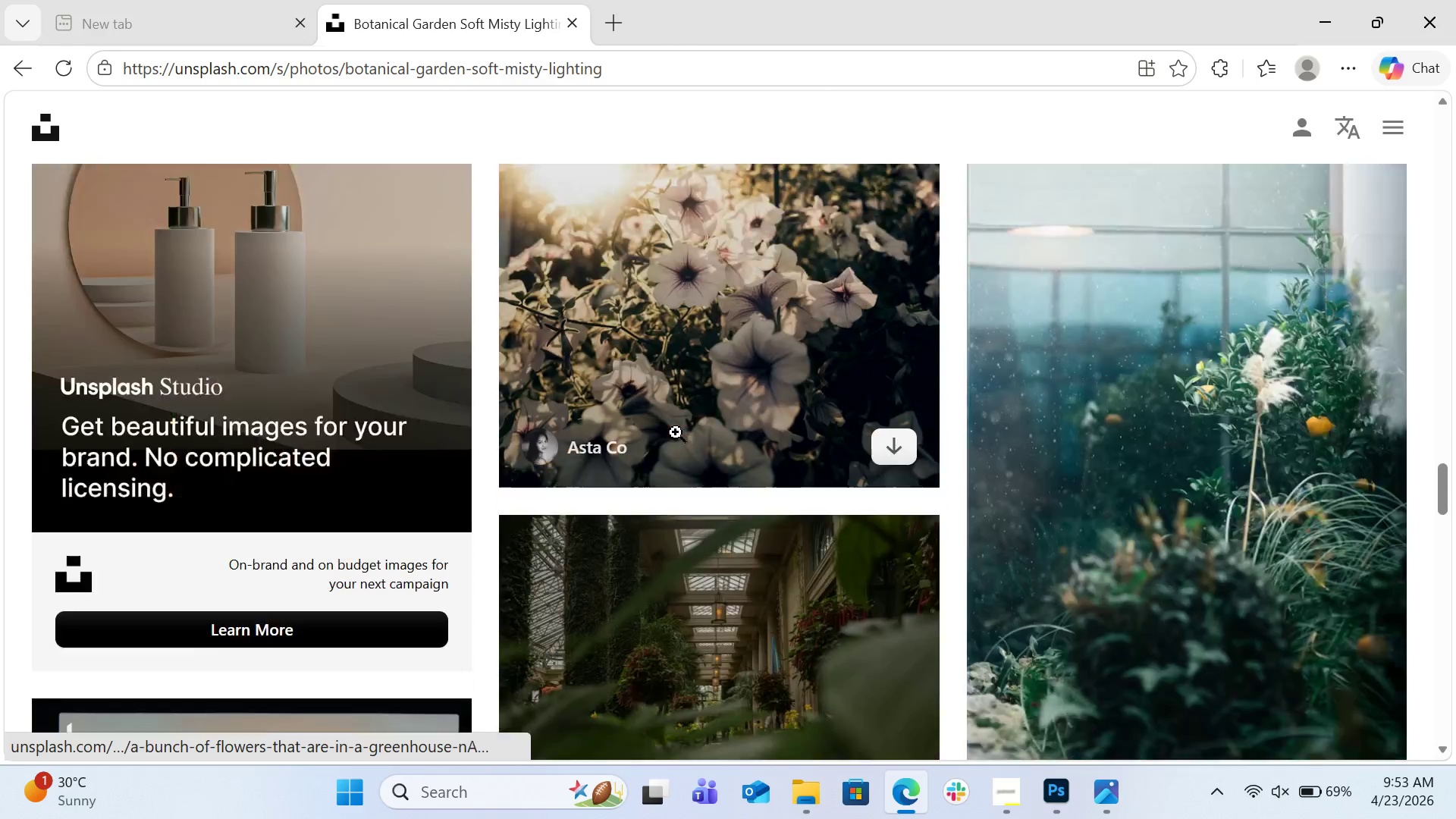 
scroll: coordinate [598, 457], scroll_direction: down, amount: 5.0
 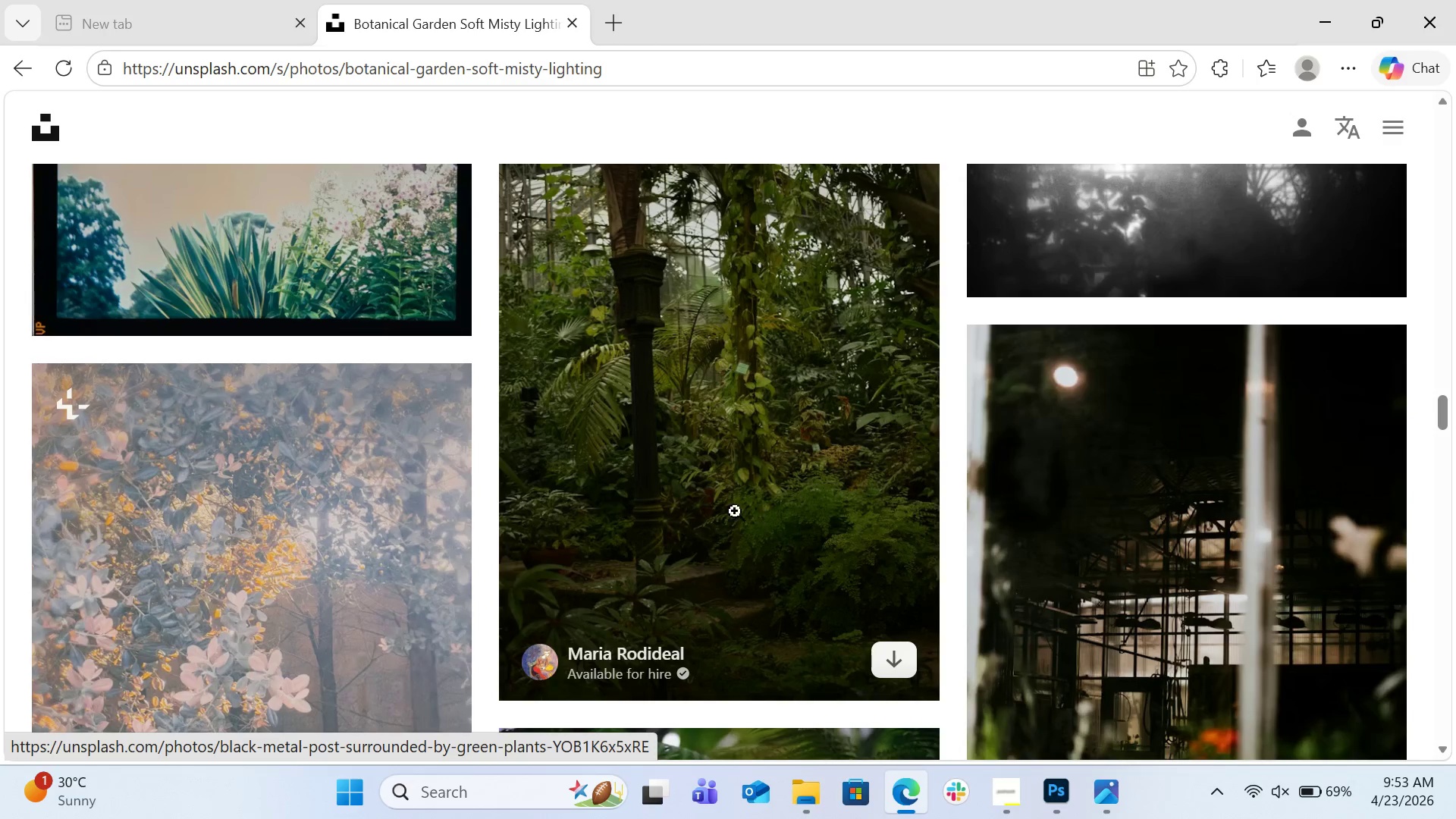 
left_click([888, 662])
 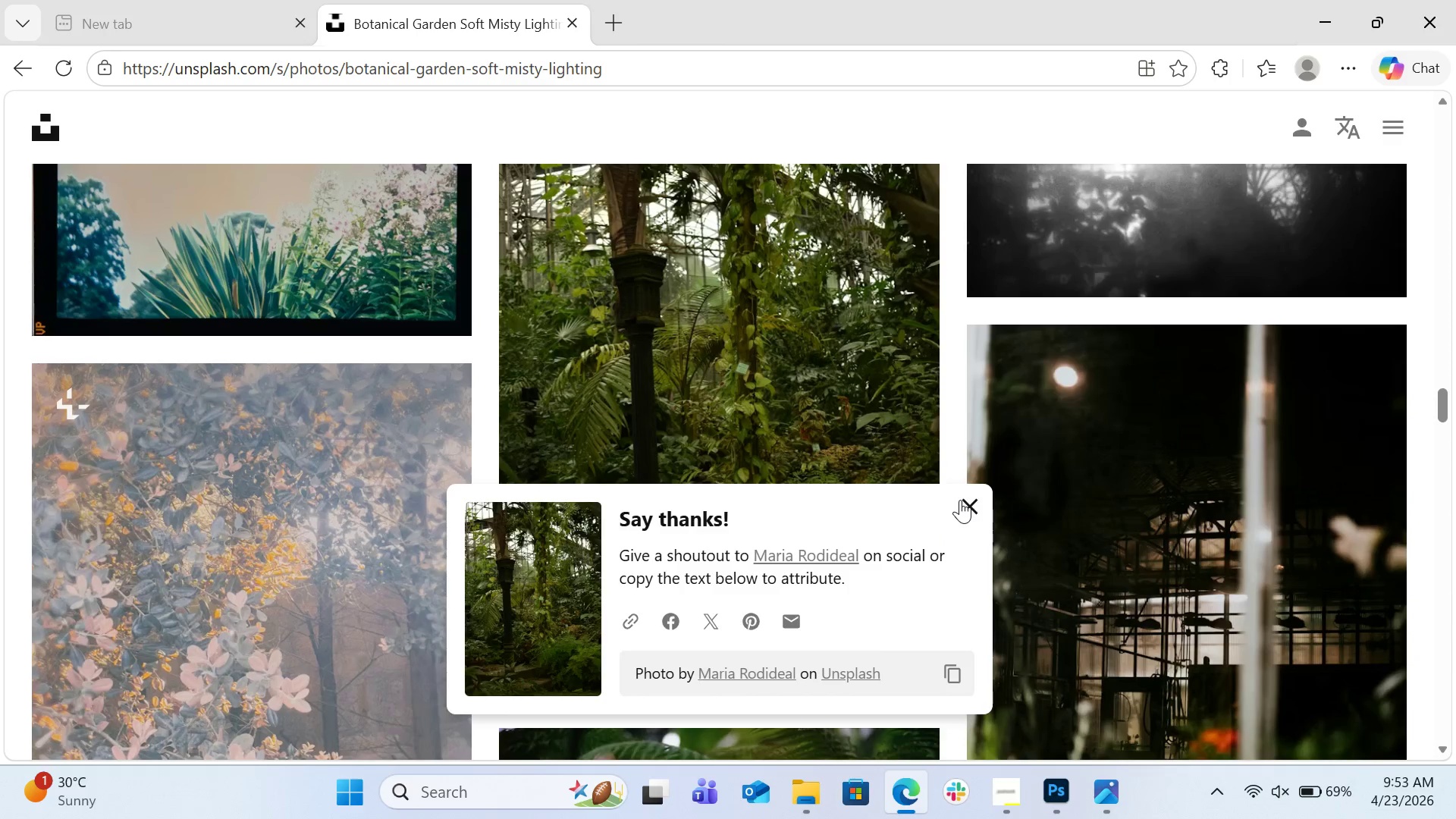 
scroll: coordinate [871, 485], scroll_direction: down, amount: 6.0
 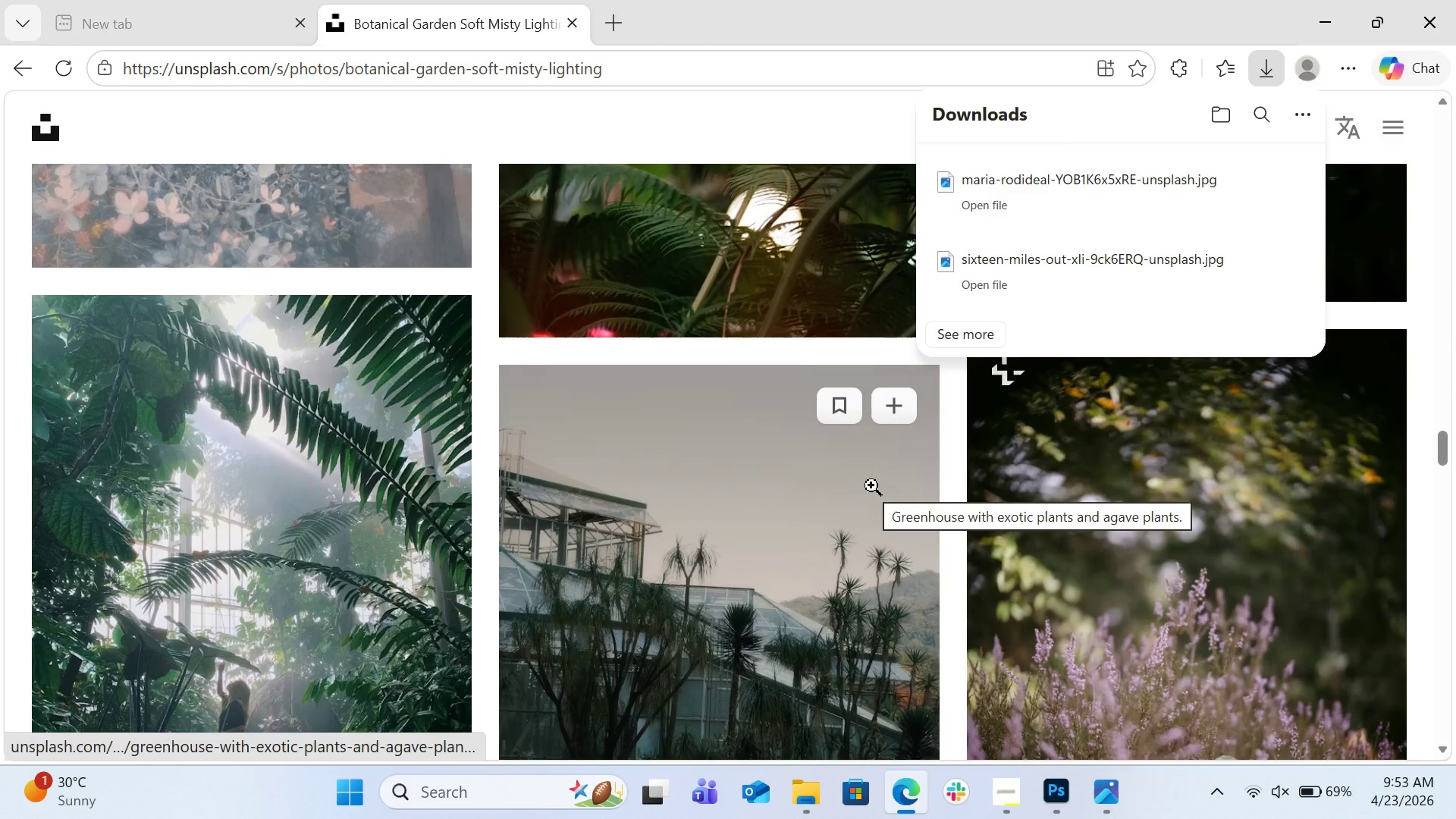 
scroll: coordinate [871, 485], scroll_direction: up, amount: 7.0
 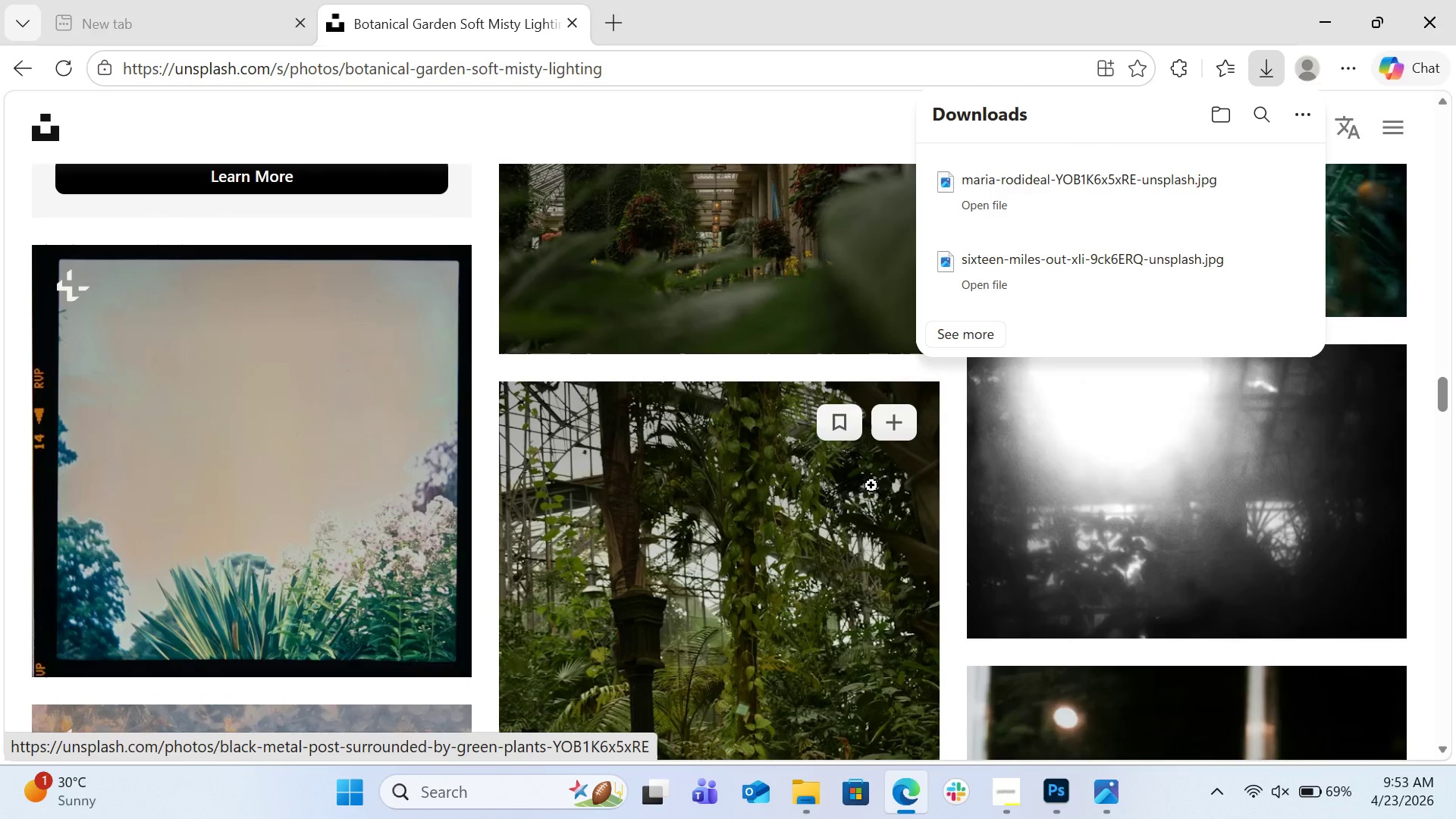 
scroll: coordinate [780, 479], scroll_direction: down, amount: 16.0
 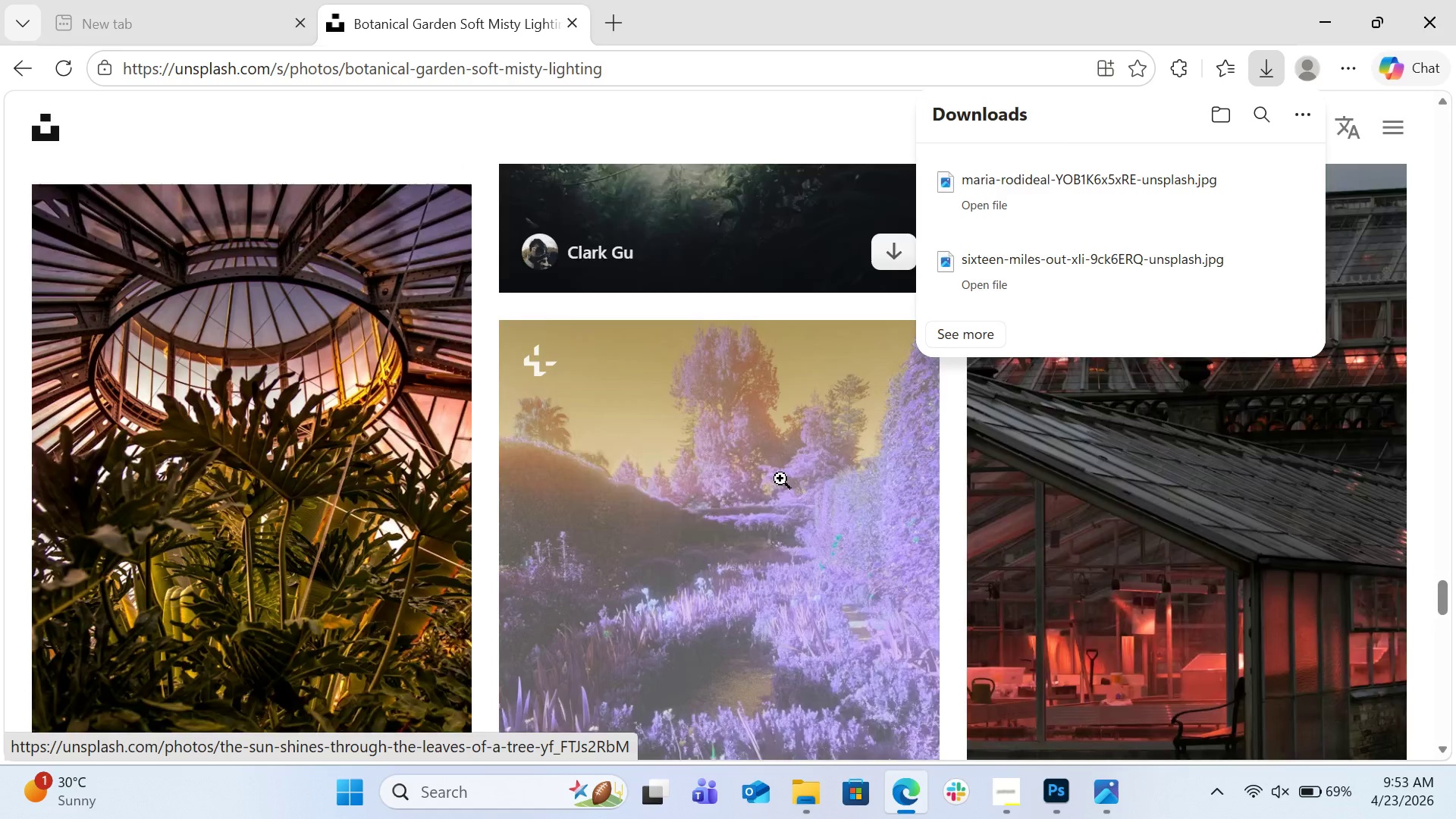 
scroll: coordinate [780, 479], scroll_direction: up, amount: 36.0
 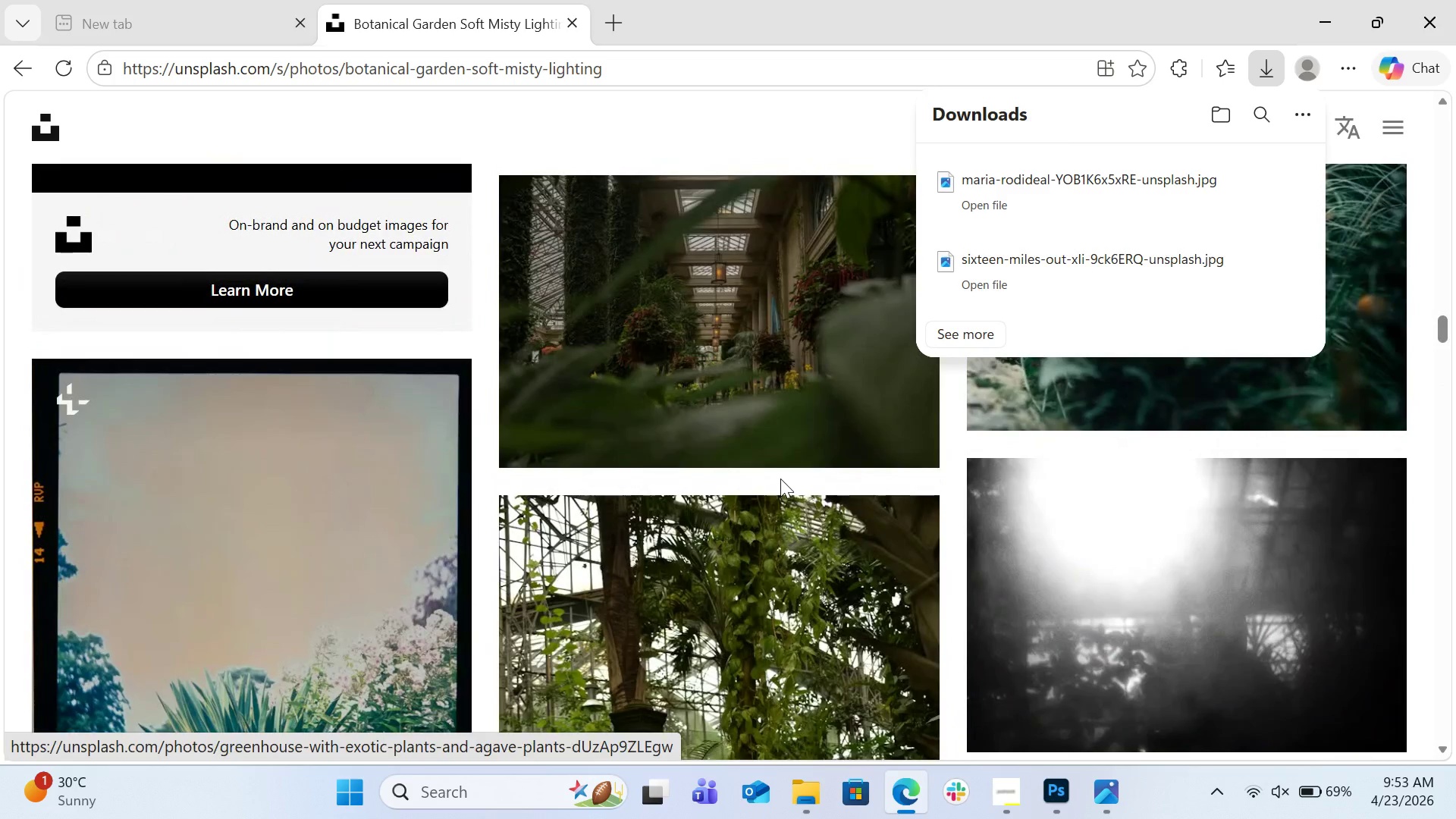 
scroll: coordinate [780, 479], scroll_direction: down, amount: 3.0
 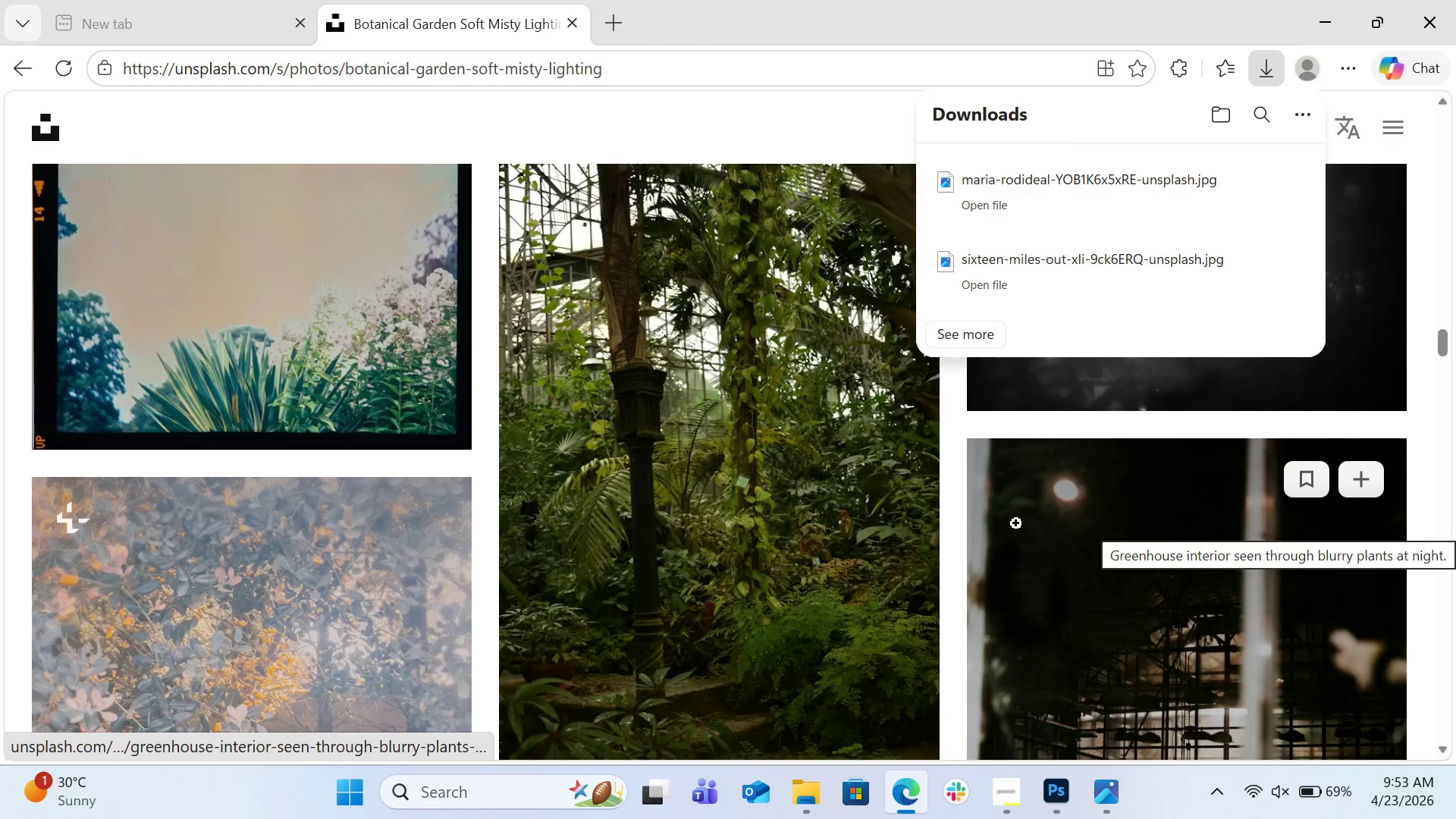 
scroll: coordinate [915, 468], scroll_direction: up, amount: 21.0
 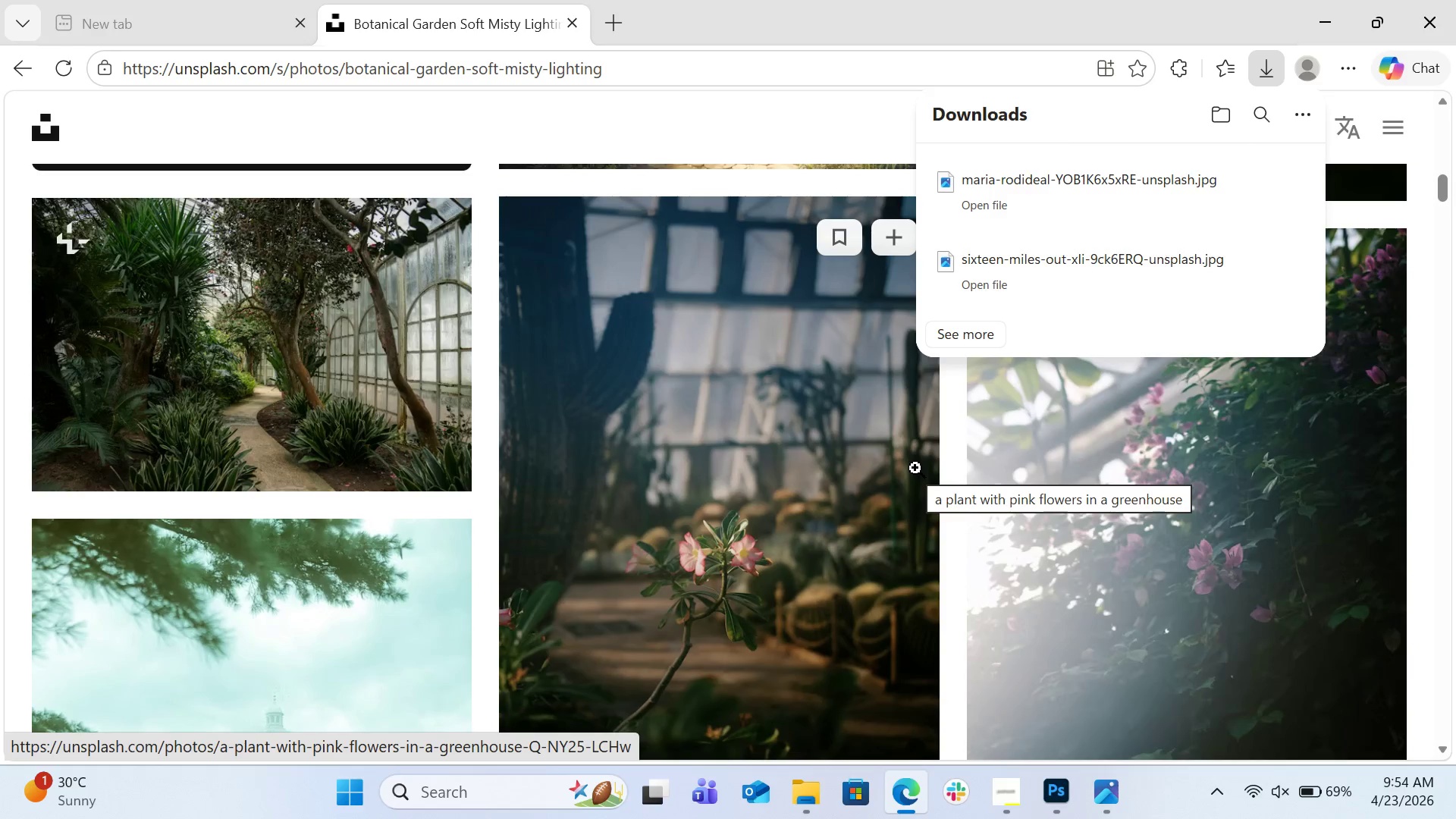 
scroll: coordinate [981, 494], scroll_direction: up, amount: 6.0
 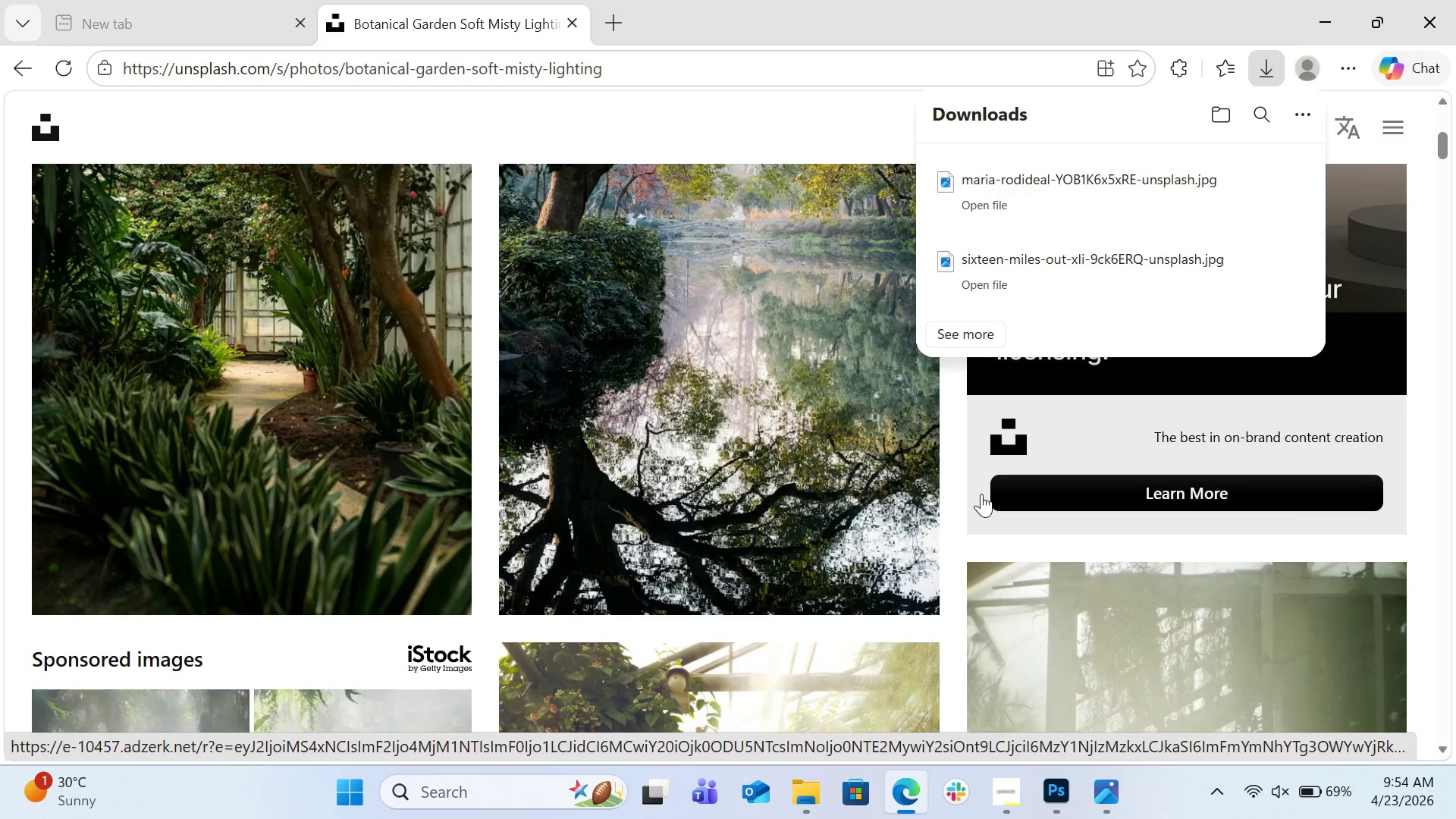 
scroll: coordinate [899, 640], scroll_direction: down, amount: 5.0
 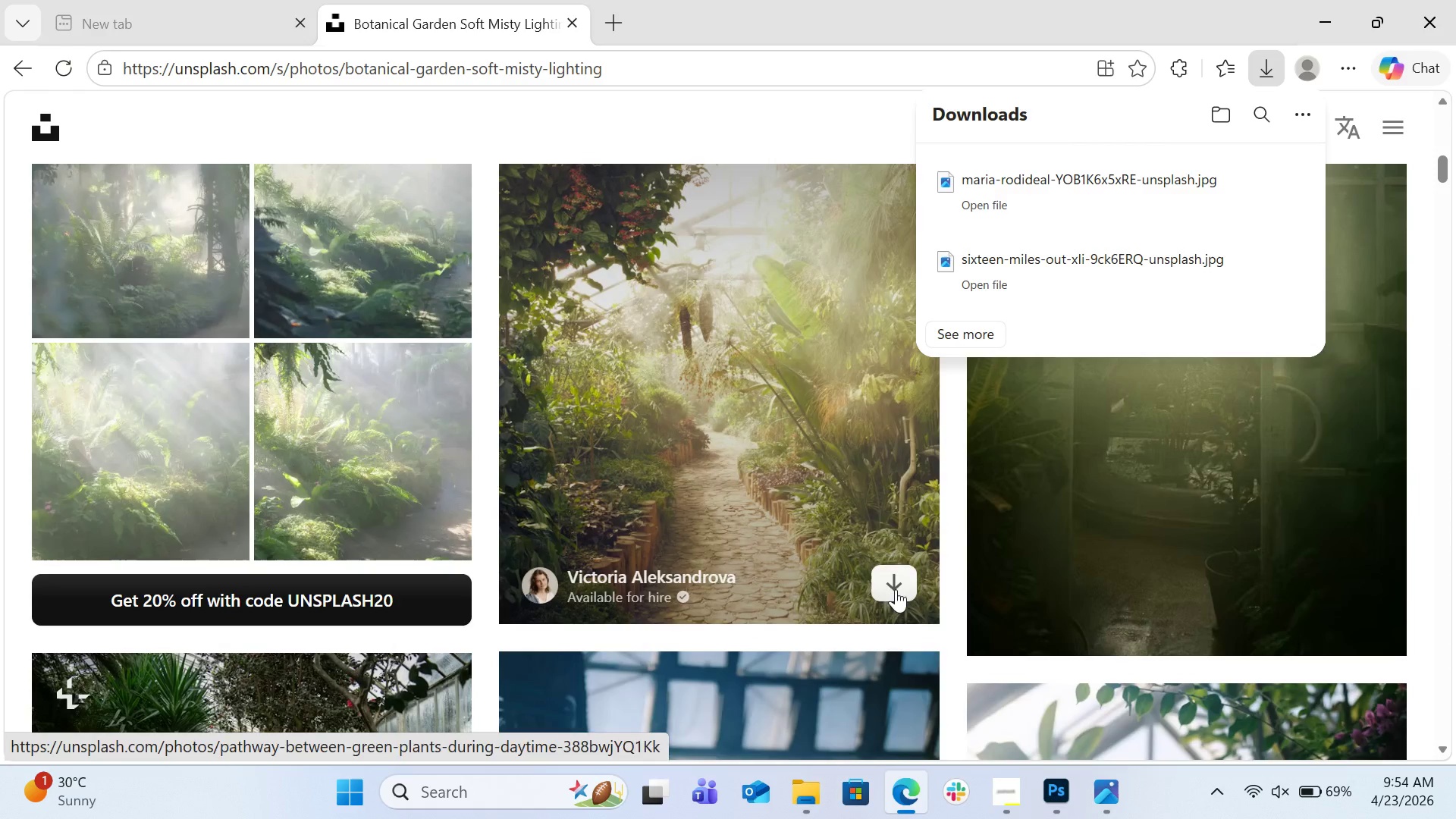 
left_click([896, 587])
 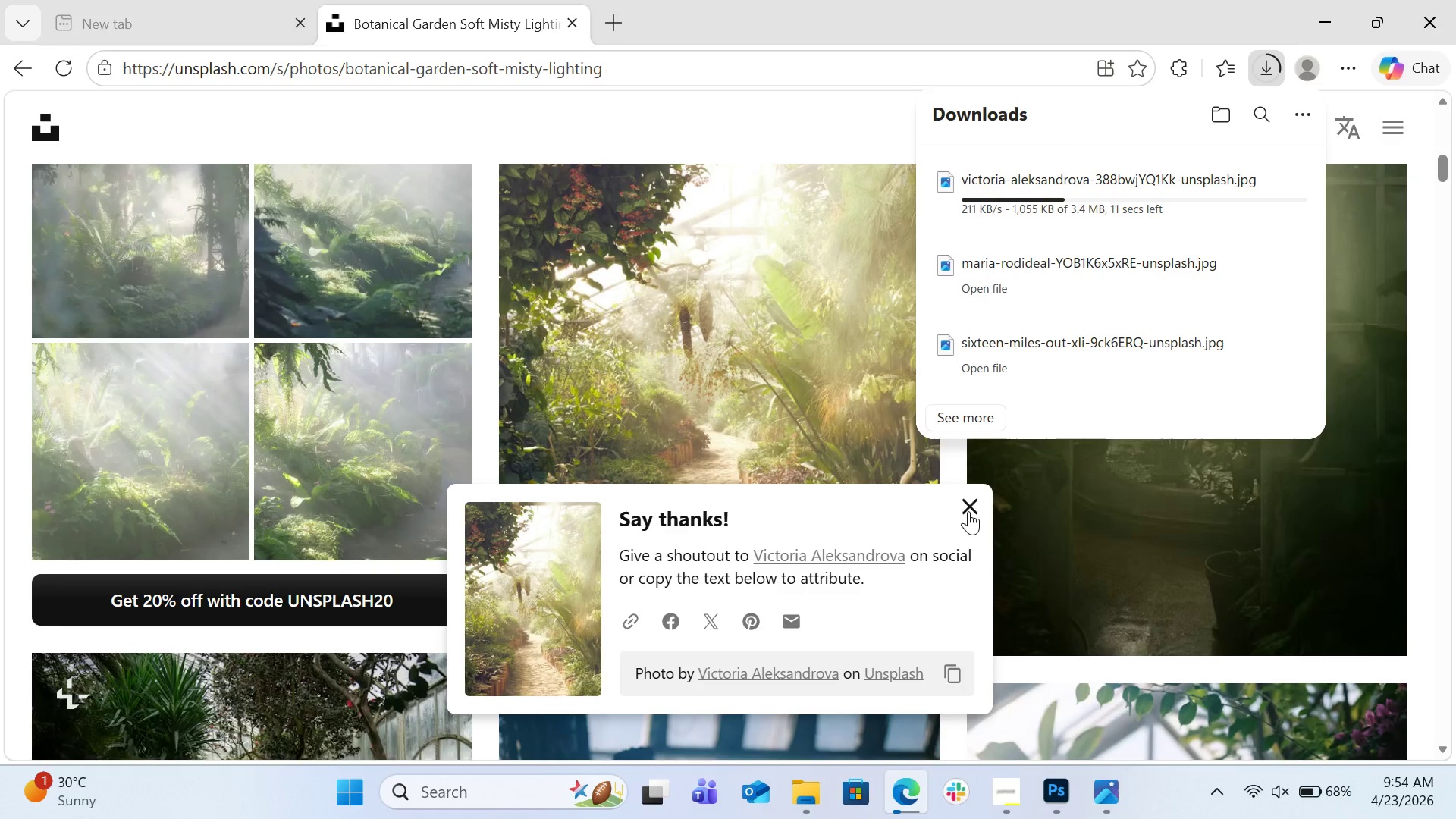 
wait(7.16)
 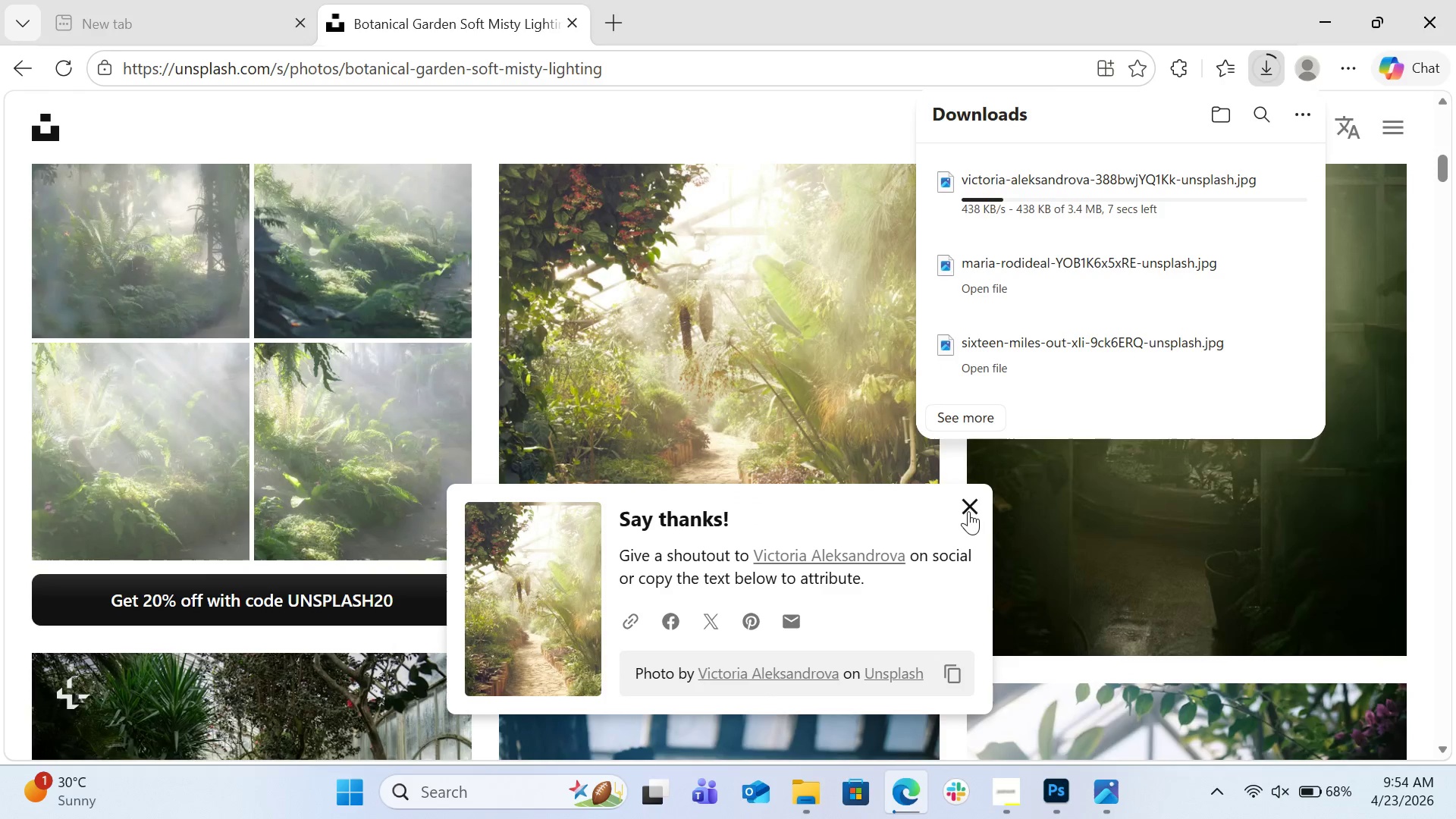 
left_click([968, 511])
 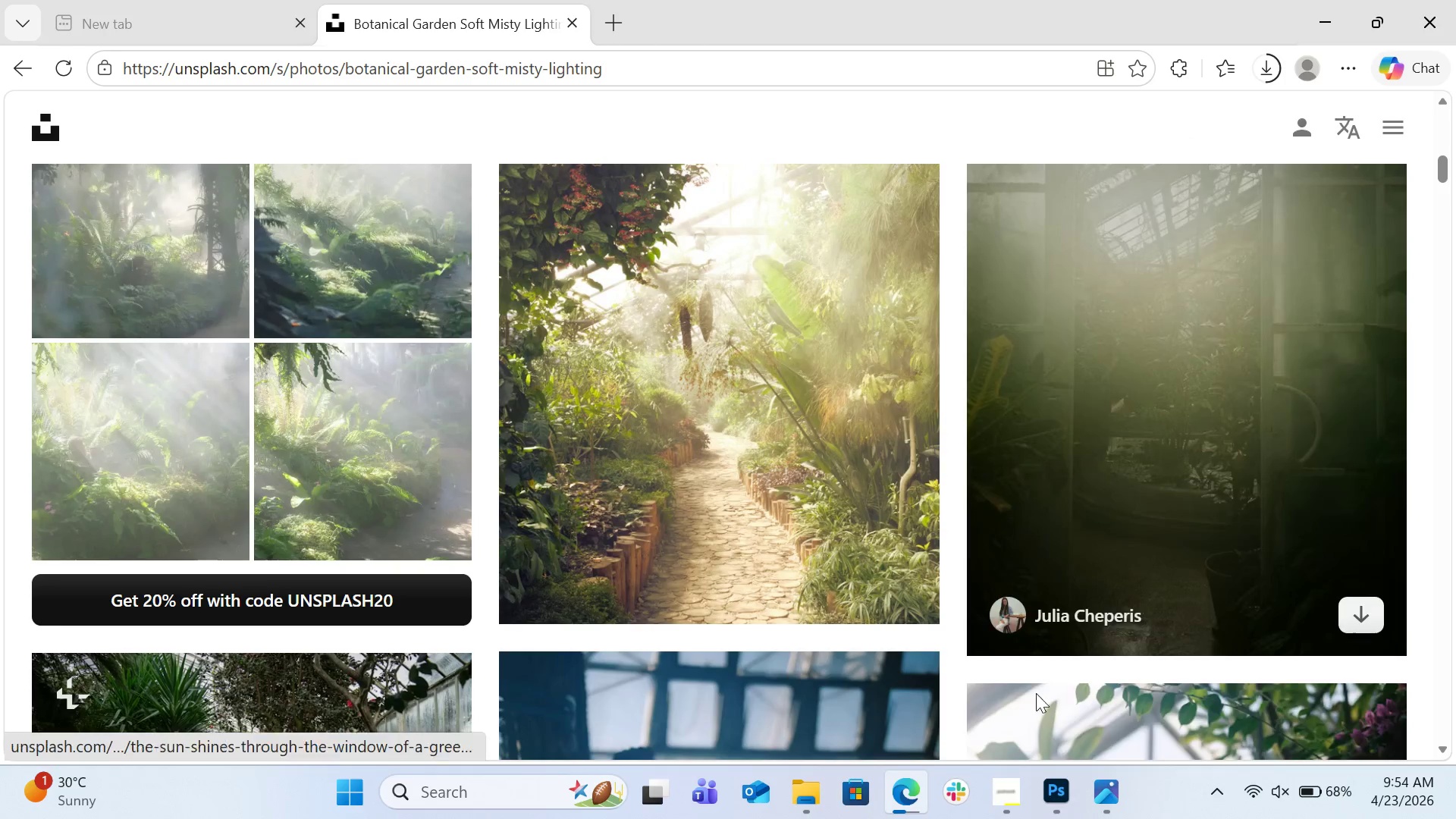 
mouse_move([1029, 782])
 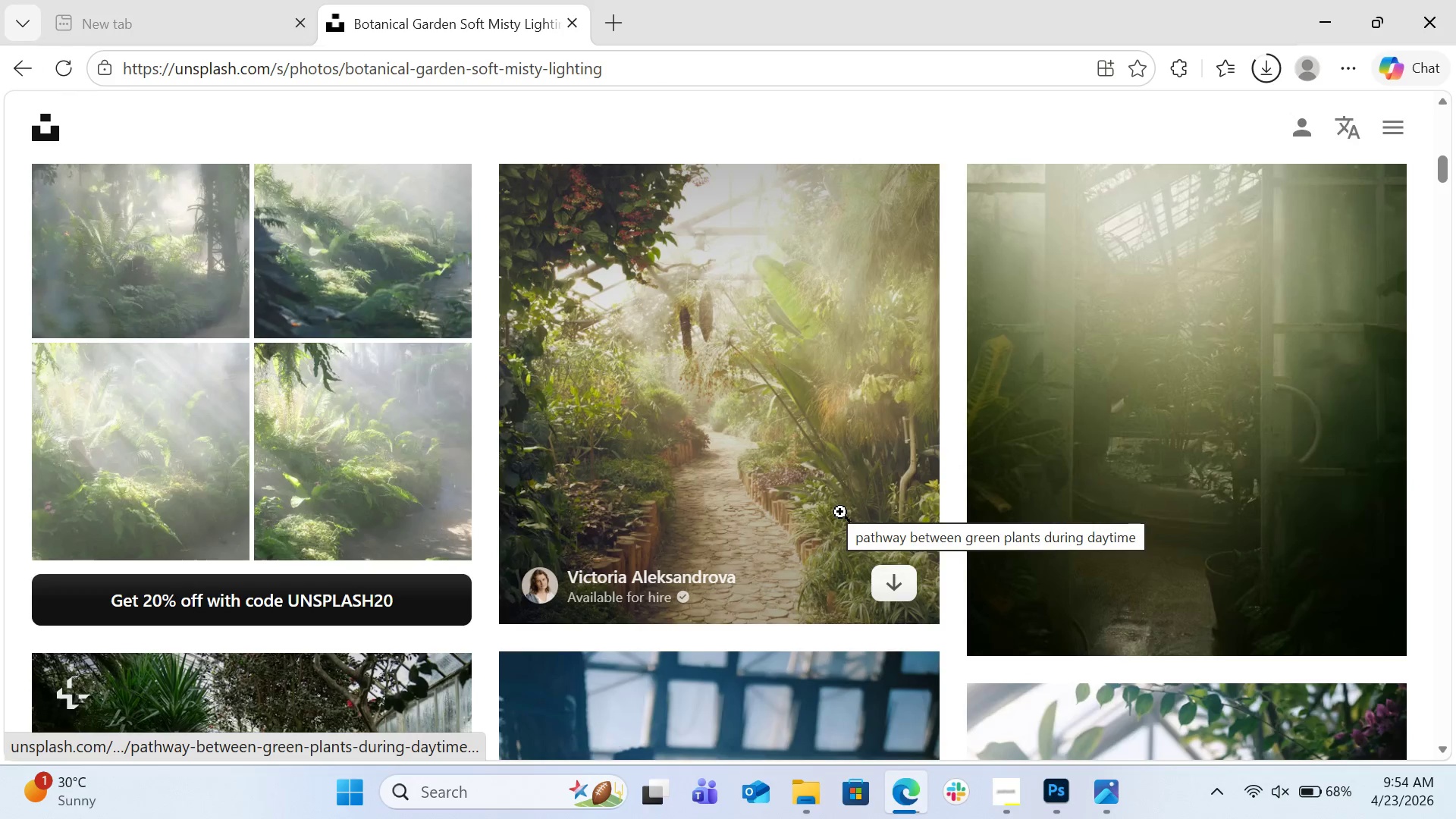 
wait(11.08)
 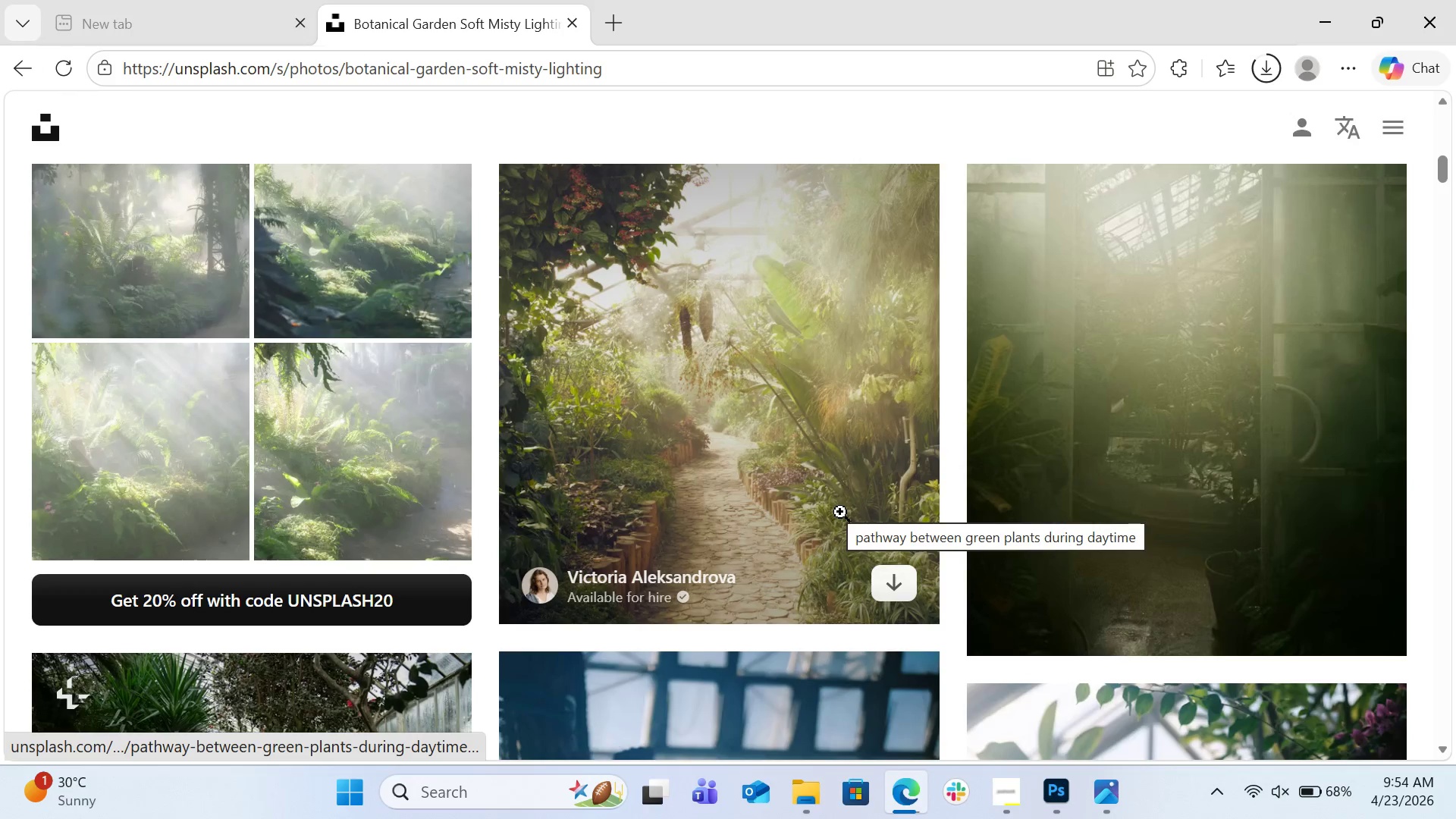 
left_click([781, 334])
 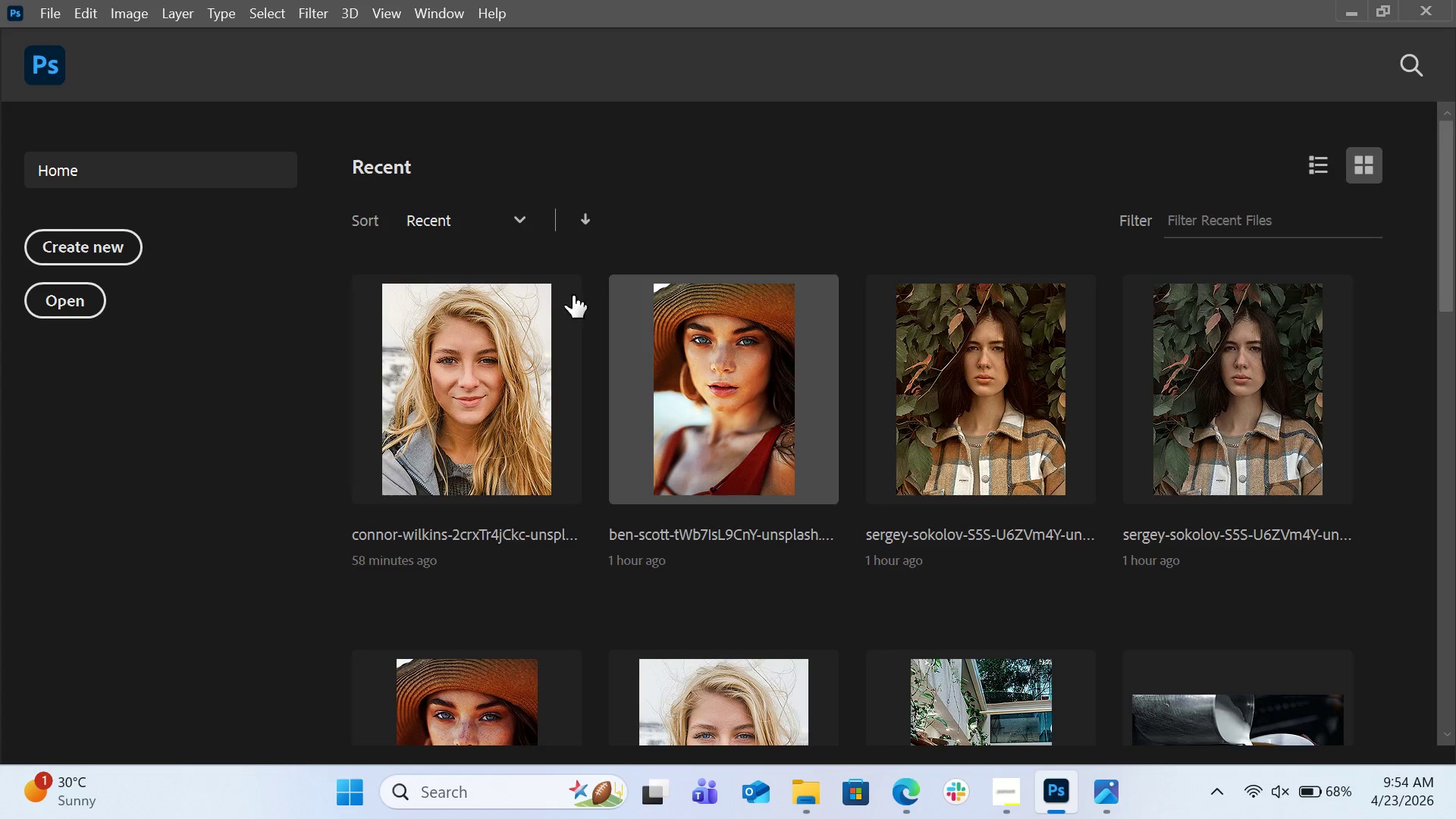 
left_click([115, 239])
 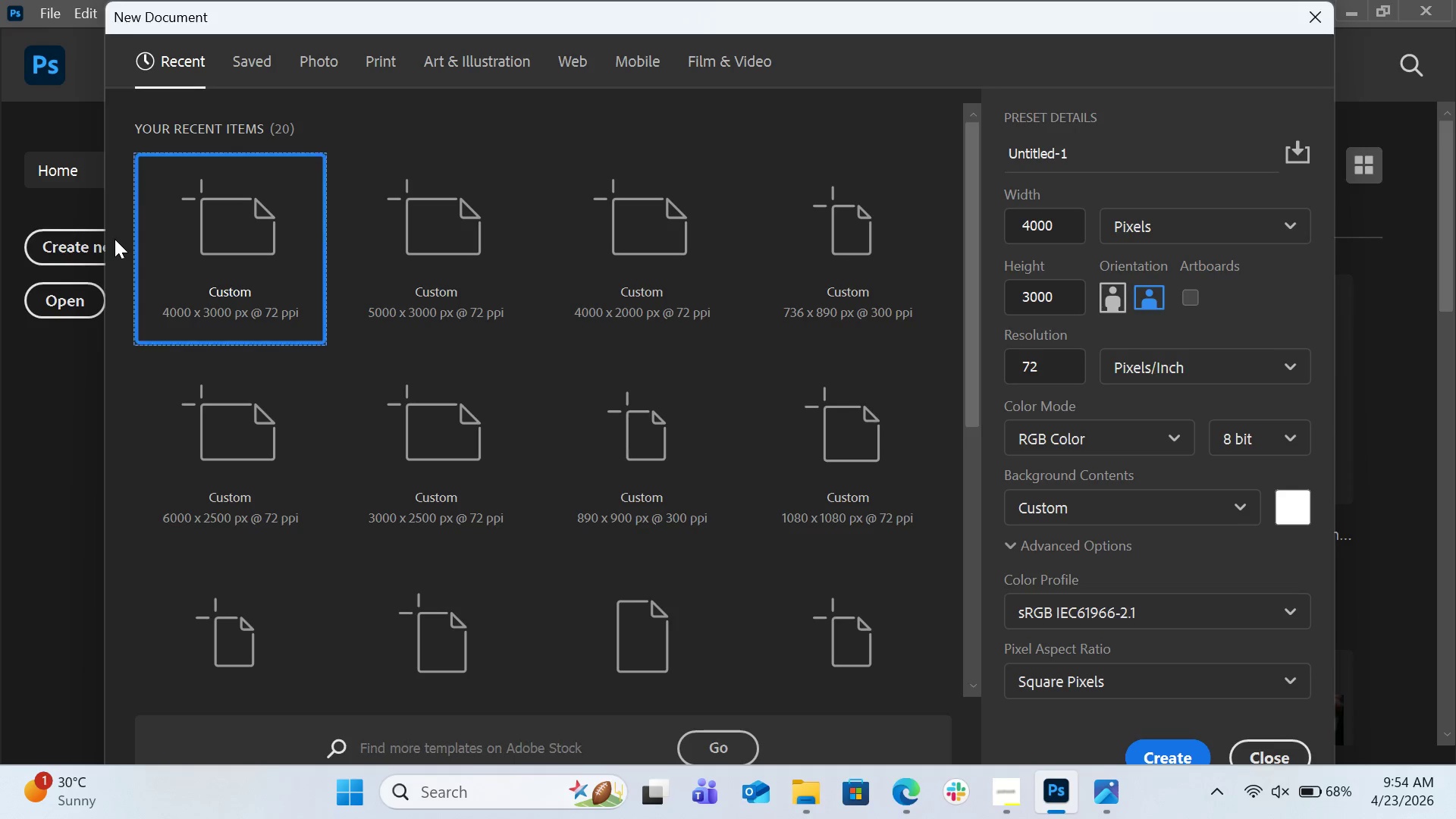 
mouse_move([157, 241])
 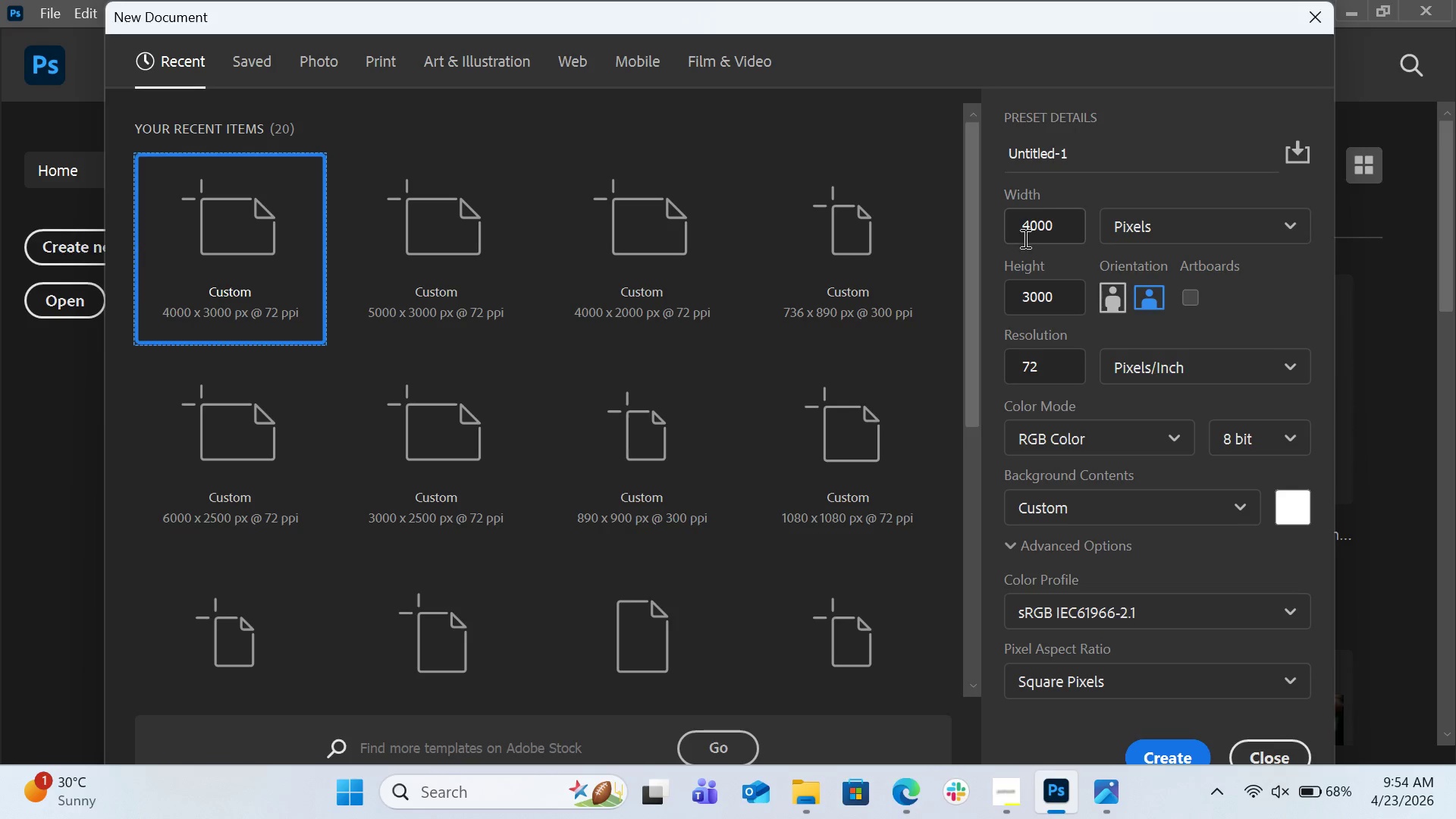 
left_click([1056, 212])
 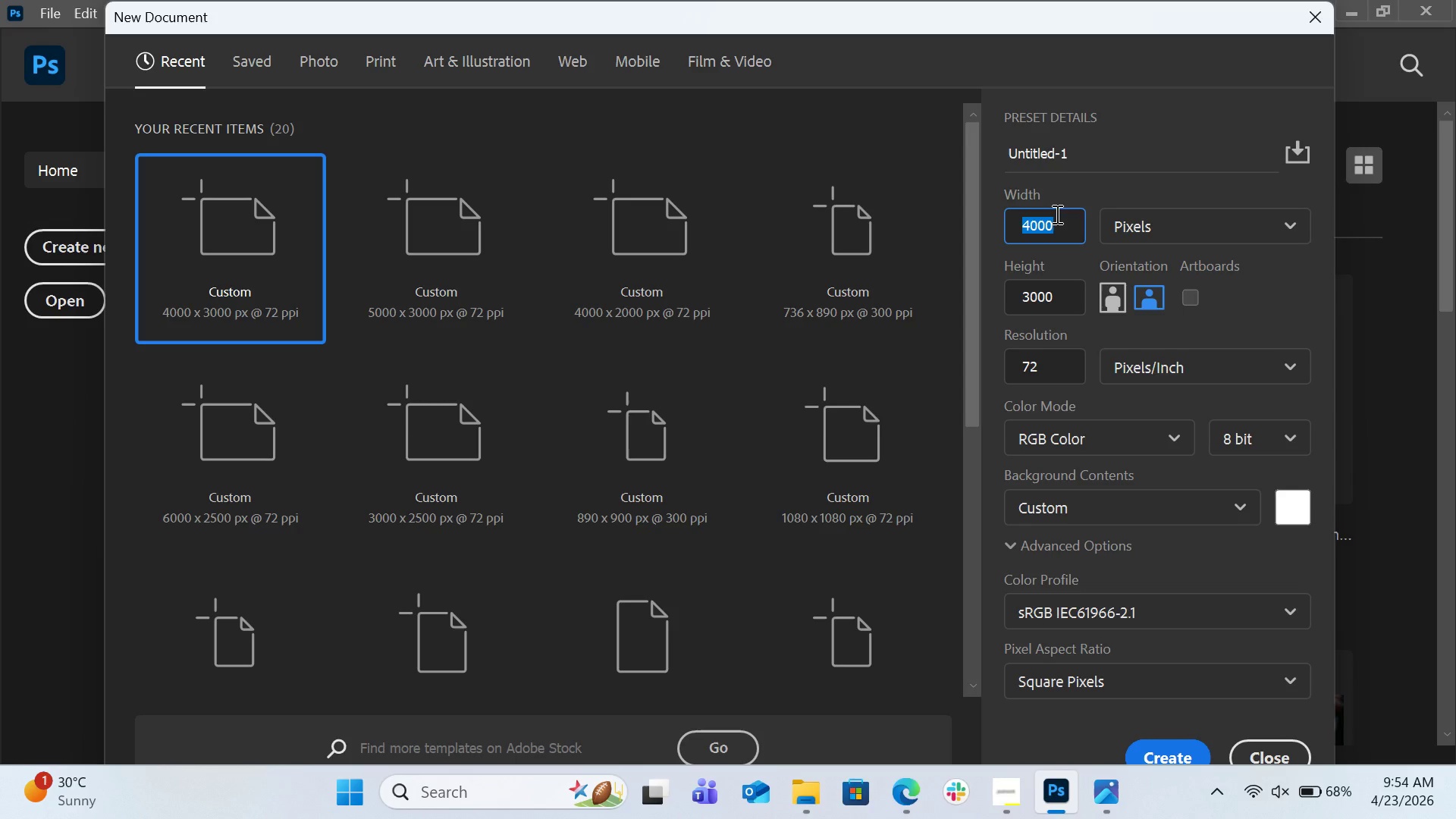 
type(1080)
 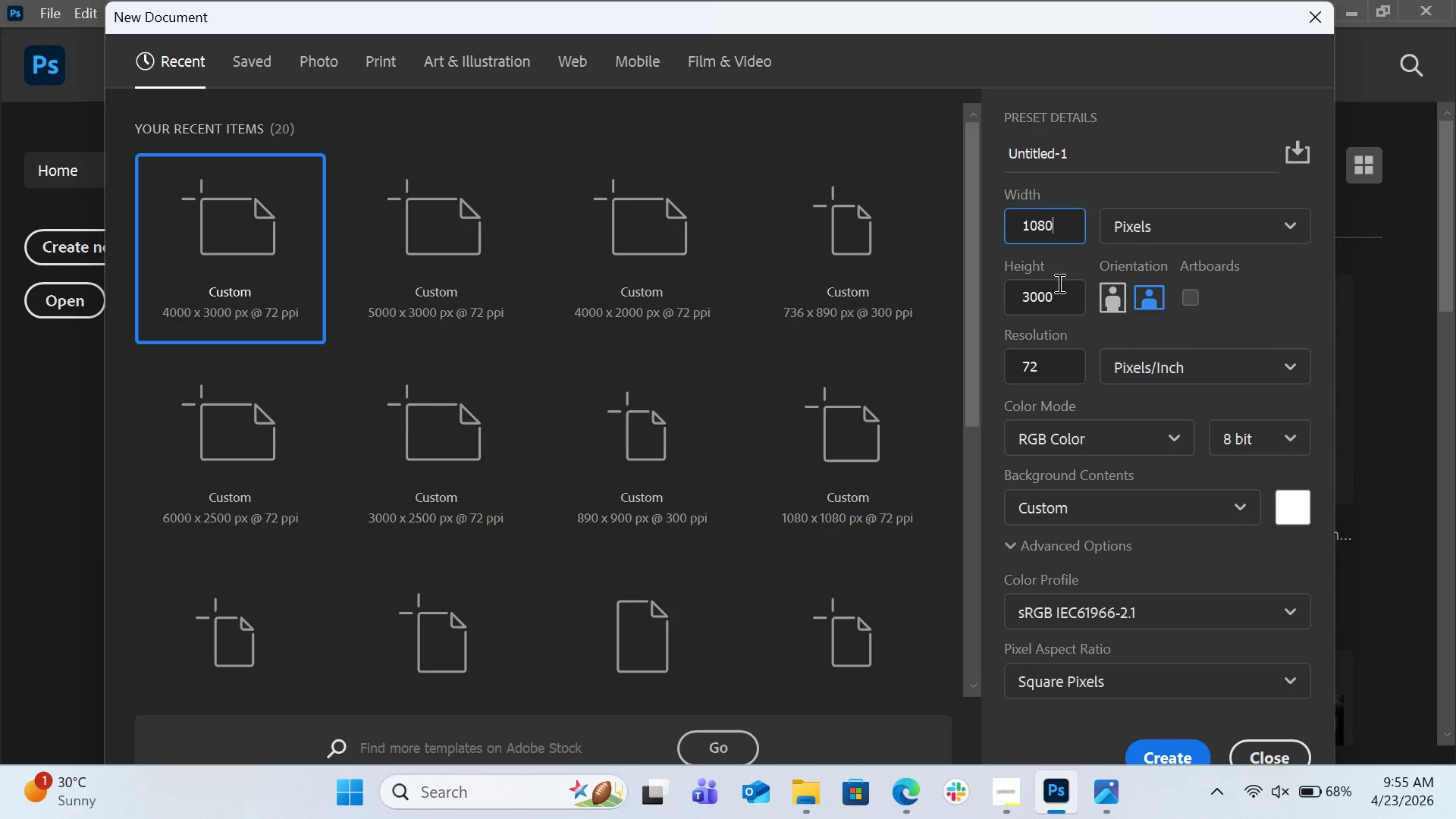 
left_click([1059, 295])
 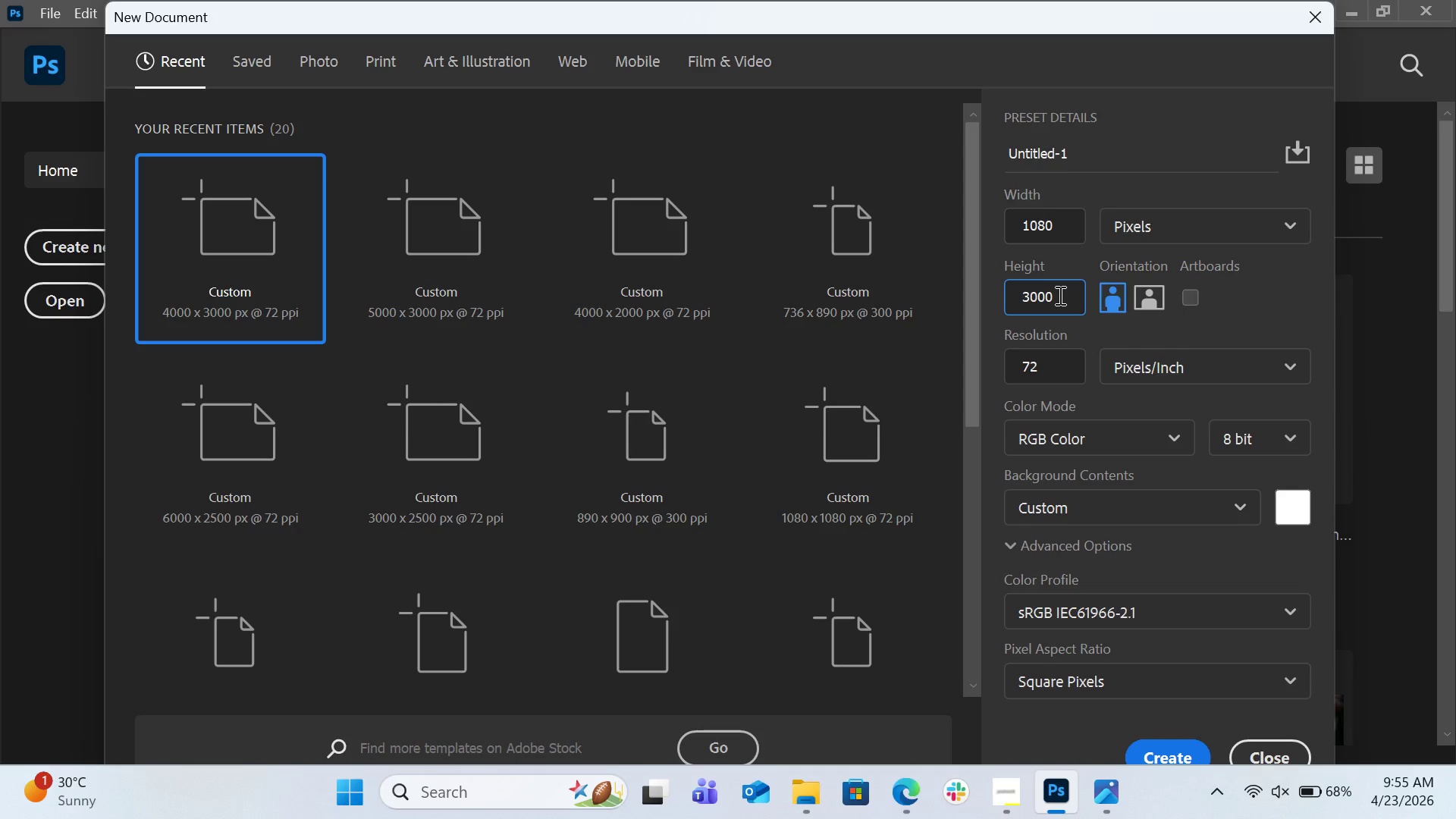 
key(Control+ControlLeft)
 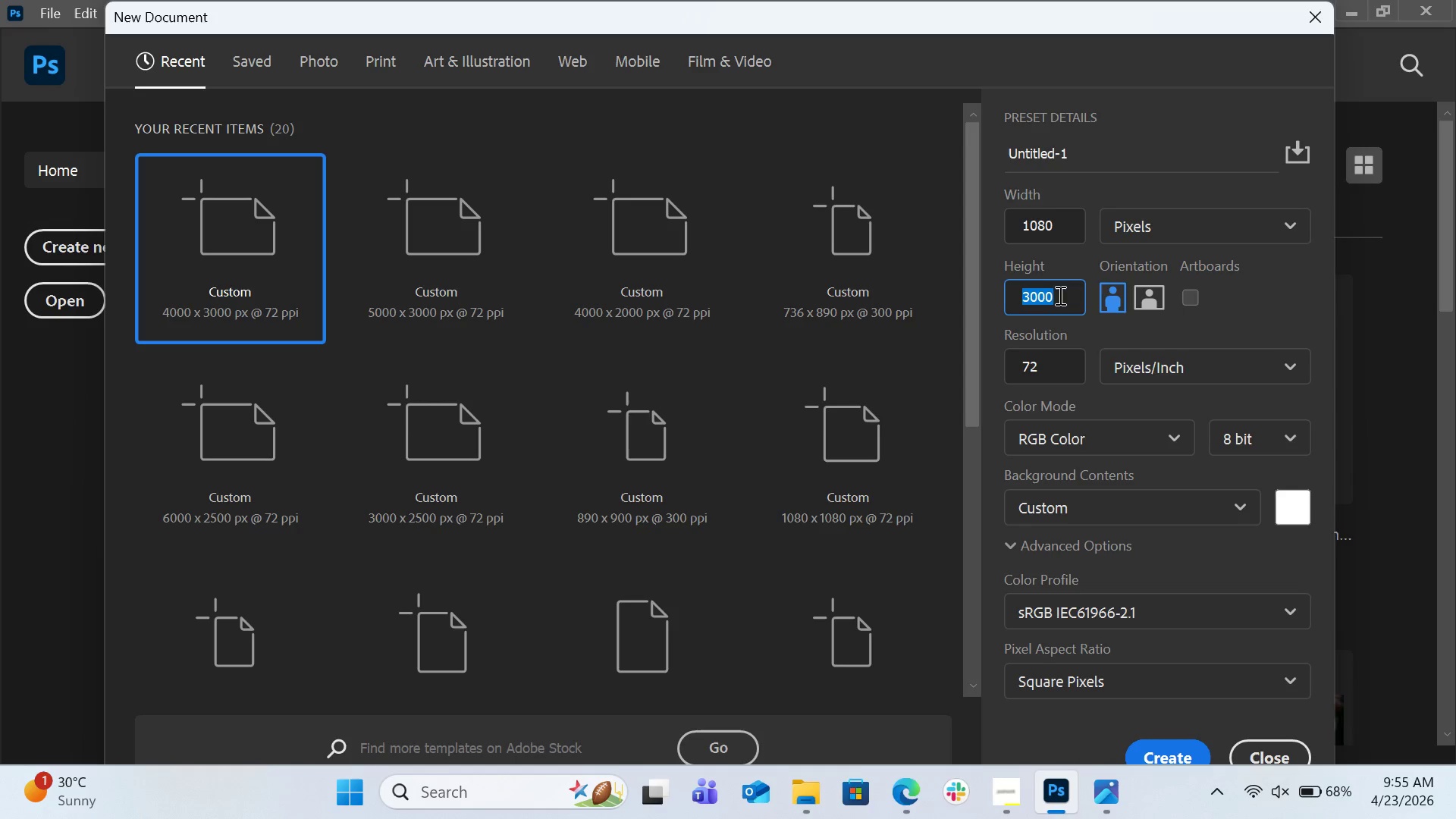 
key(Control+A)
 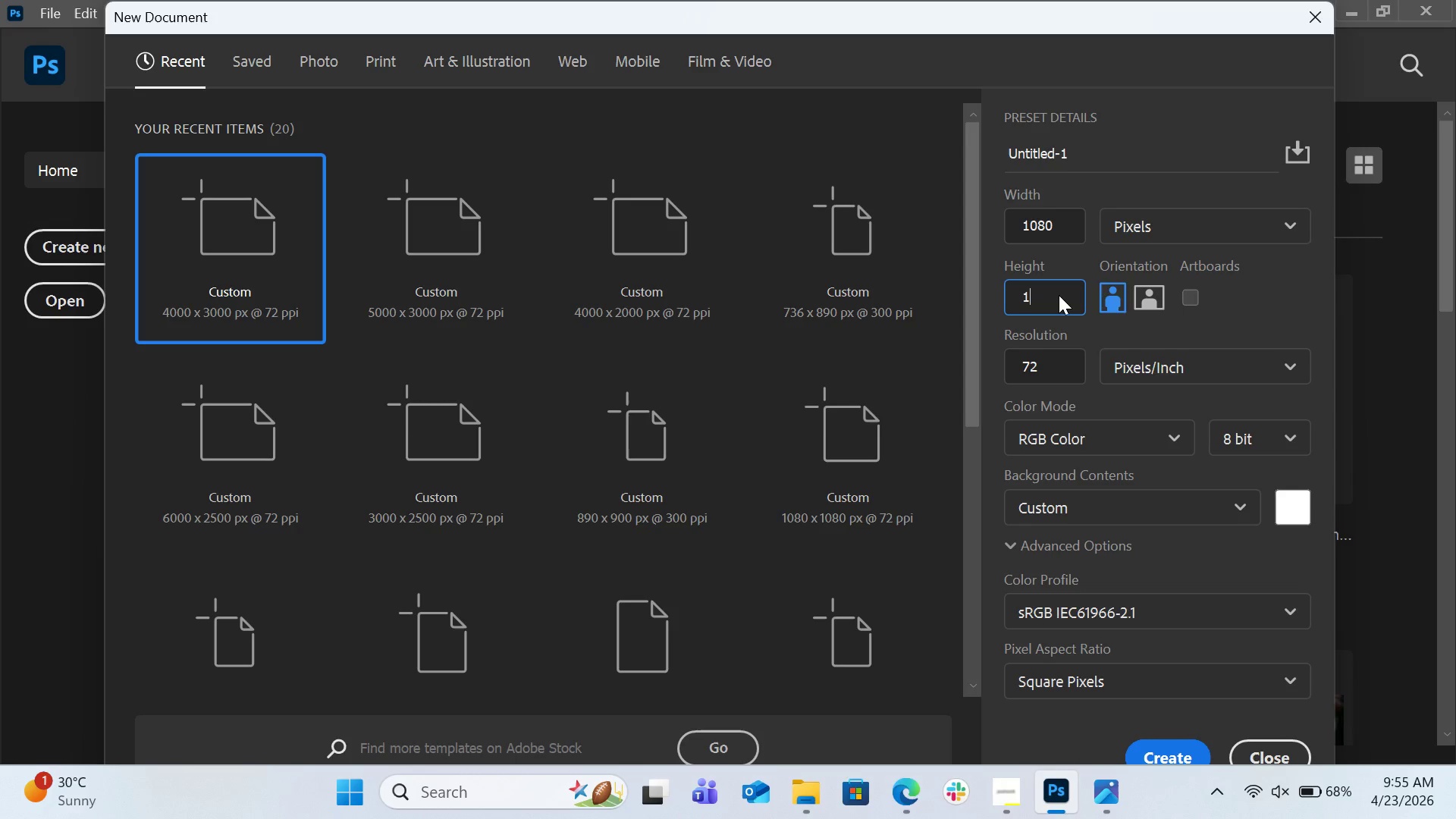 
type(1350px)
 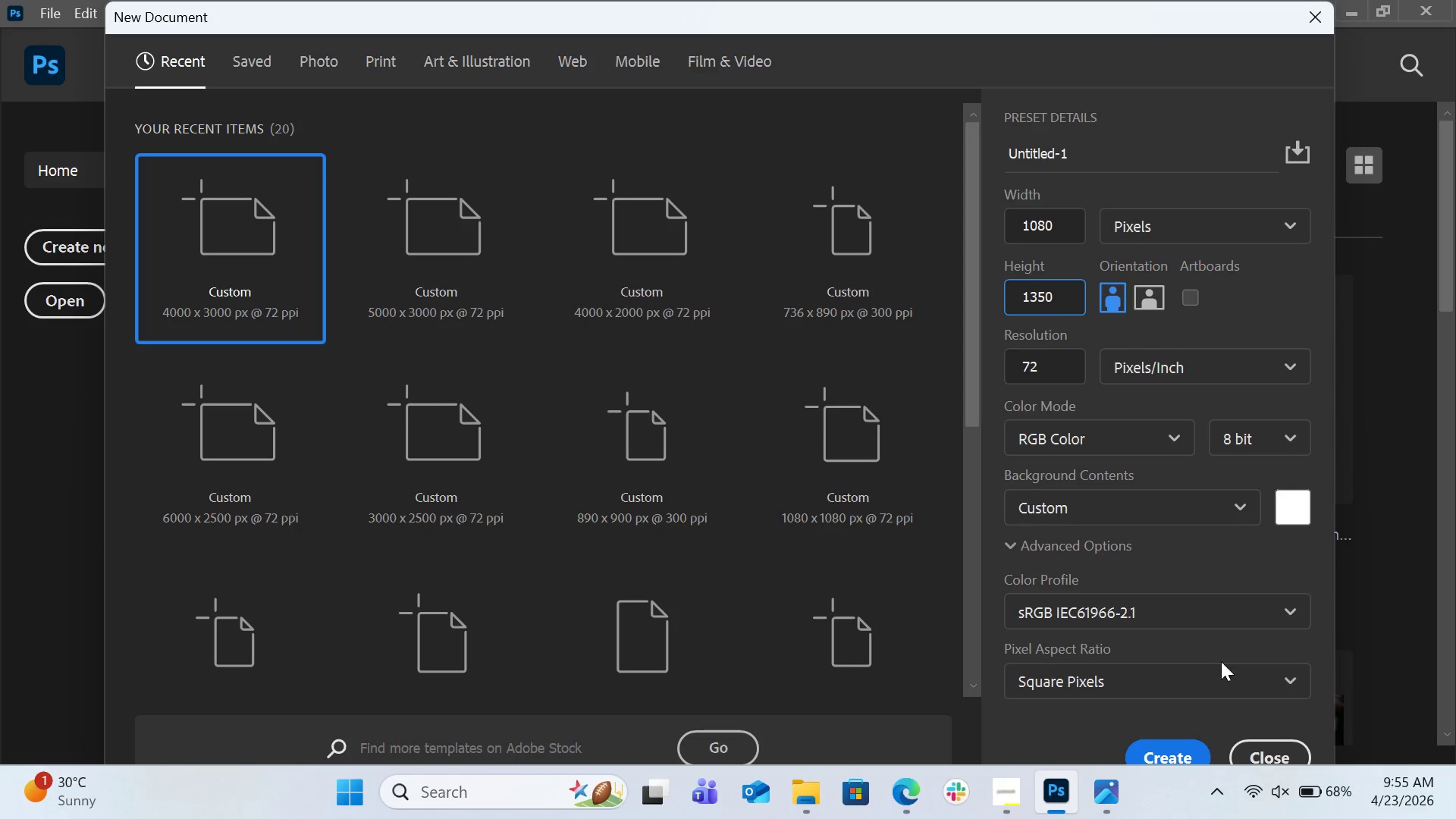 
wait(6.0)
 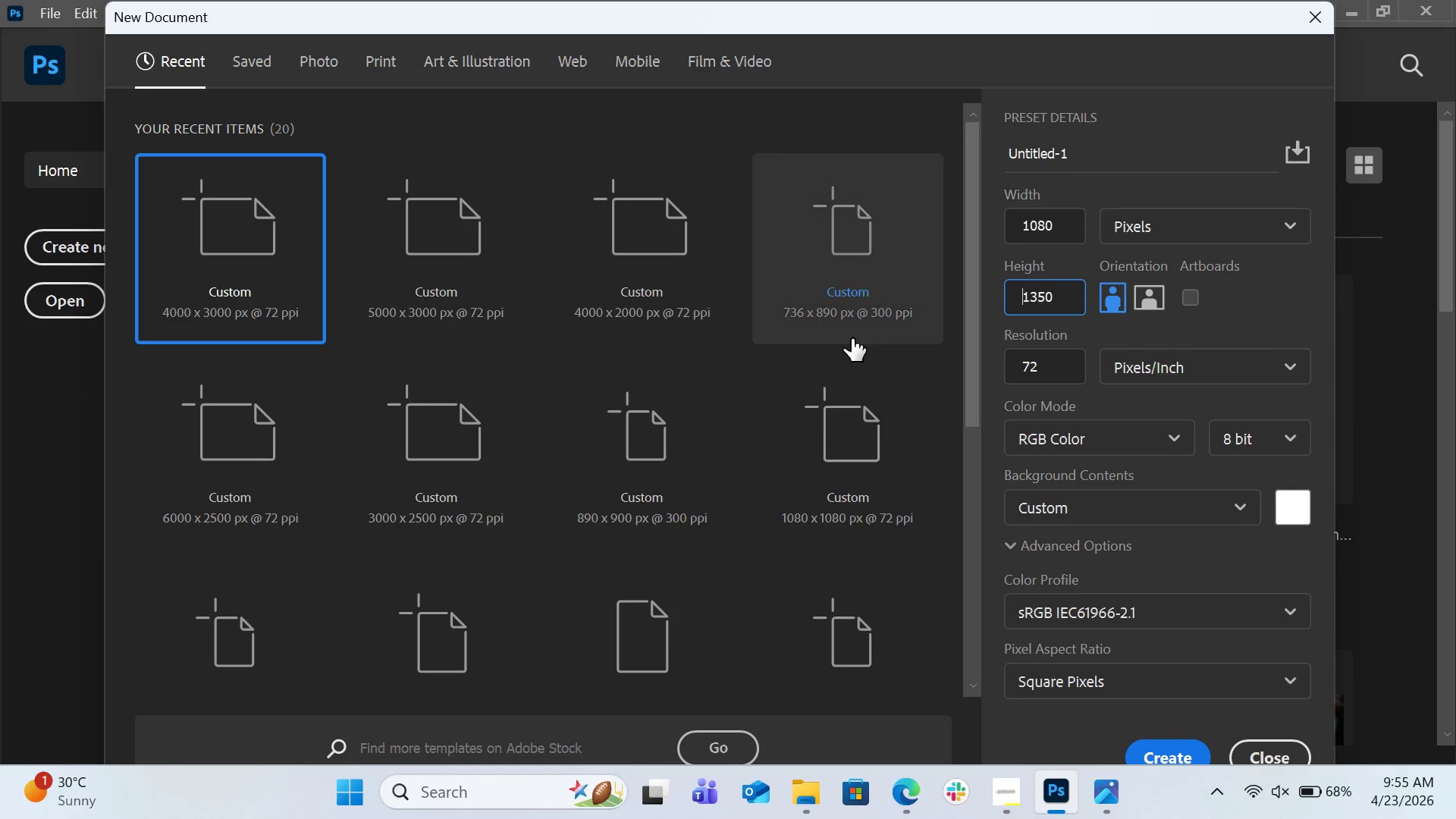 
left_click([1203, 617])
 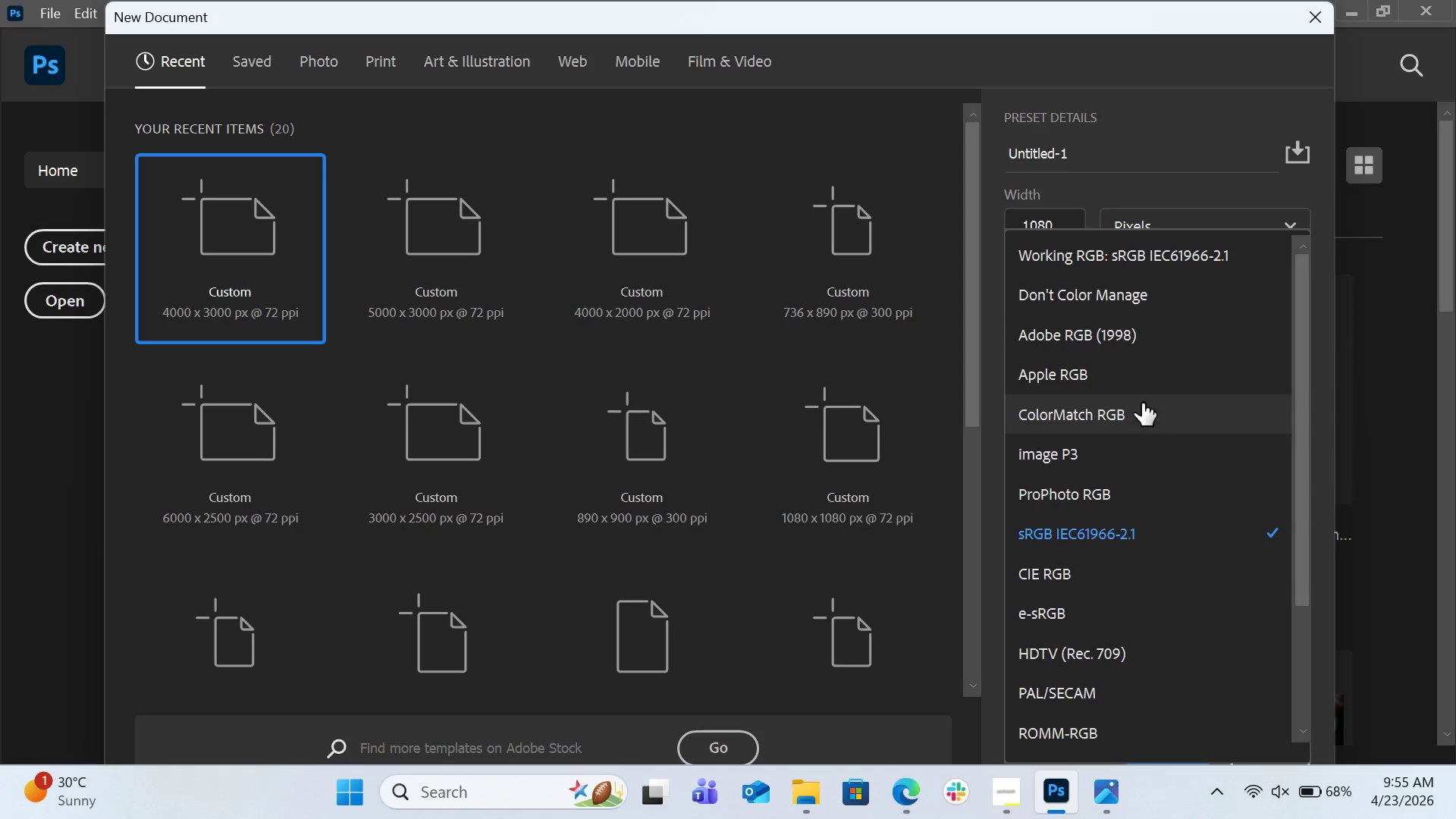 
scroll: coordinate [1124, 332], scroll_direction: up, amount: 1.0
 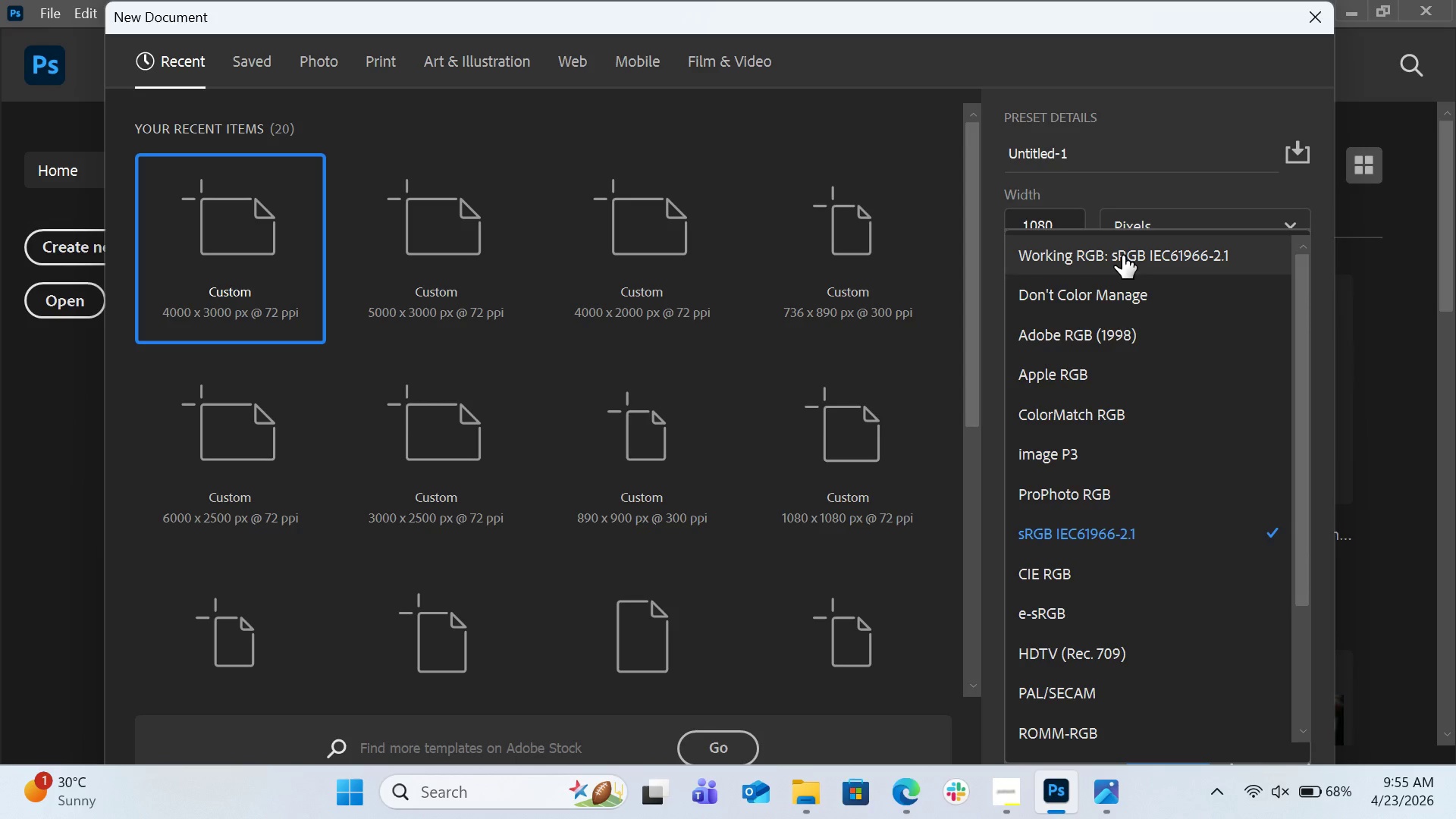 
left_click([1122, 256])
 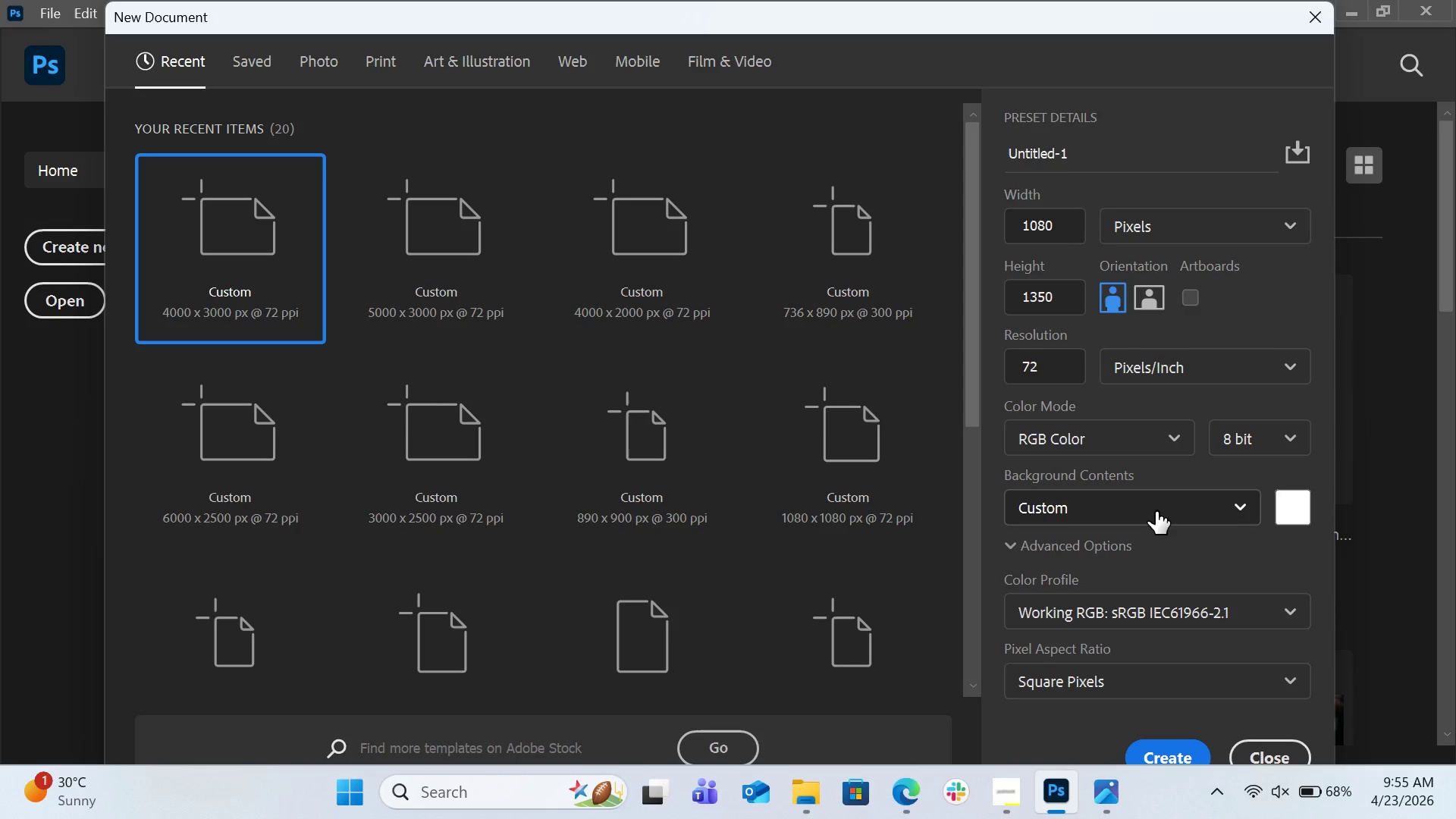 
scroll: coordinate [1187, 660], scroll_direction: down, amount: 3.0
 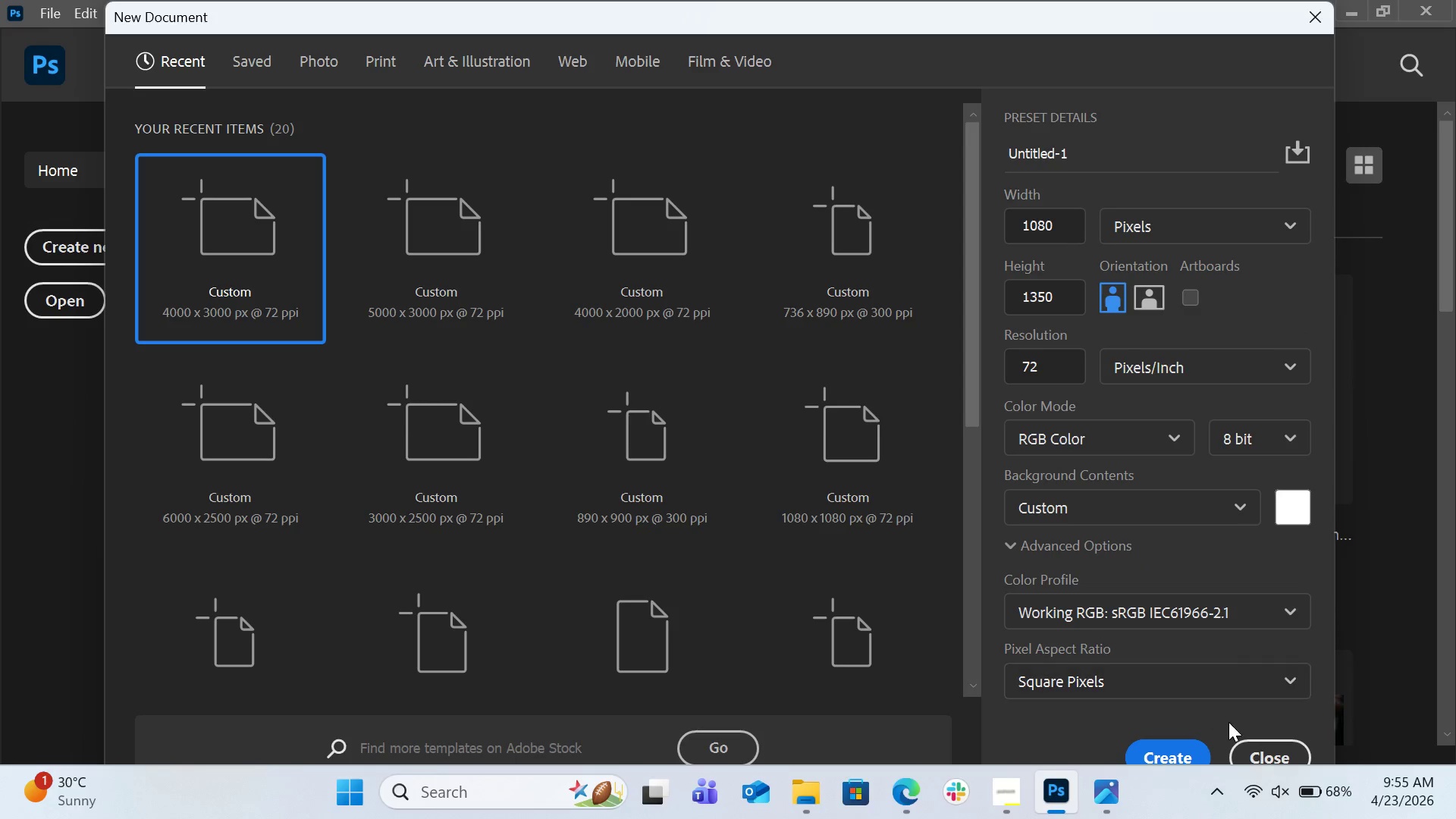 
left_click([1189, 750])
 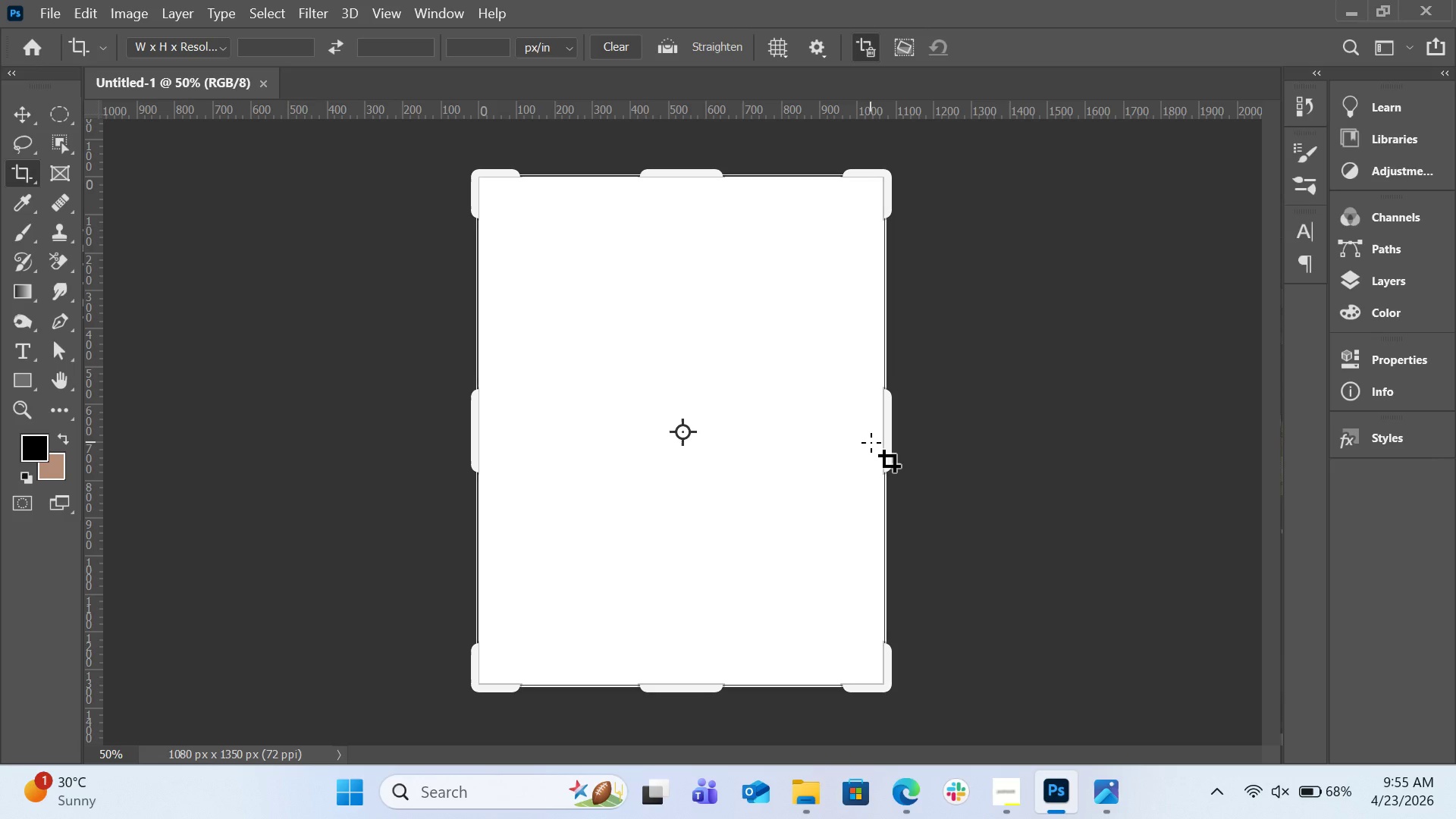 
wait(11.27)
 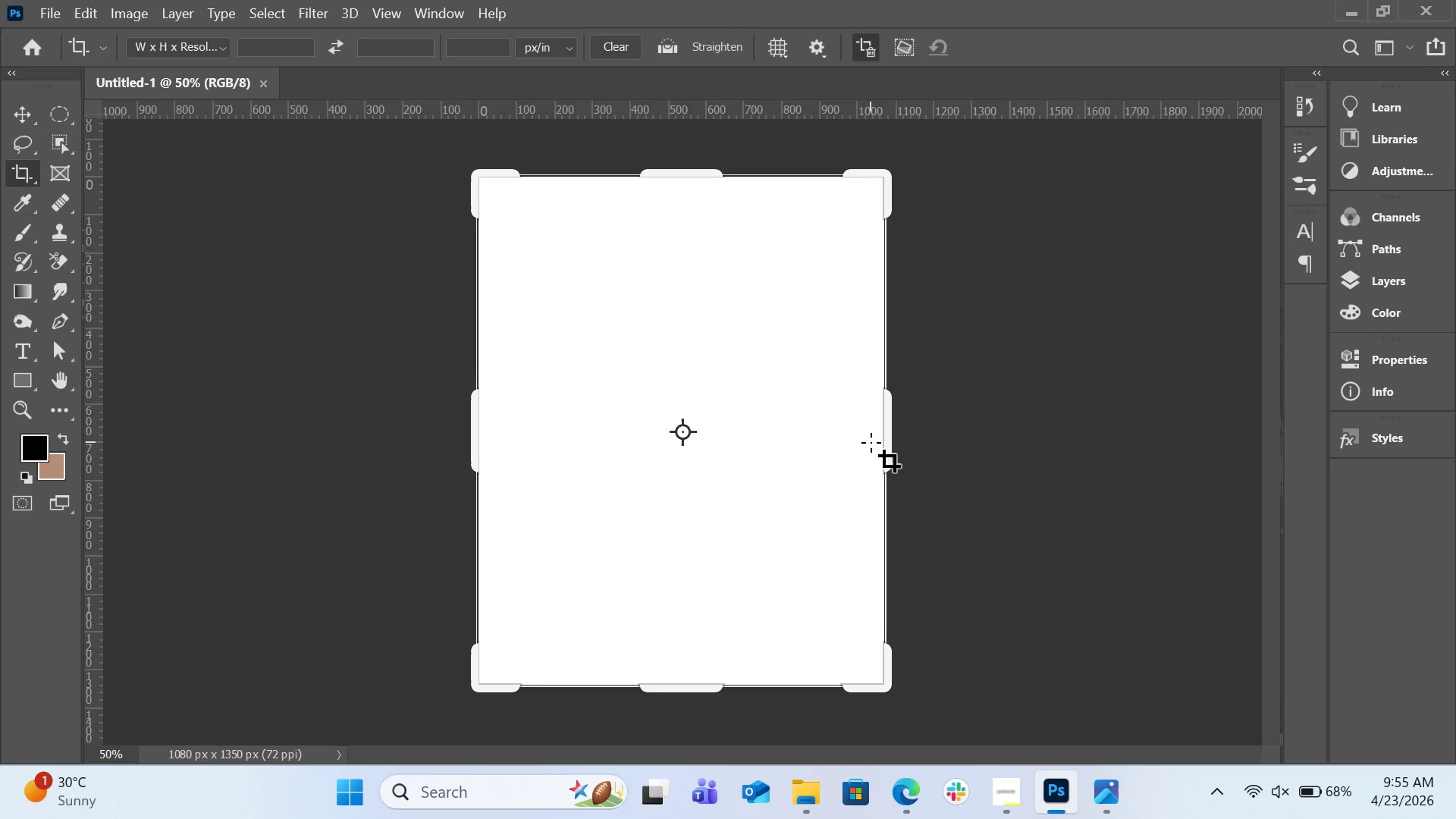 
left_click([57, 20])
 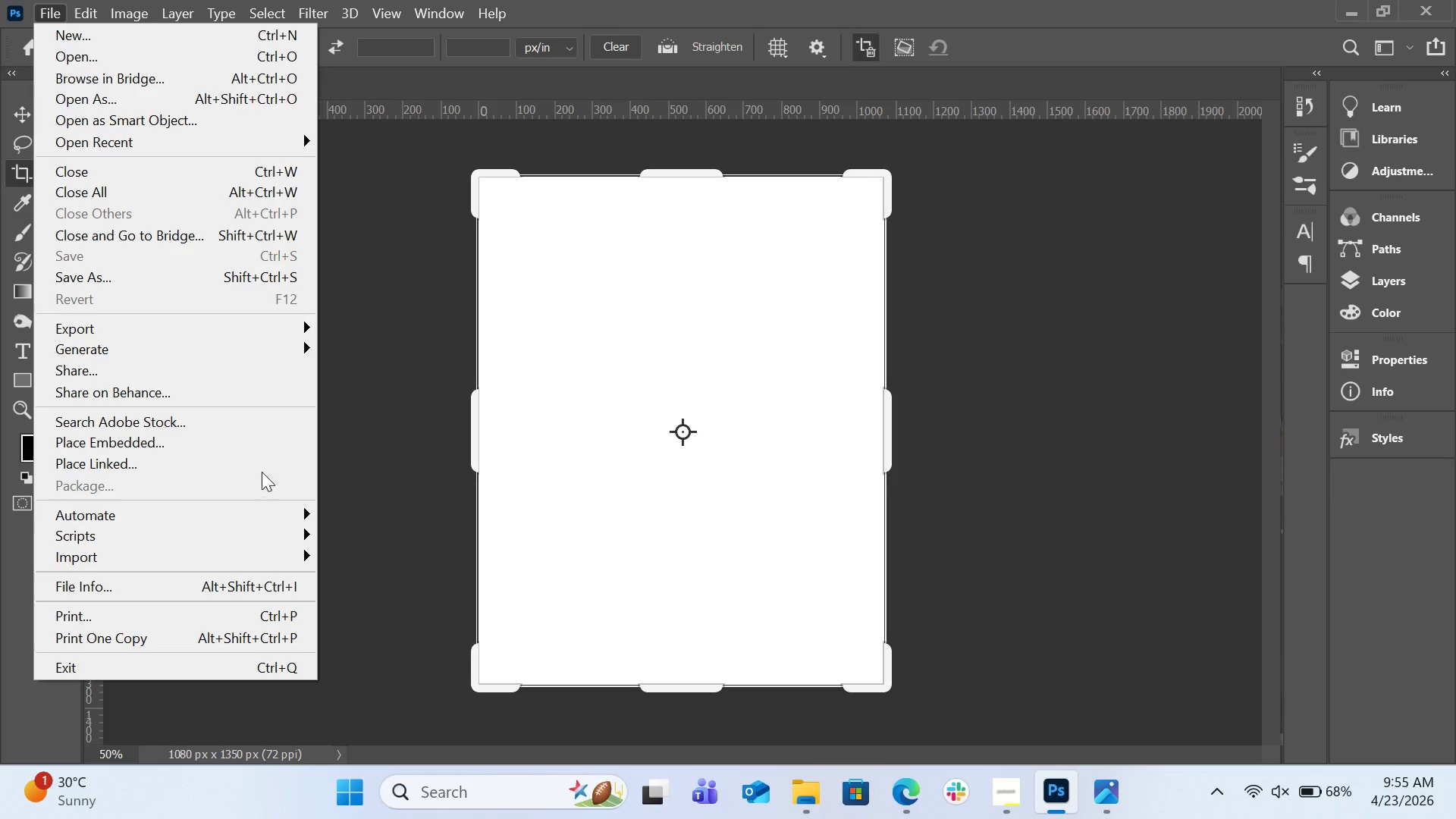 
left_click([234, 441])
 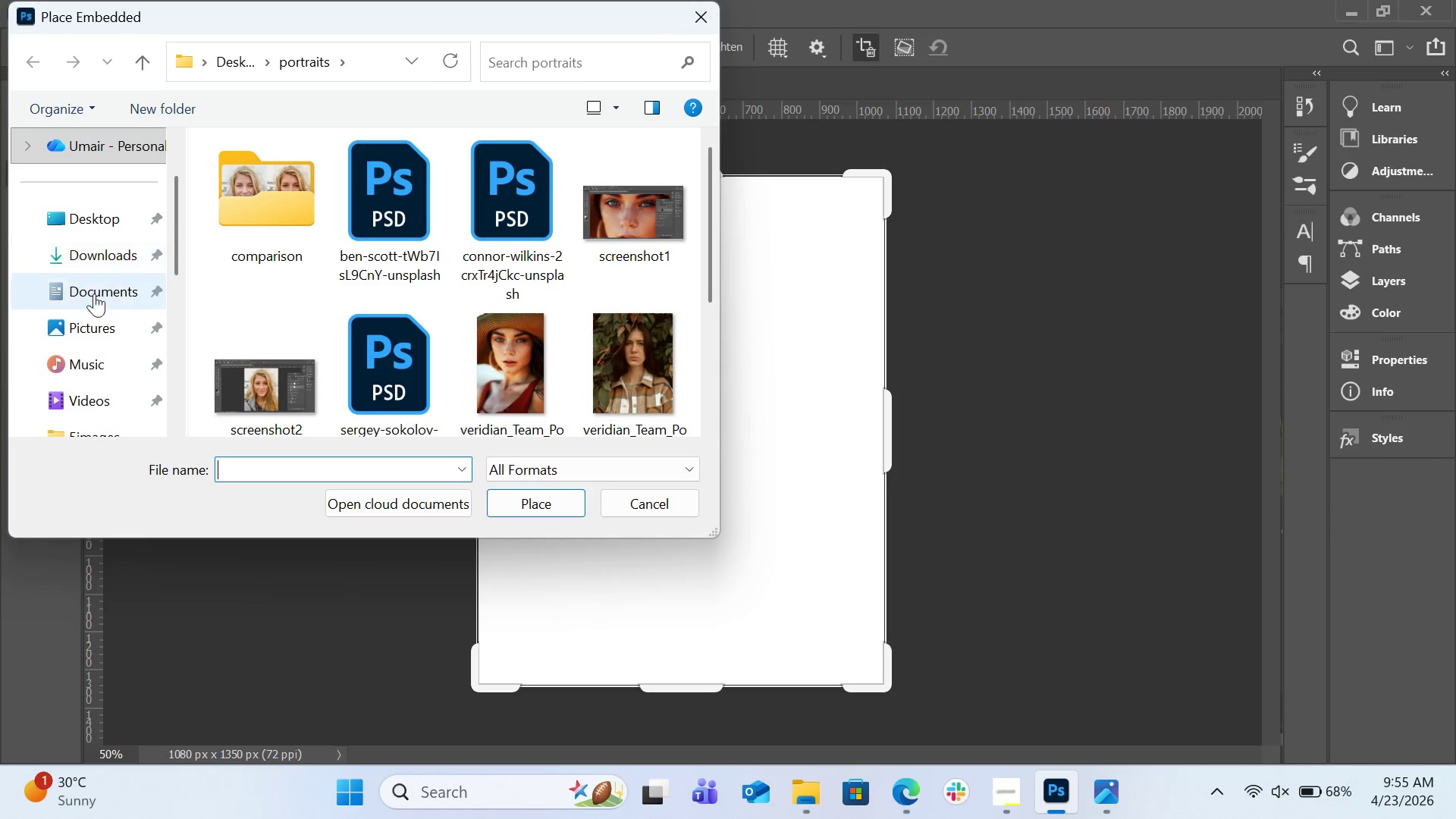 
left_click([99, 262])
 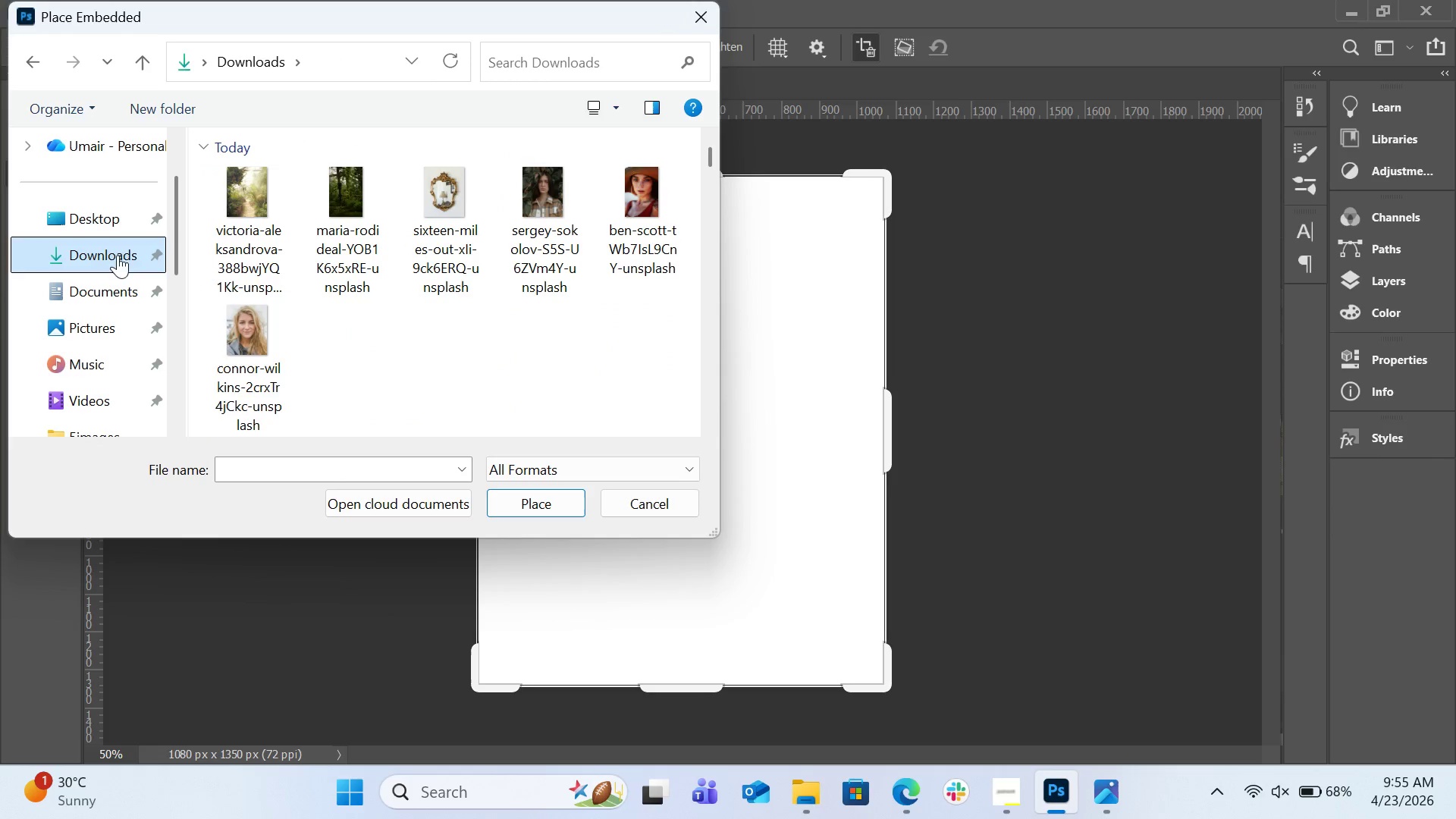 
double_click([419, 196])
 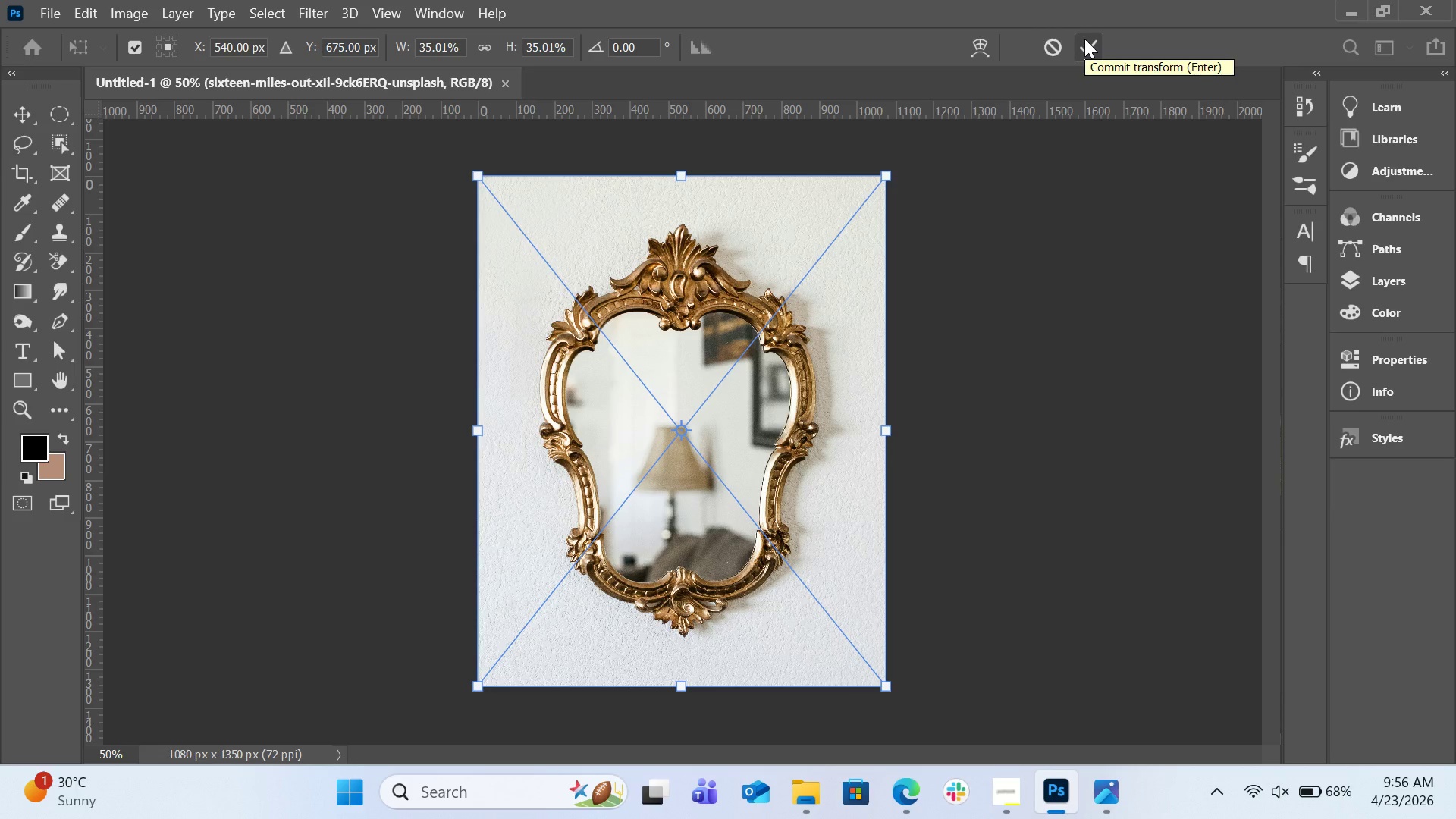 
wait(24.5)
 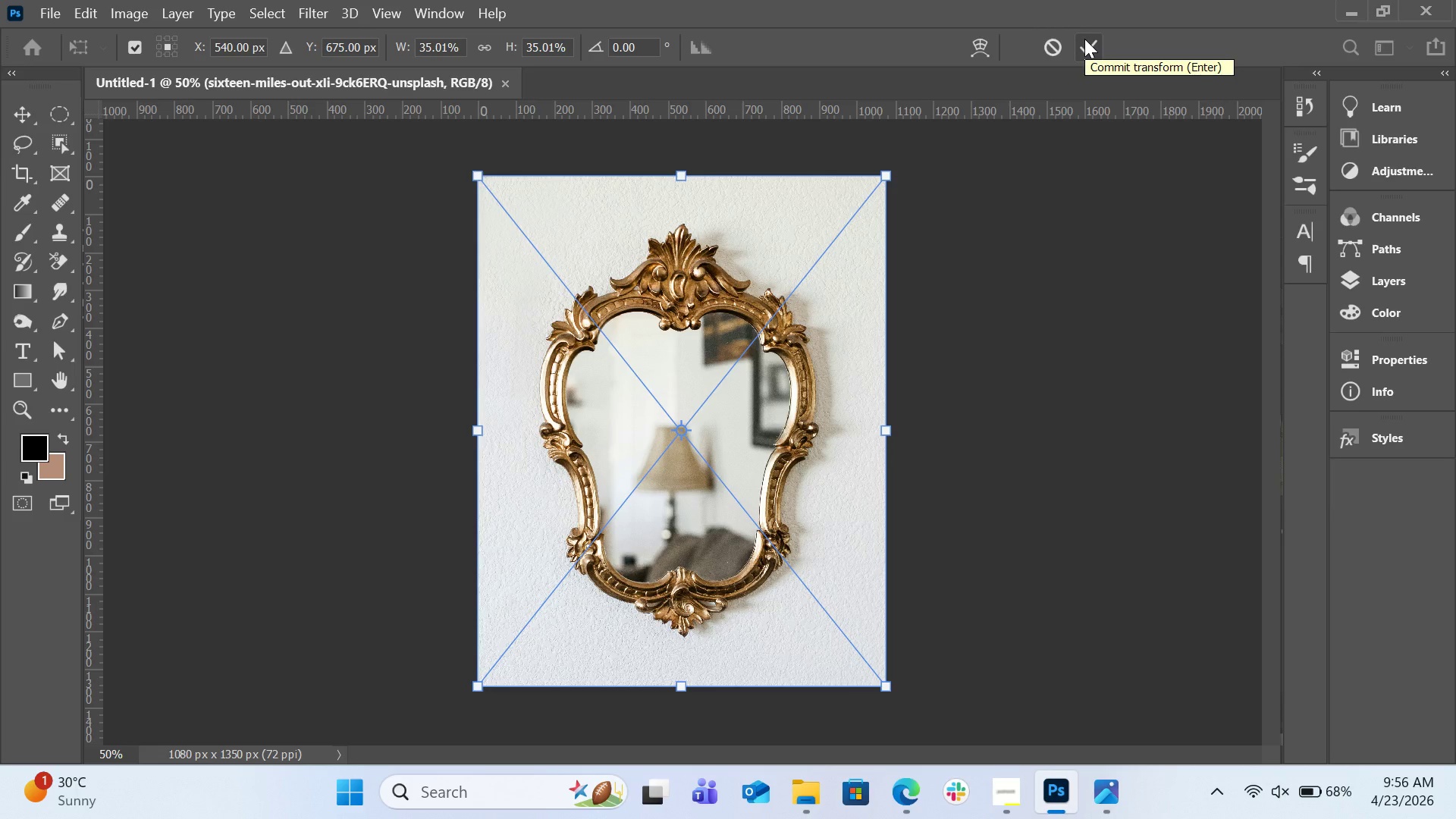 
left_click([1084, 39])
 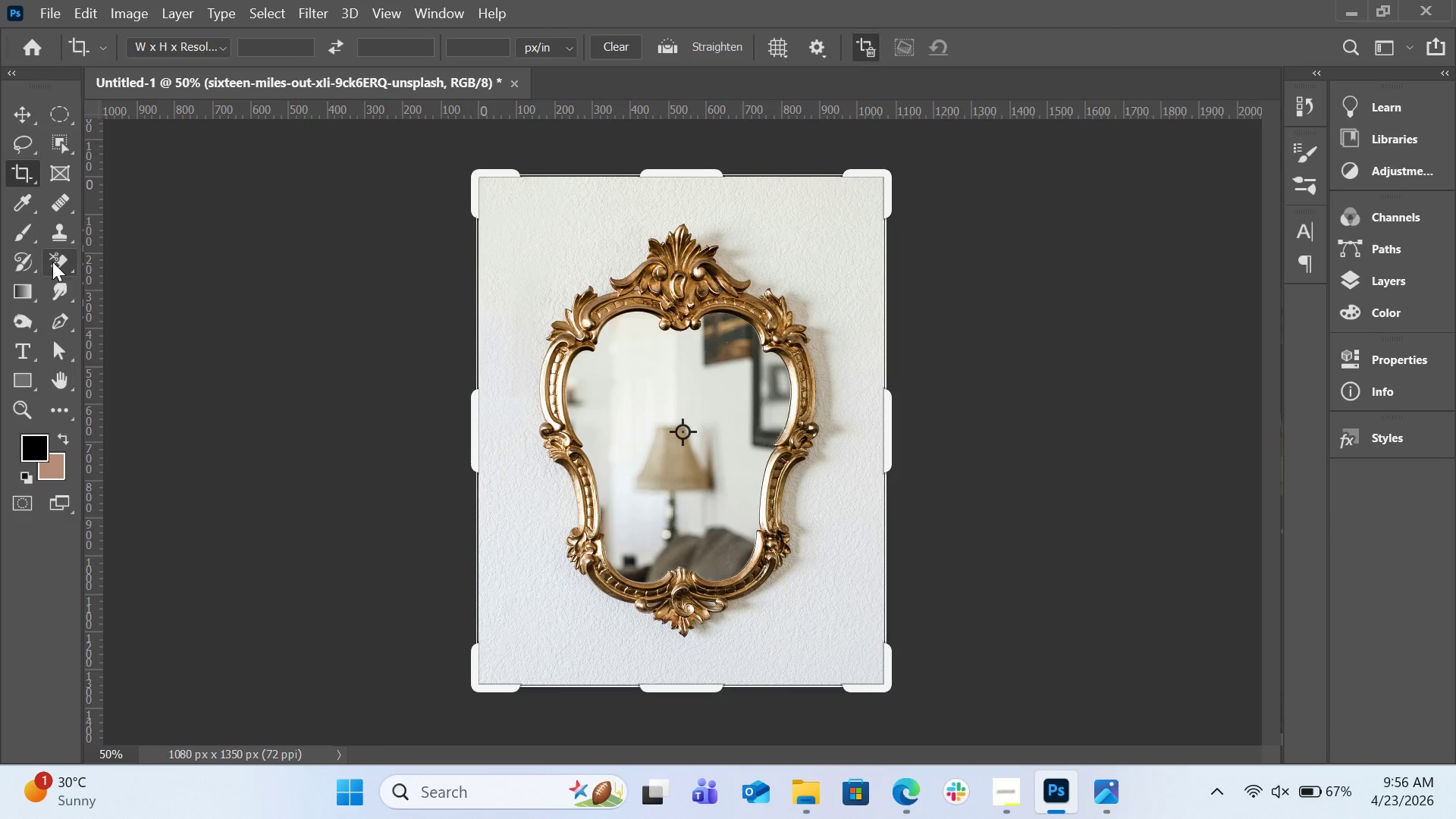 
left_click([62, 315])
 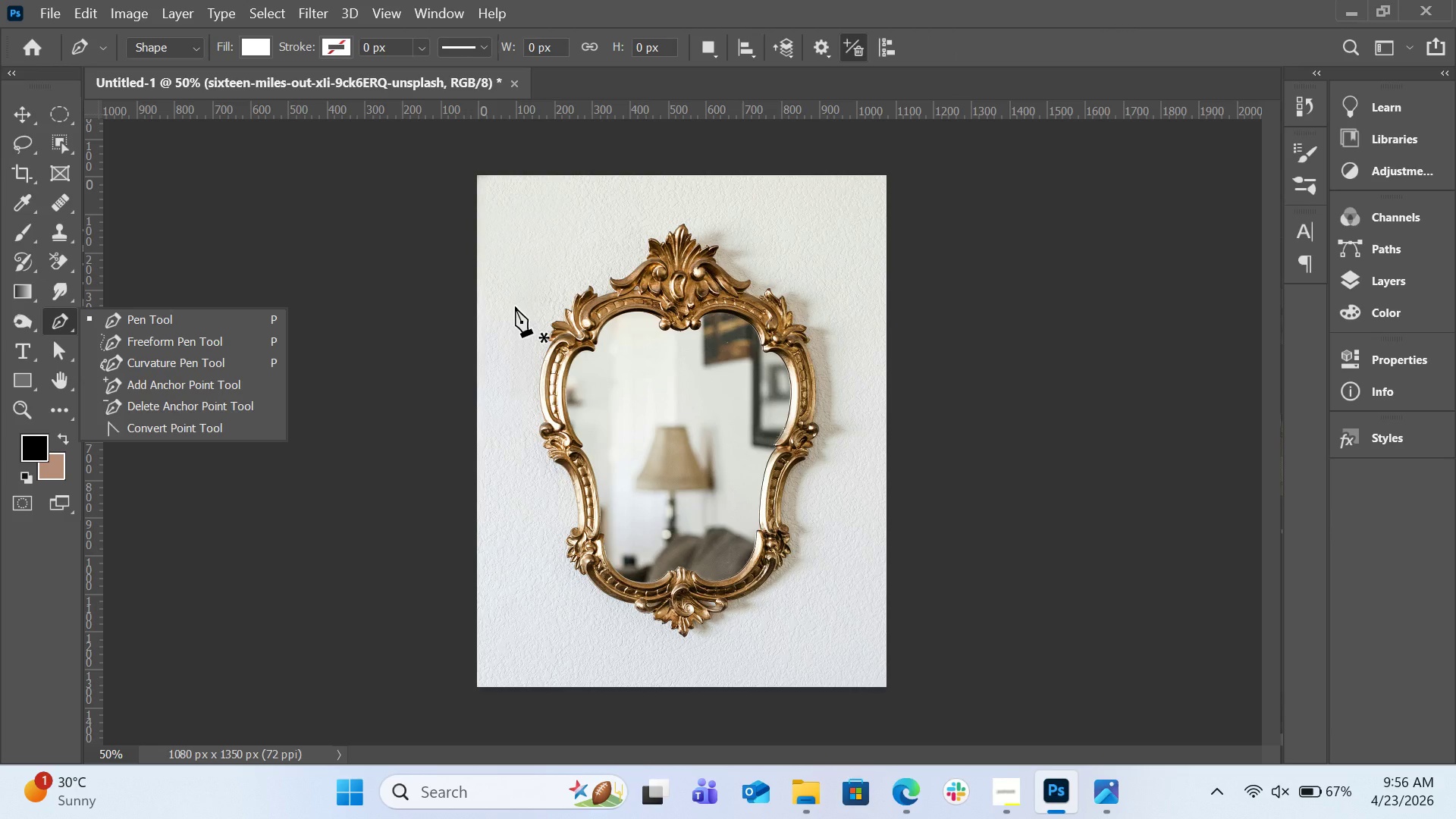 
key(Control+Equal)
 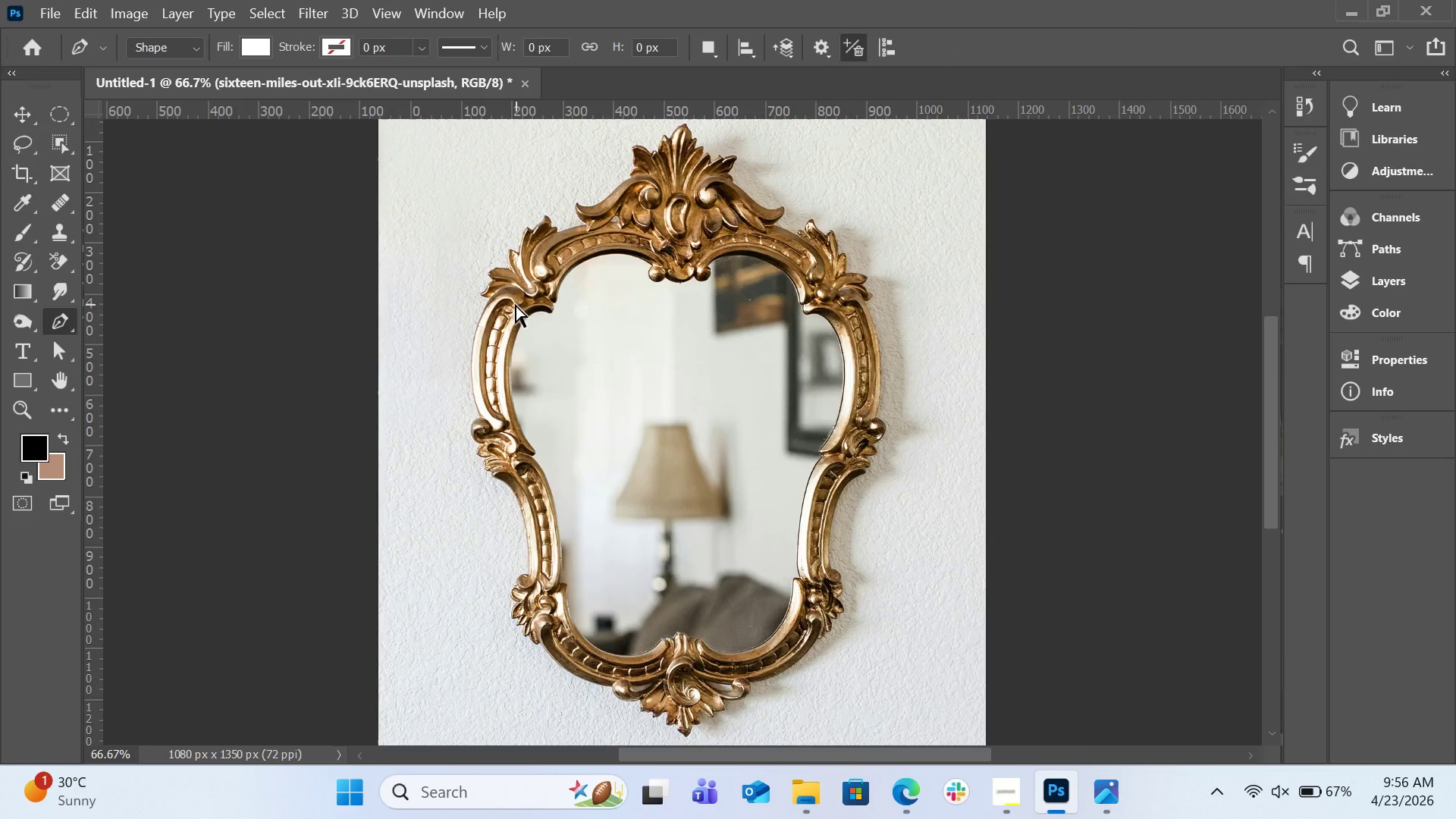 
key(Control+Equal)
 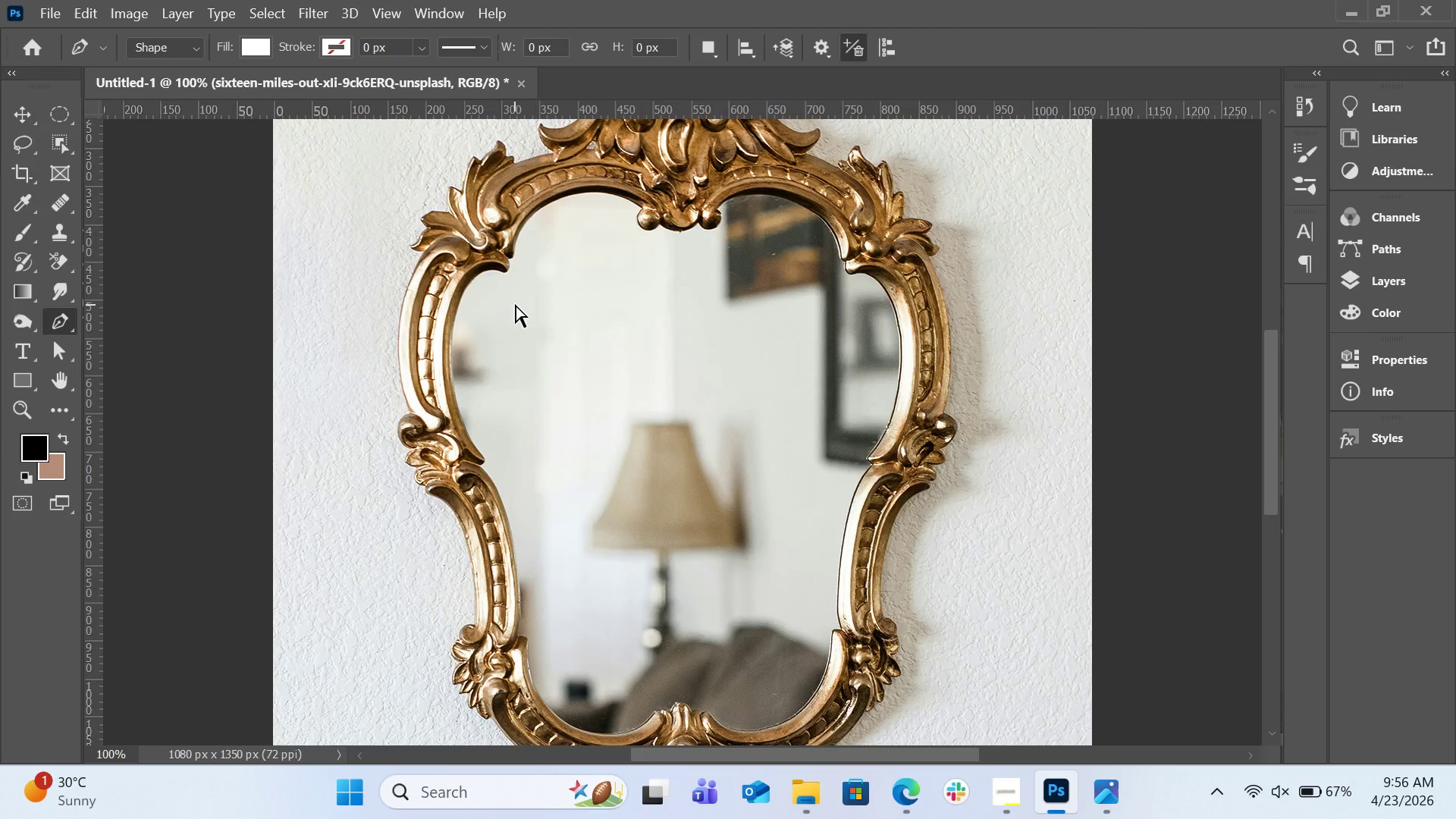 
hold_key(key=ControlRight, duration=0.34)
 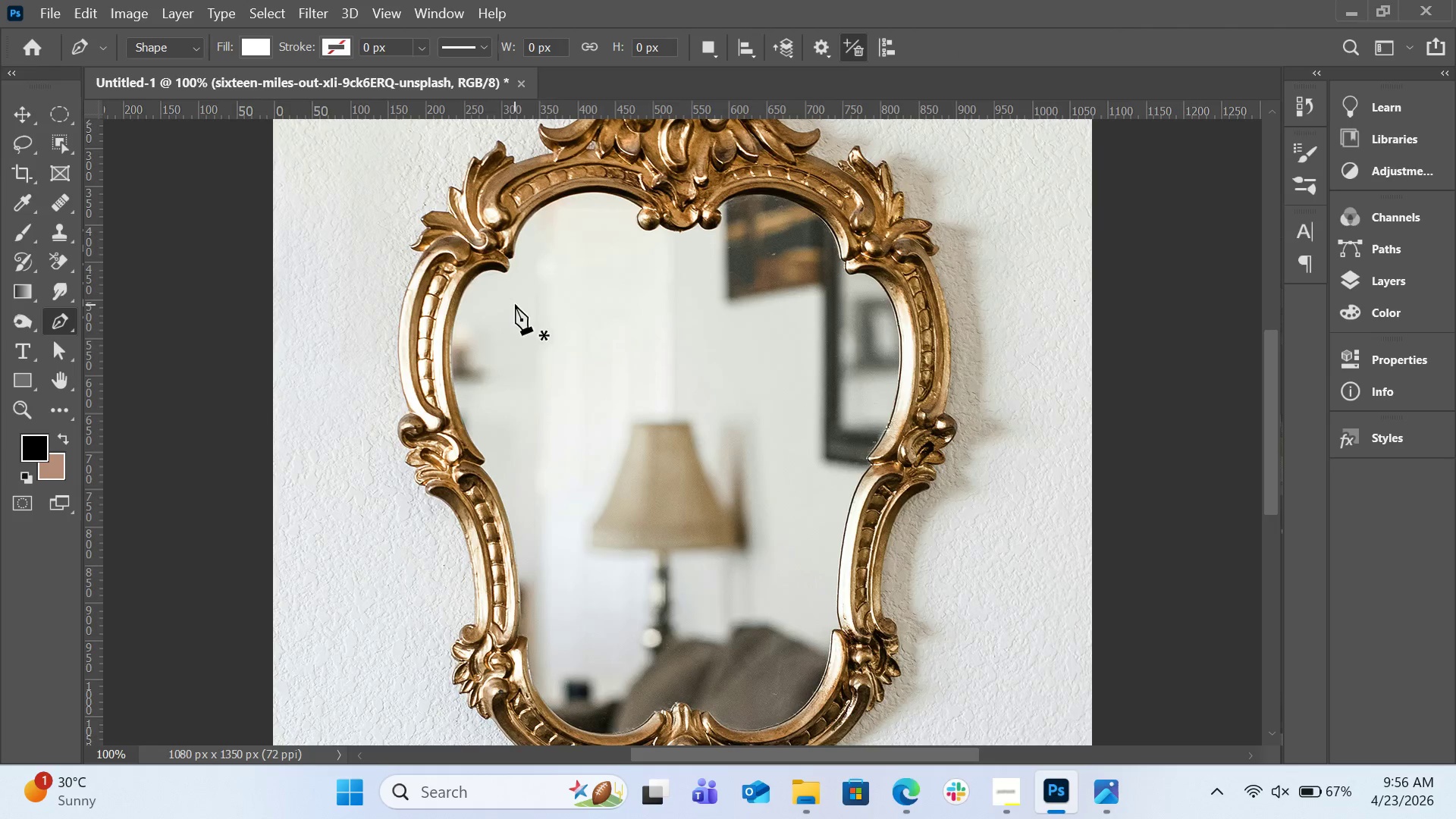 
key(H)
 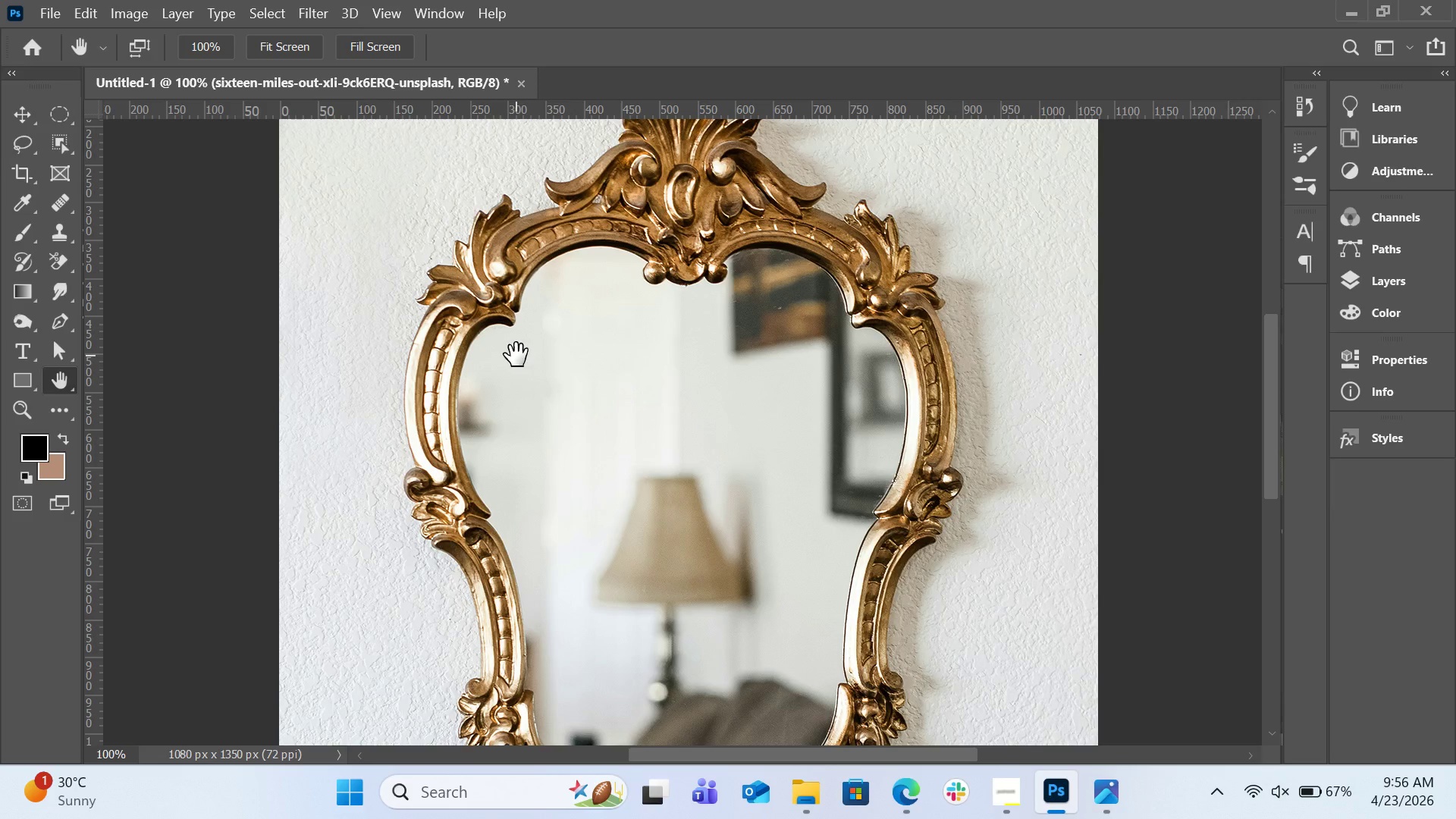 
wait(15.97)
 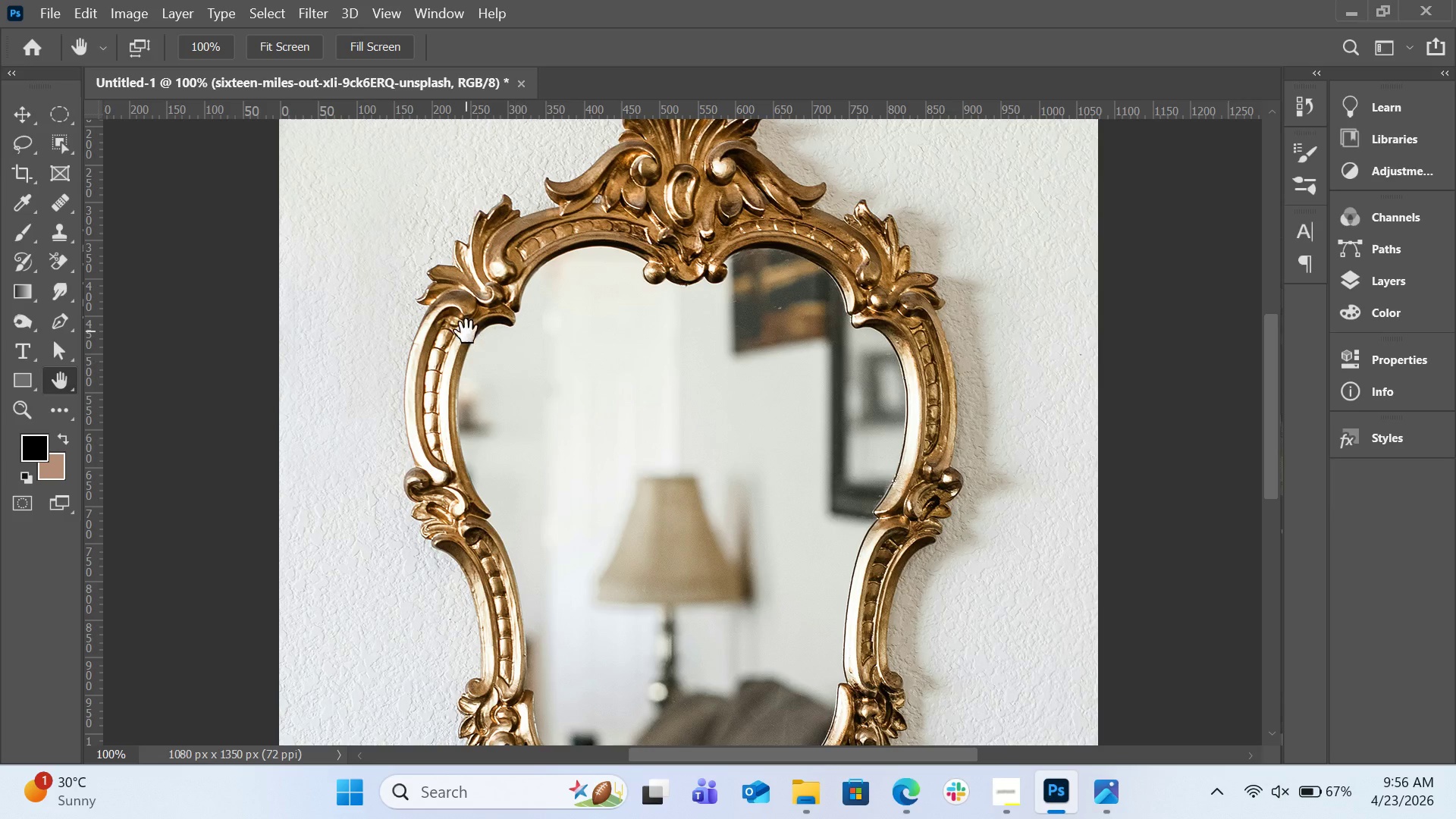 
key(Control+Equal)
 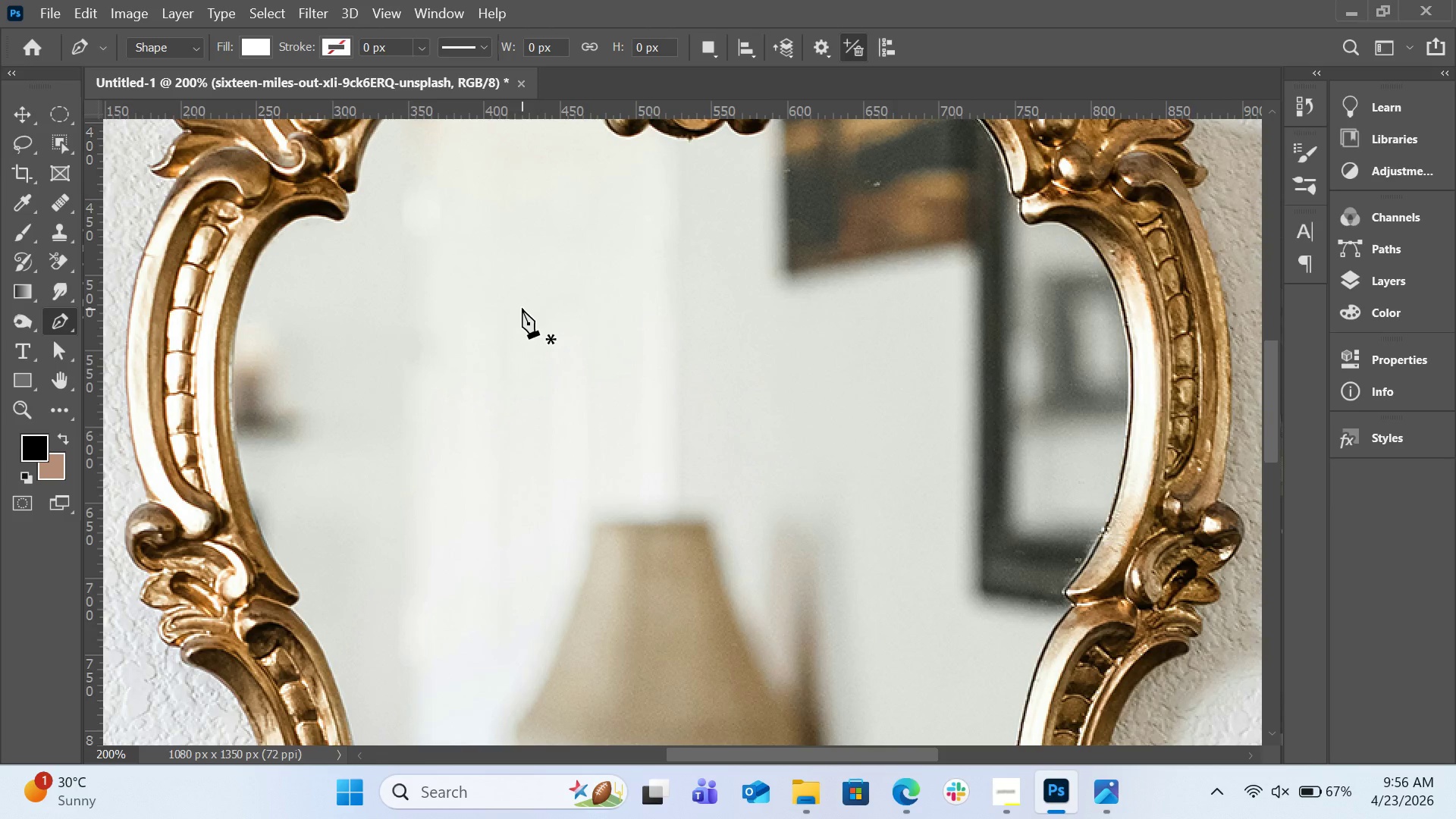 
key(H)
 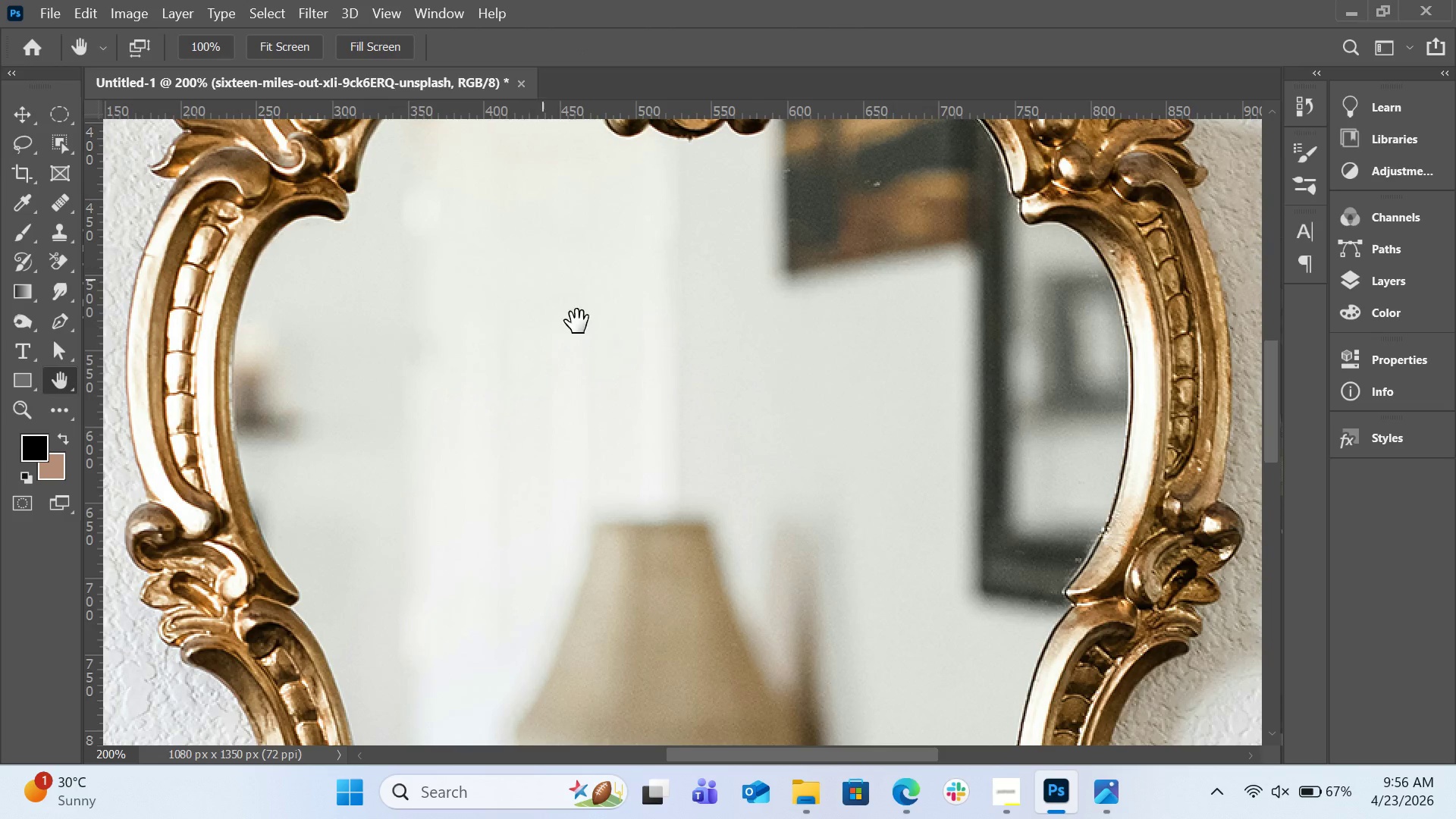 
left_click_drag(start_coordinate=[540, 265], to_coordinate=[642, 497])
 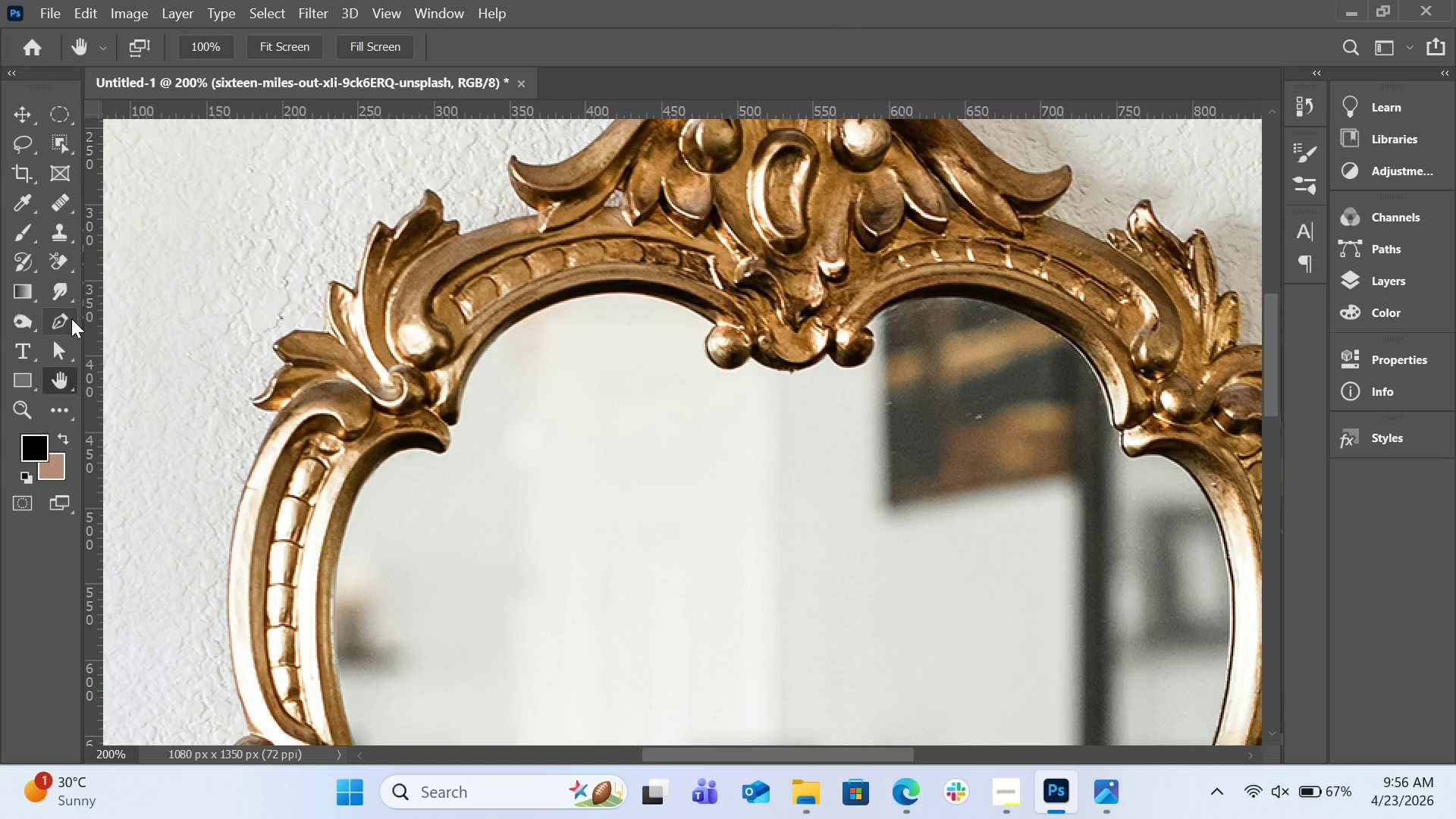 
left_click([67, 322])
 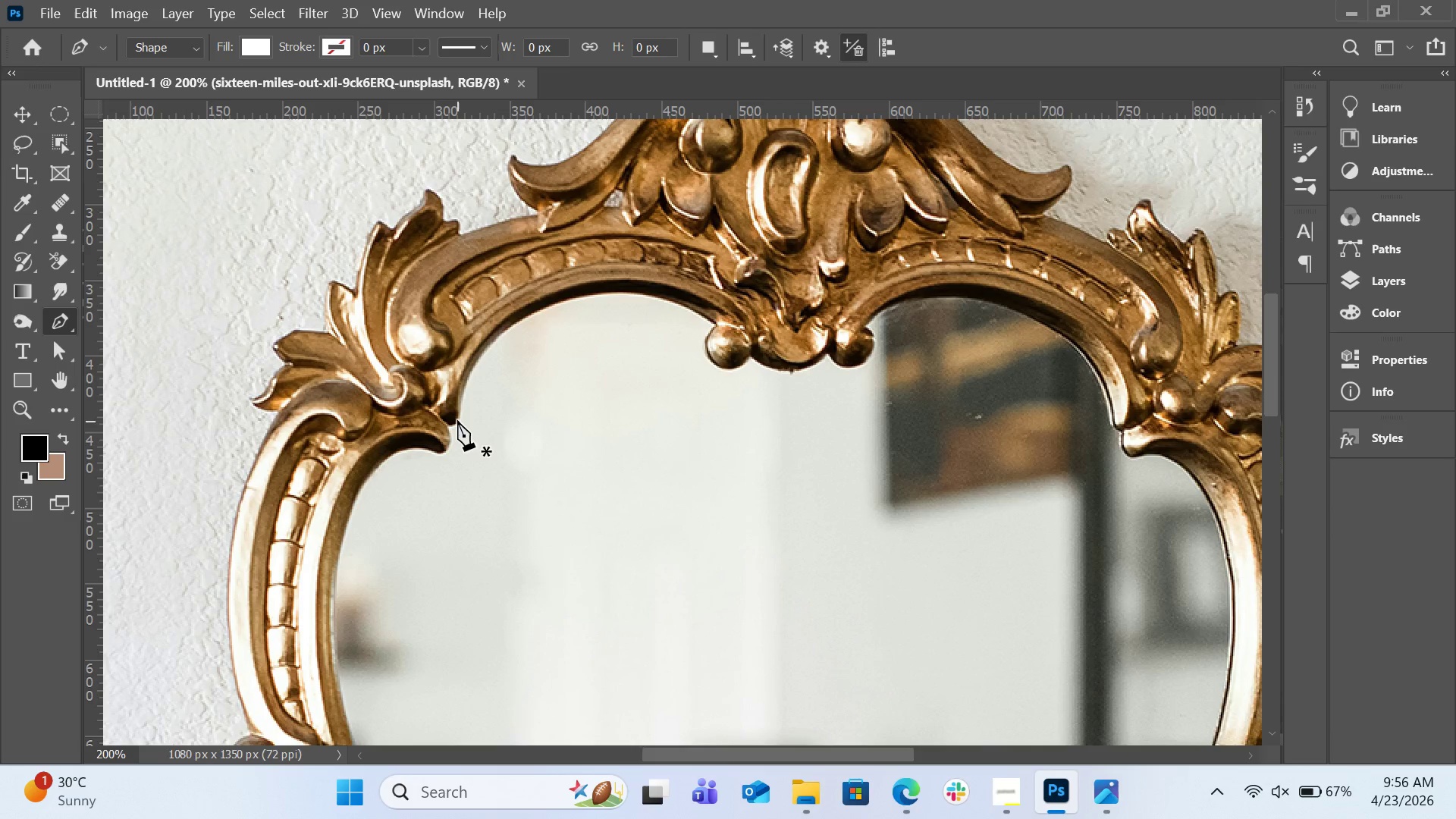 
left_click([459, 420])
 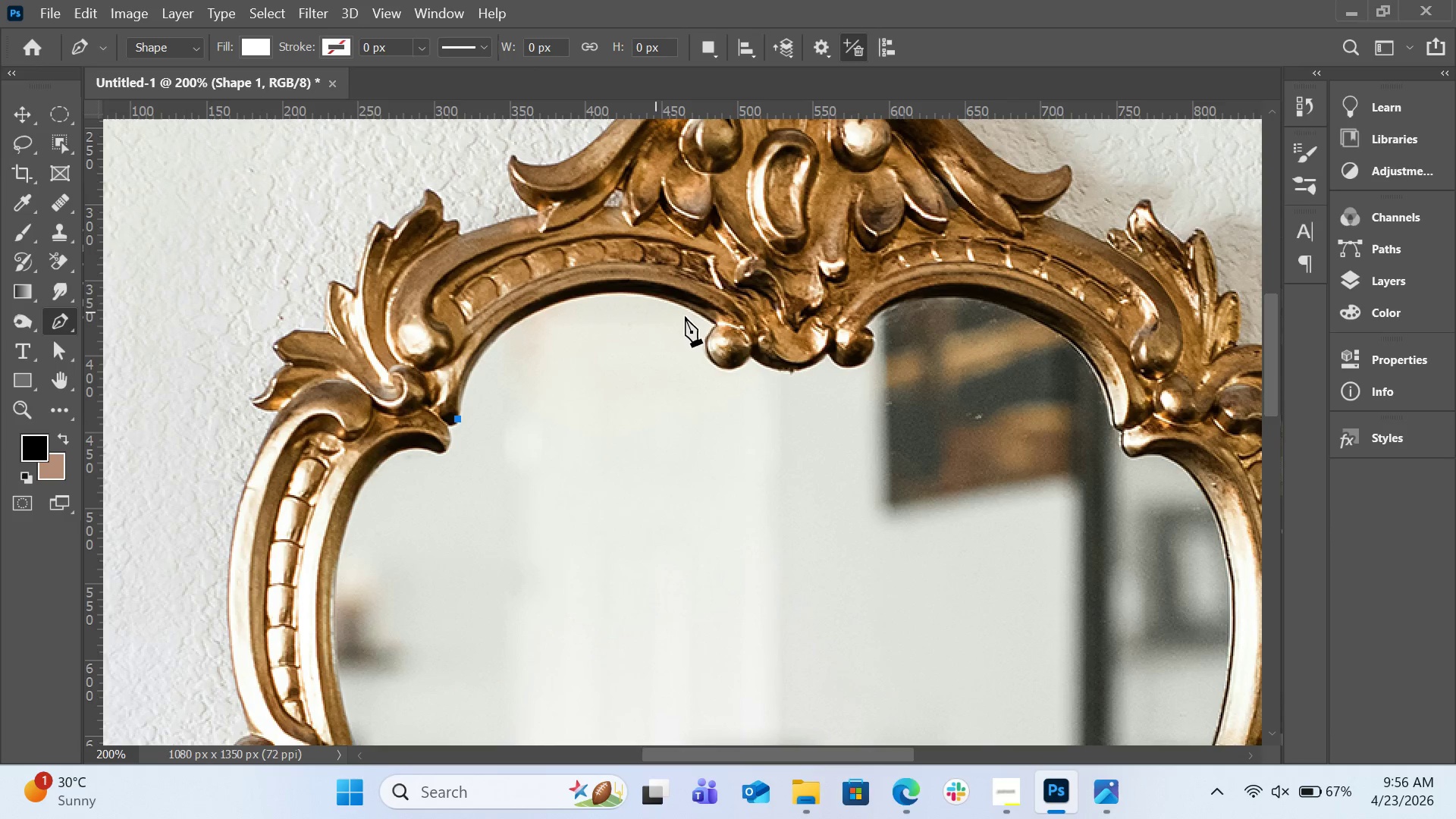 
left_click_drag(start_coordinate=[714, 324], to_coordinate=[990, 394])
 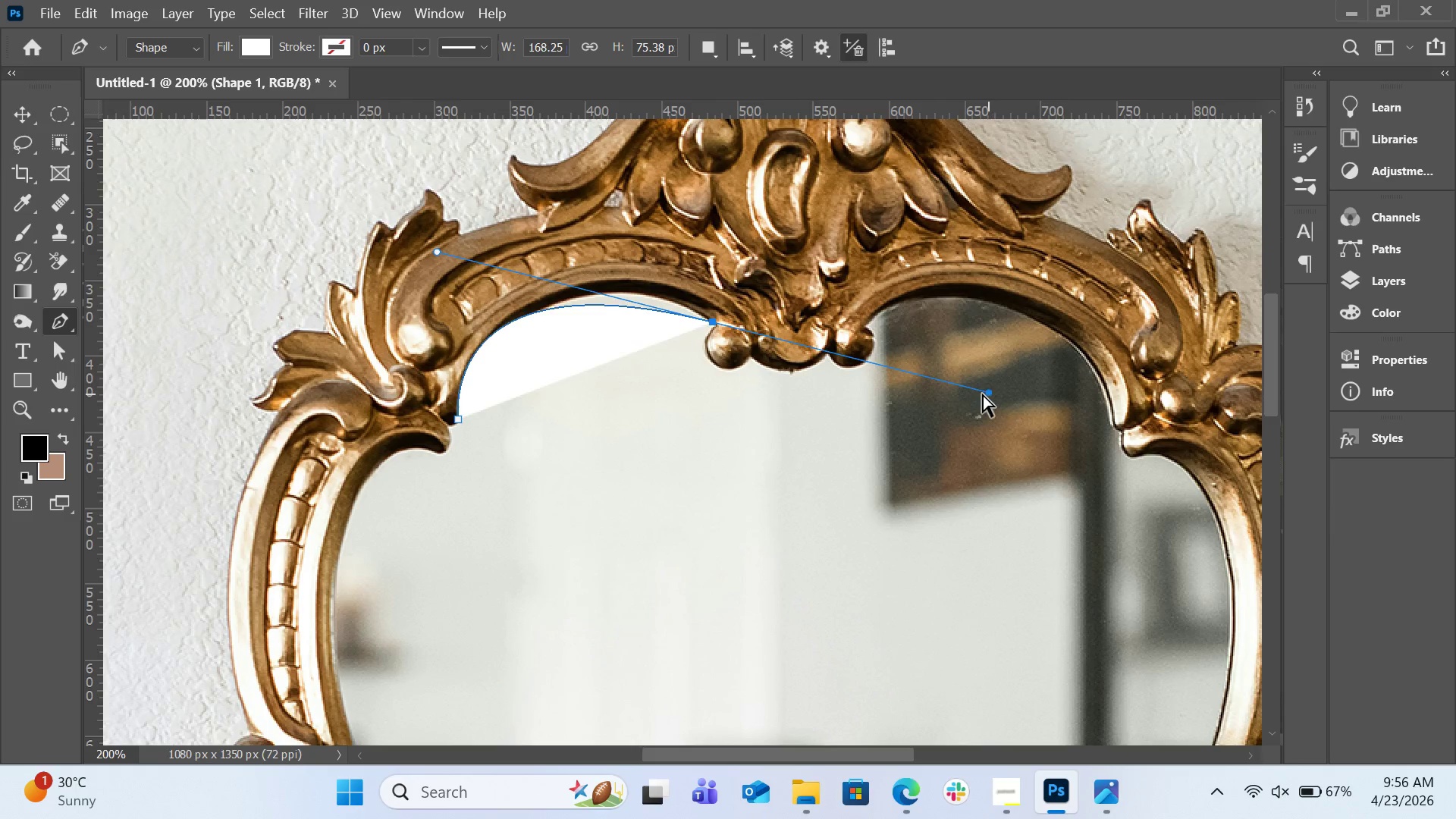 
key(Control+ControlLeft)
 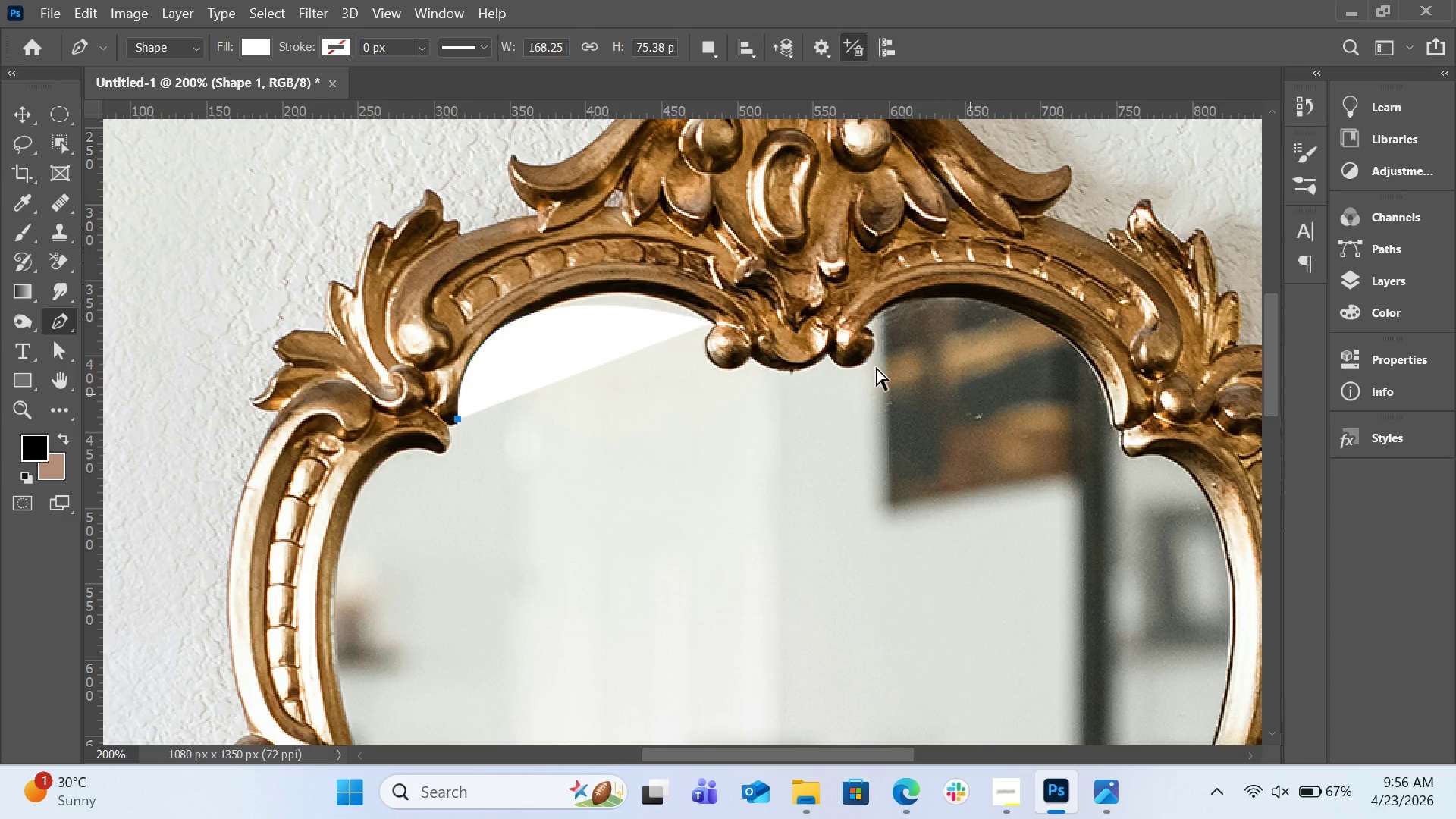 
key(Control+Z)
 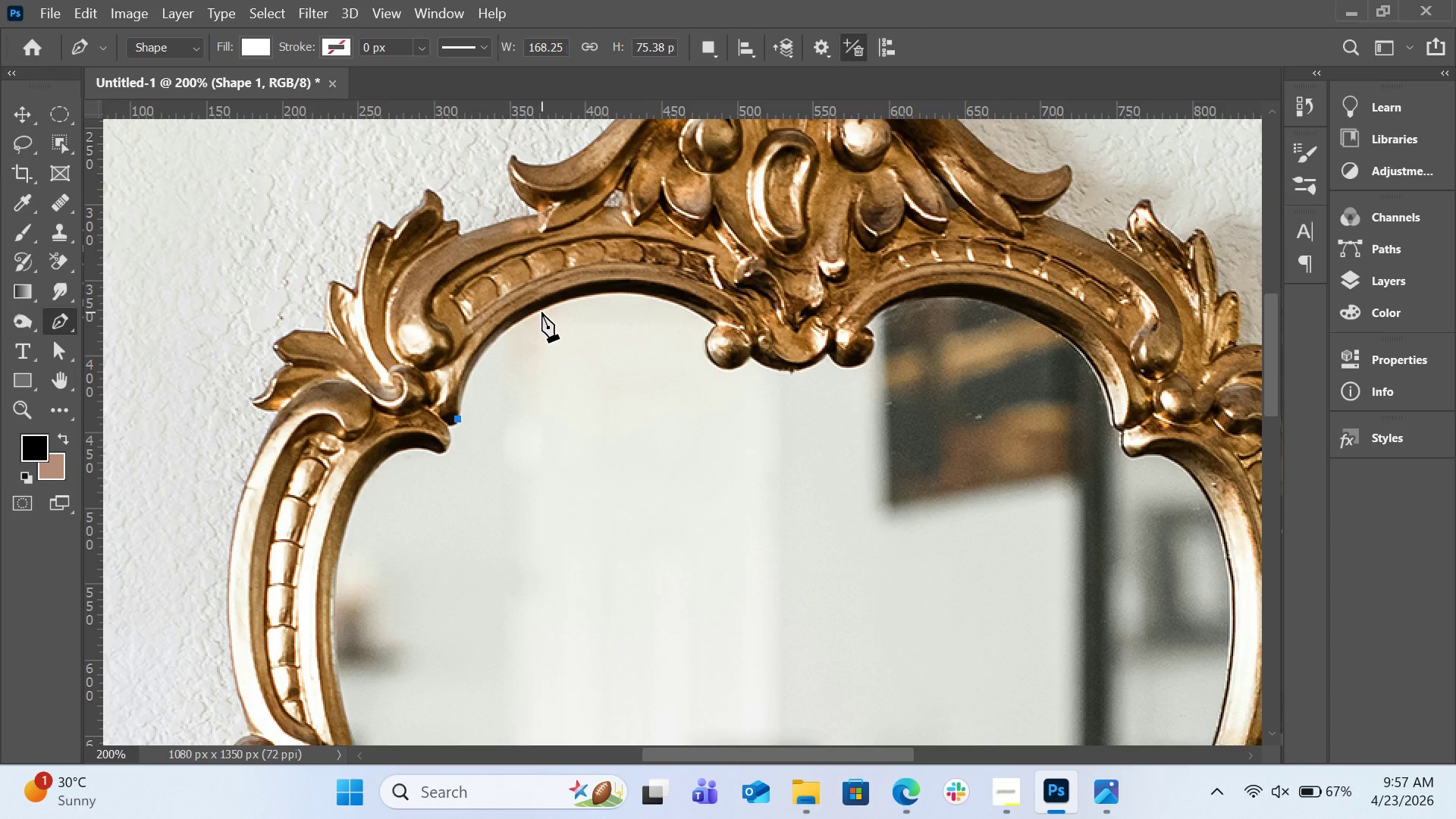 
left_click_drag(start_coordinate=[541, 312], to_coordinate=[625, 284])
 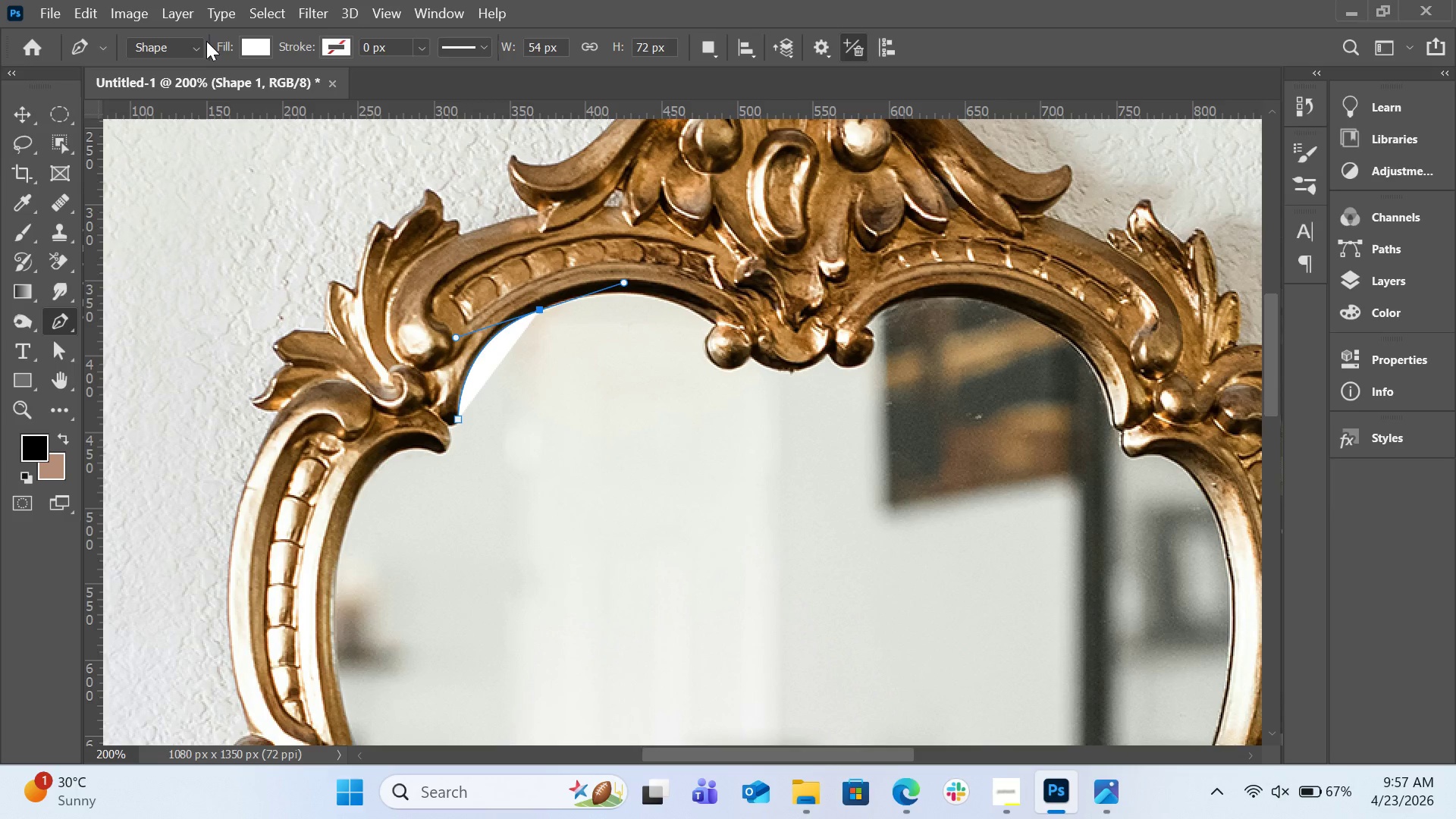 
left_click([204, 45])
 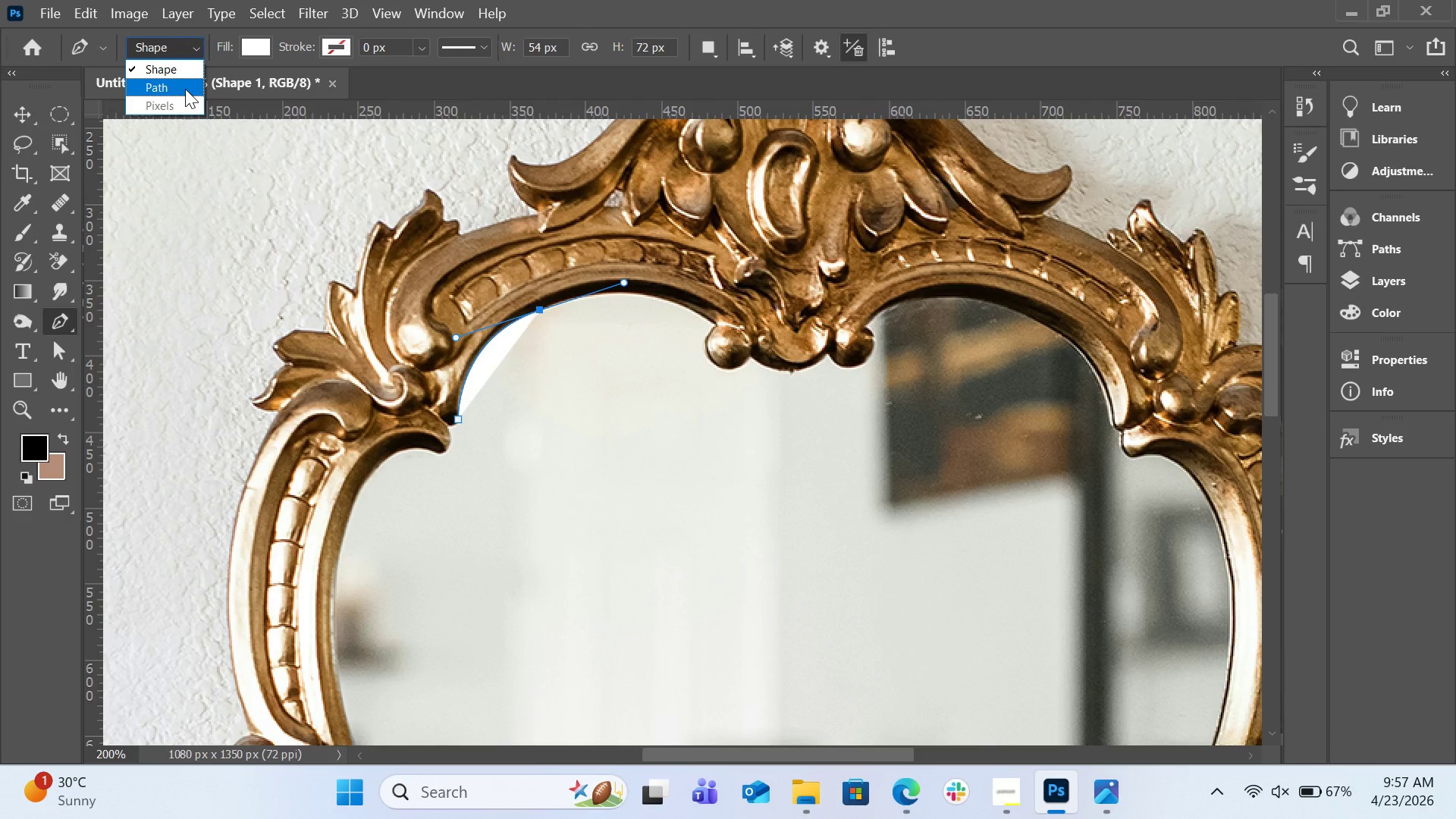 
left_click([185, 89])
 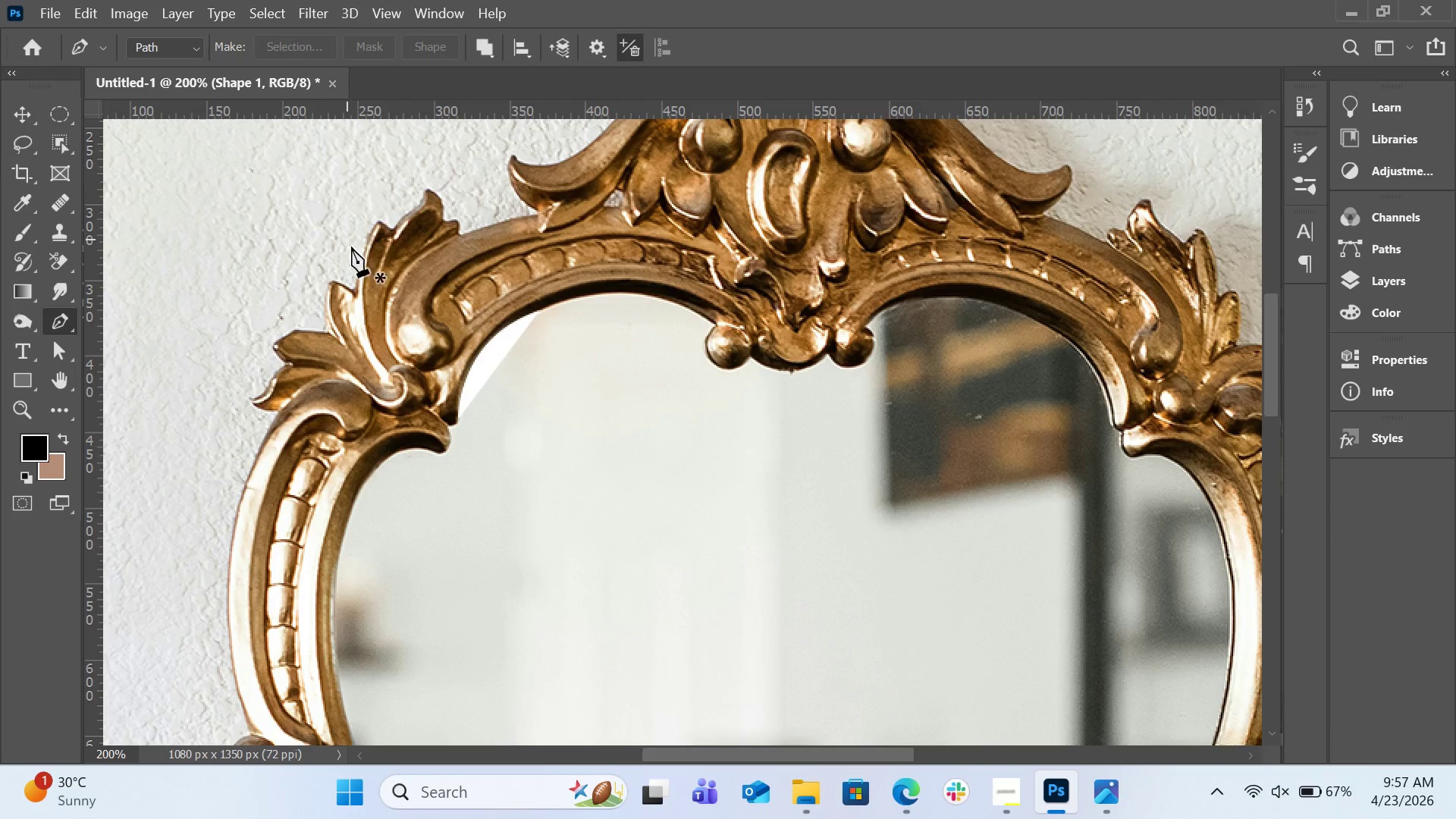 
key(Control+Z)
 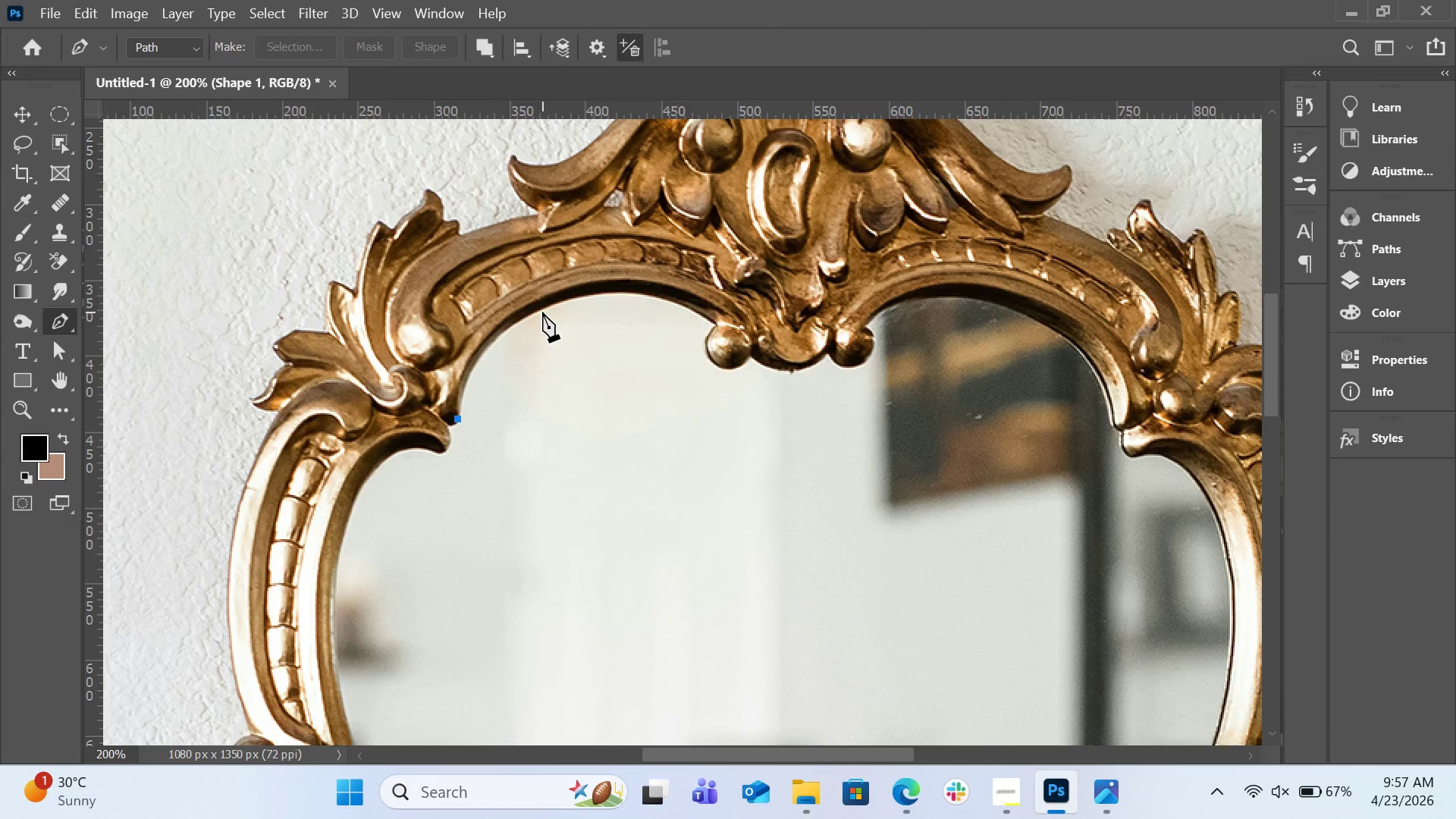 
wait(5.19)
 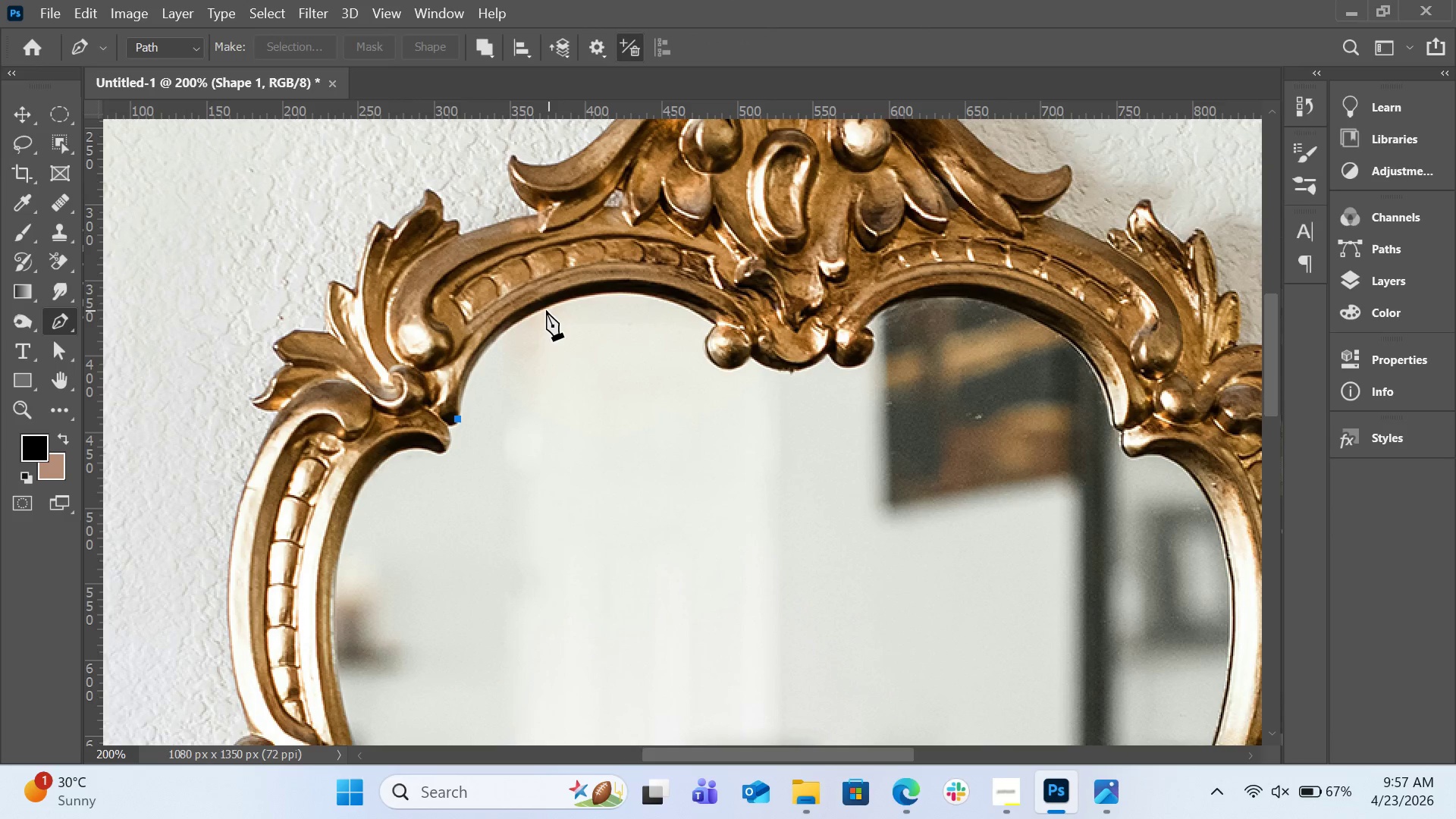 
left_click_drag(start_coordinate=[538, 312], to_coordinate=[611, 280])
 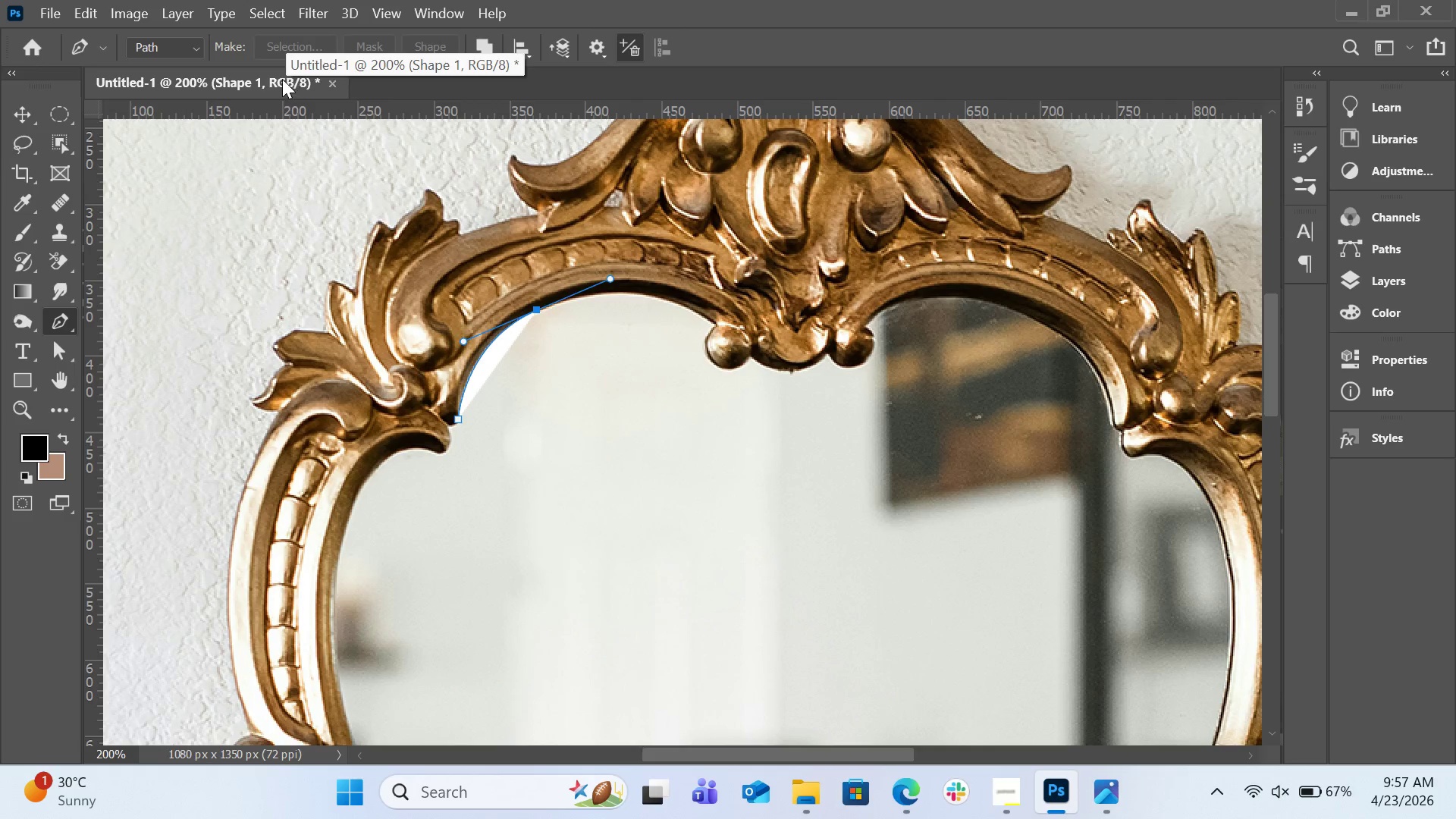 
left_click([195, 47])
 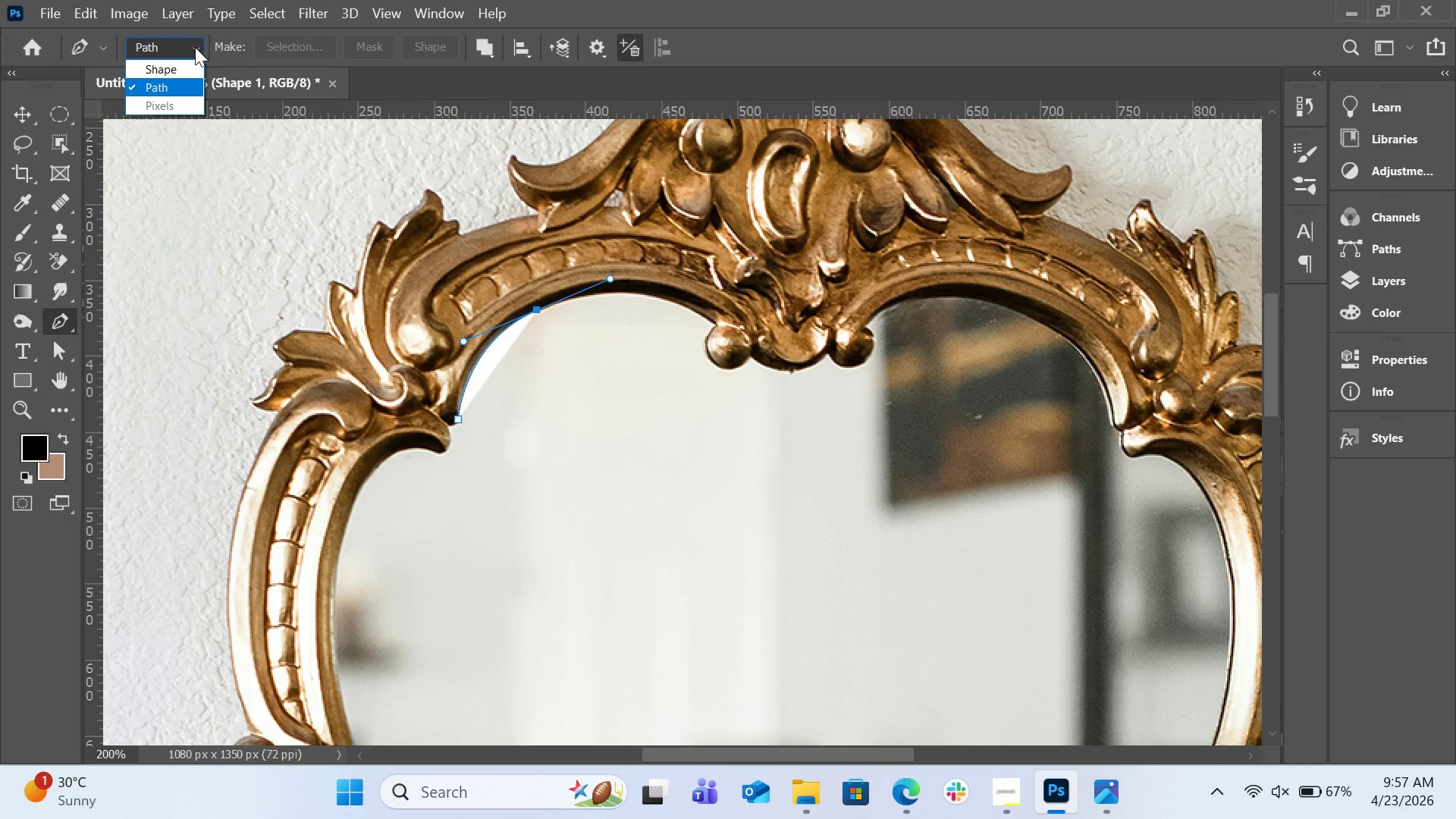 
left_click([195, 47])
 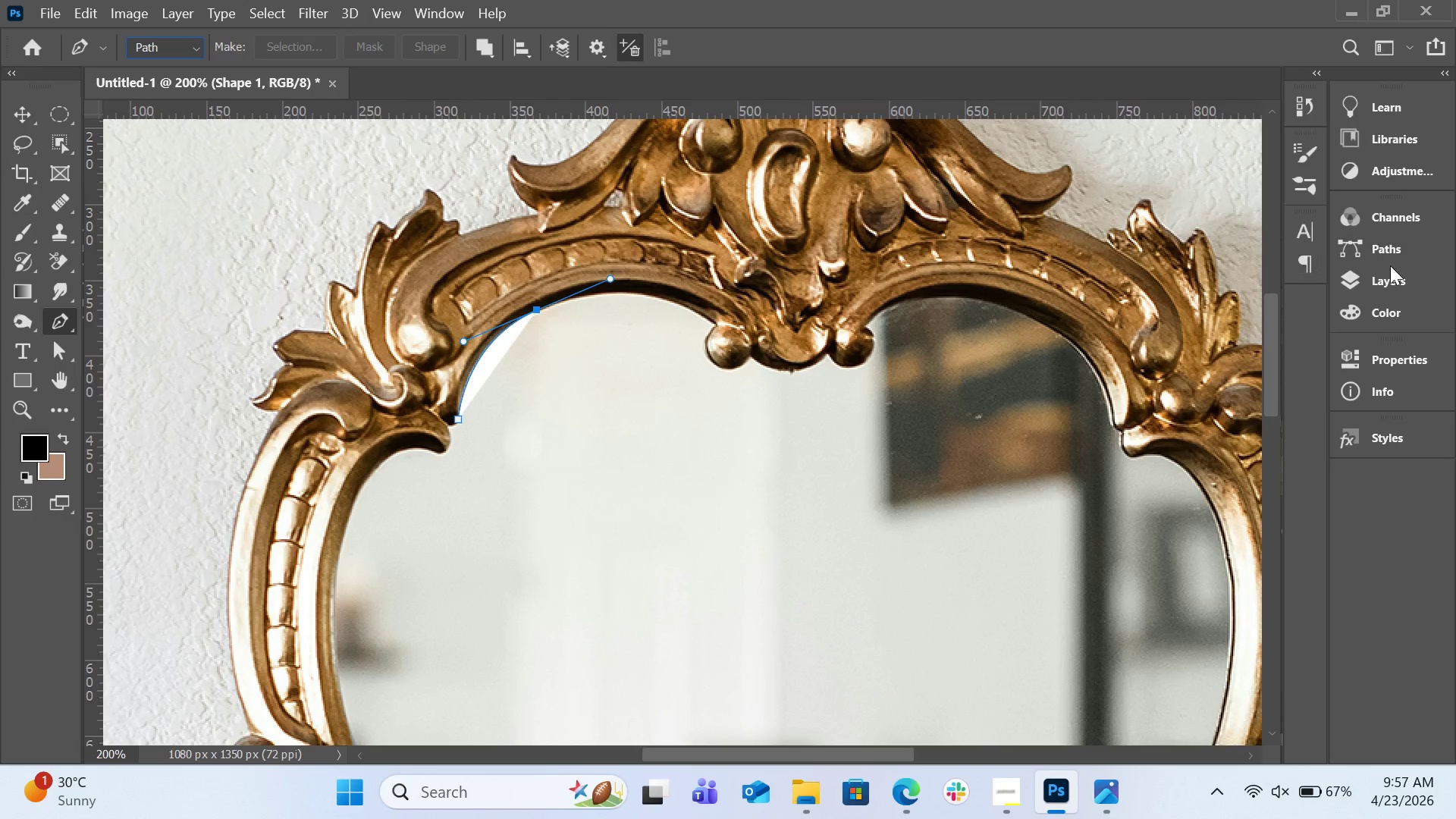 
left_click([1395, 279])
 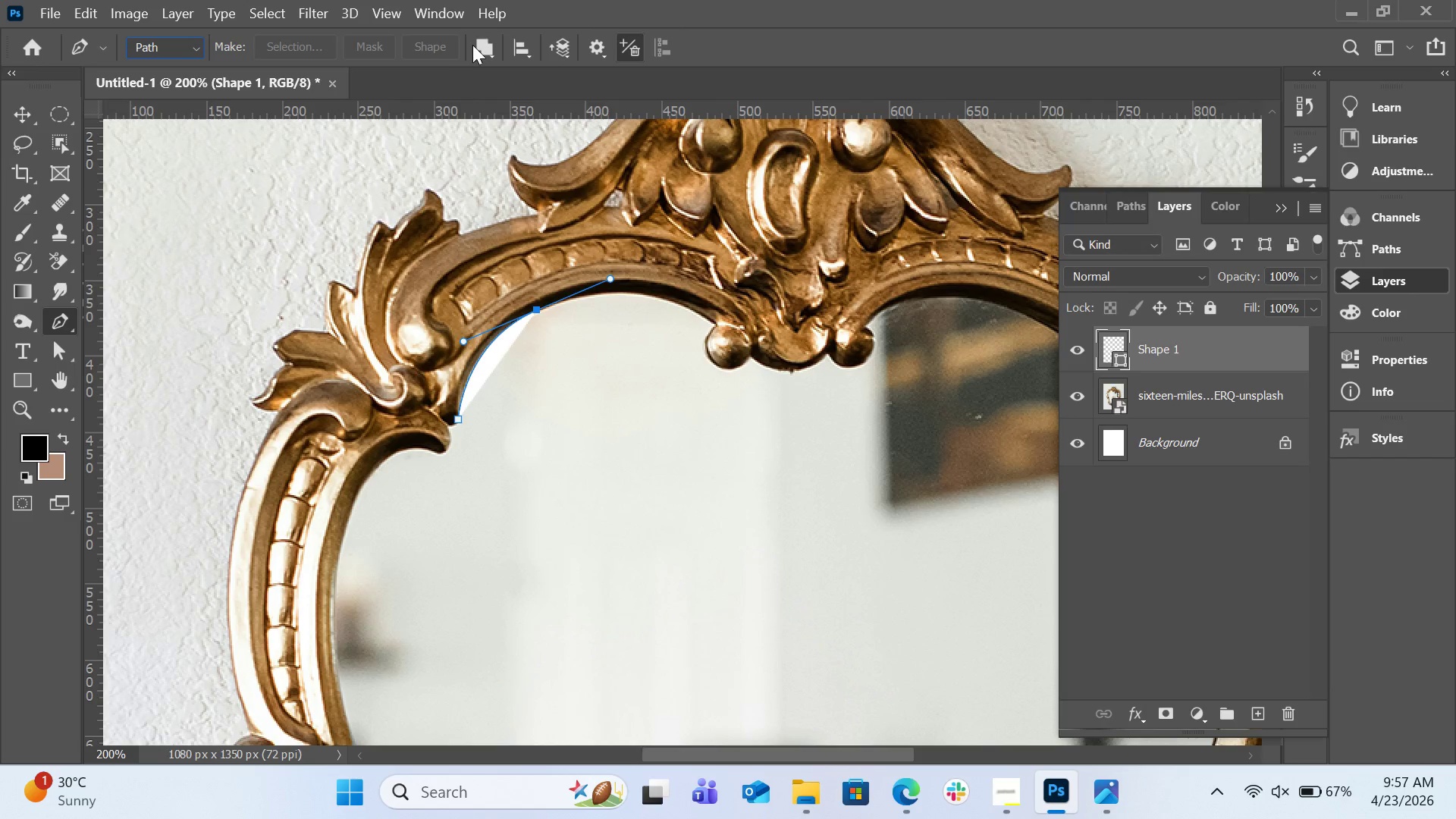 
wait(6.34)
 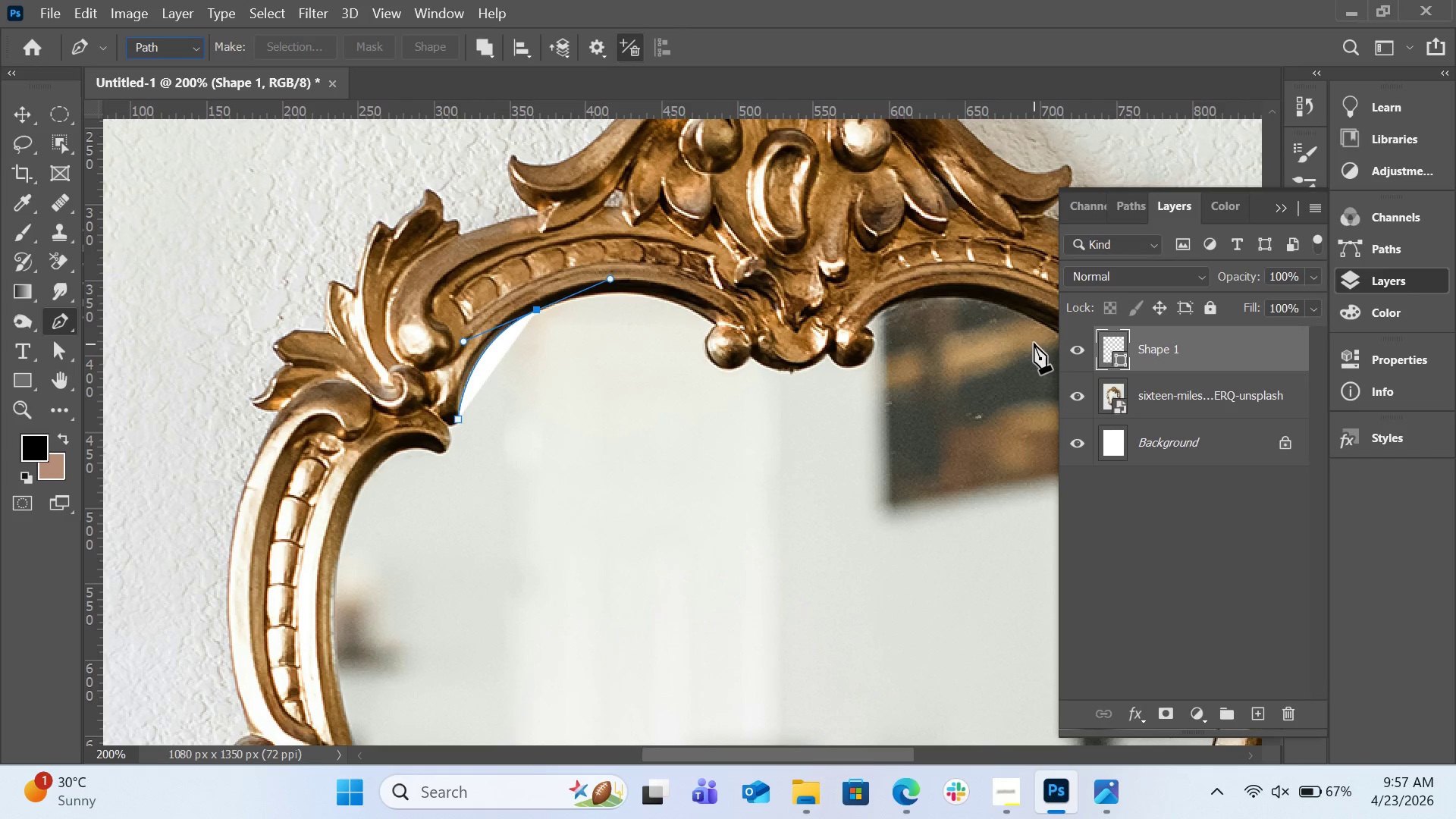 
key(Control+Z)
 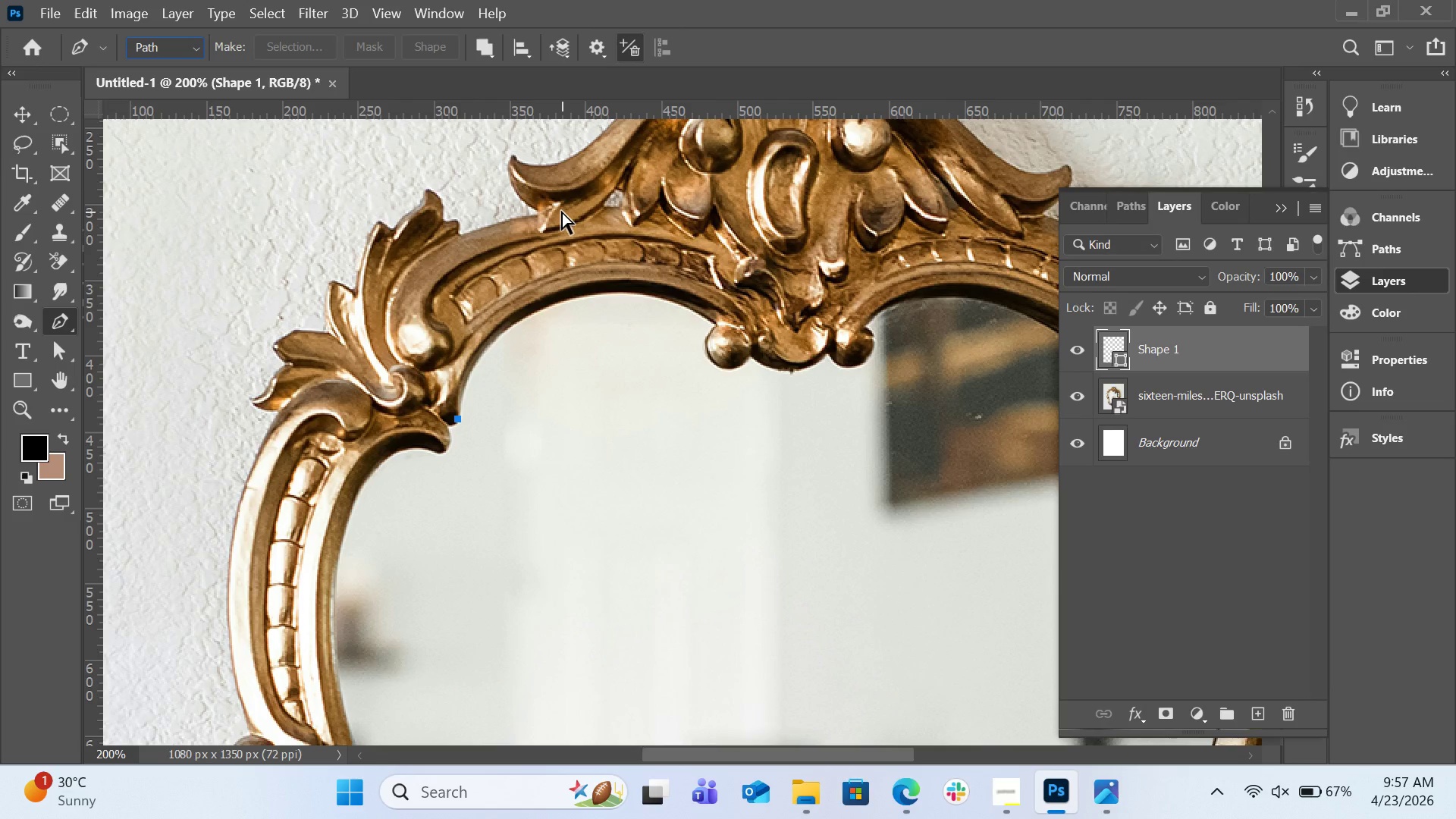 
key(Control+Z)
 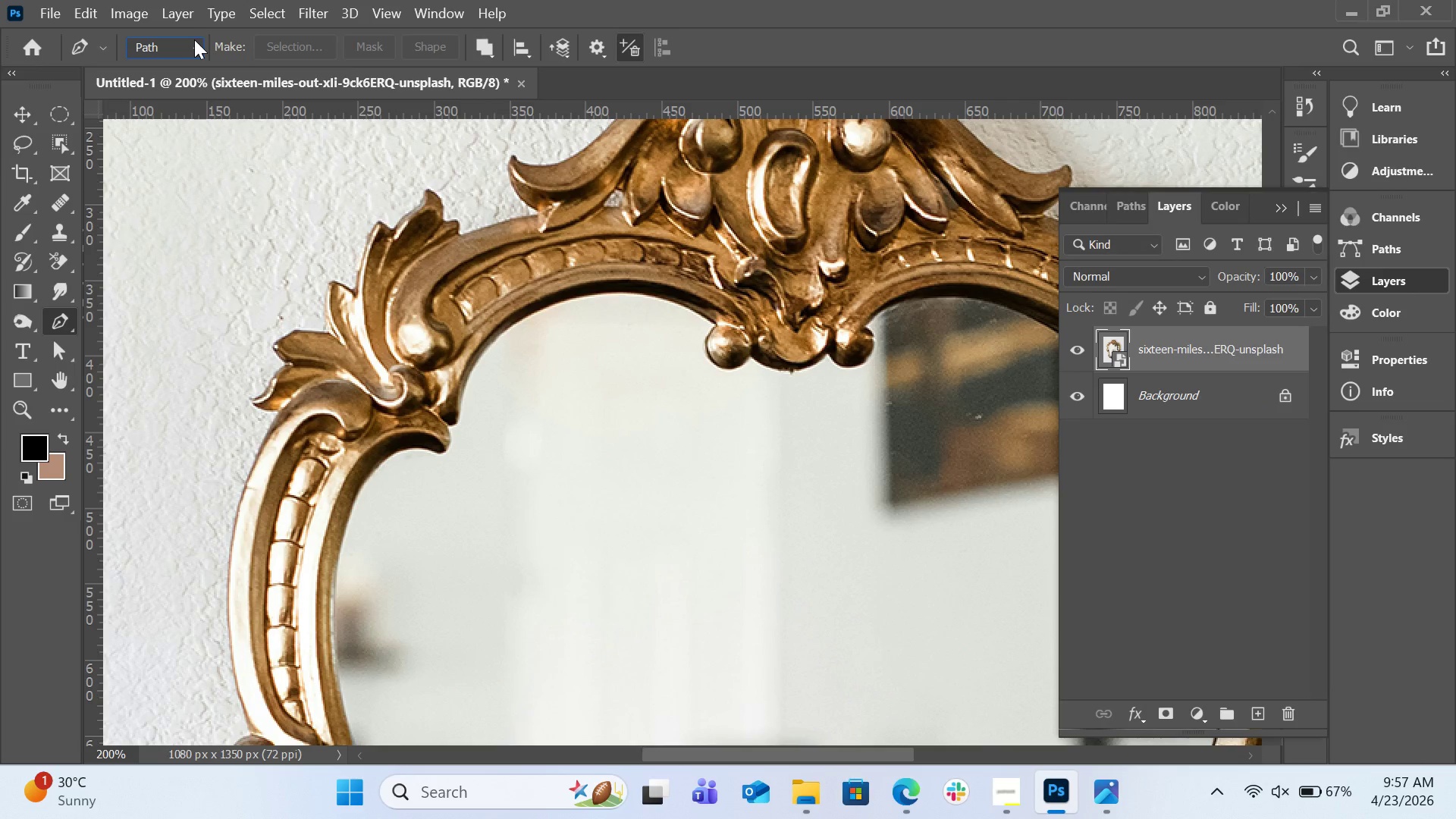 
left_click([193, 43])
 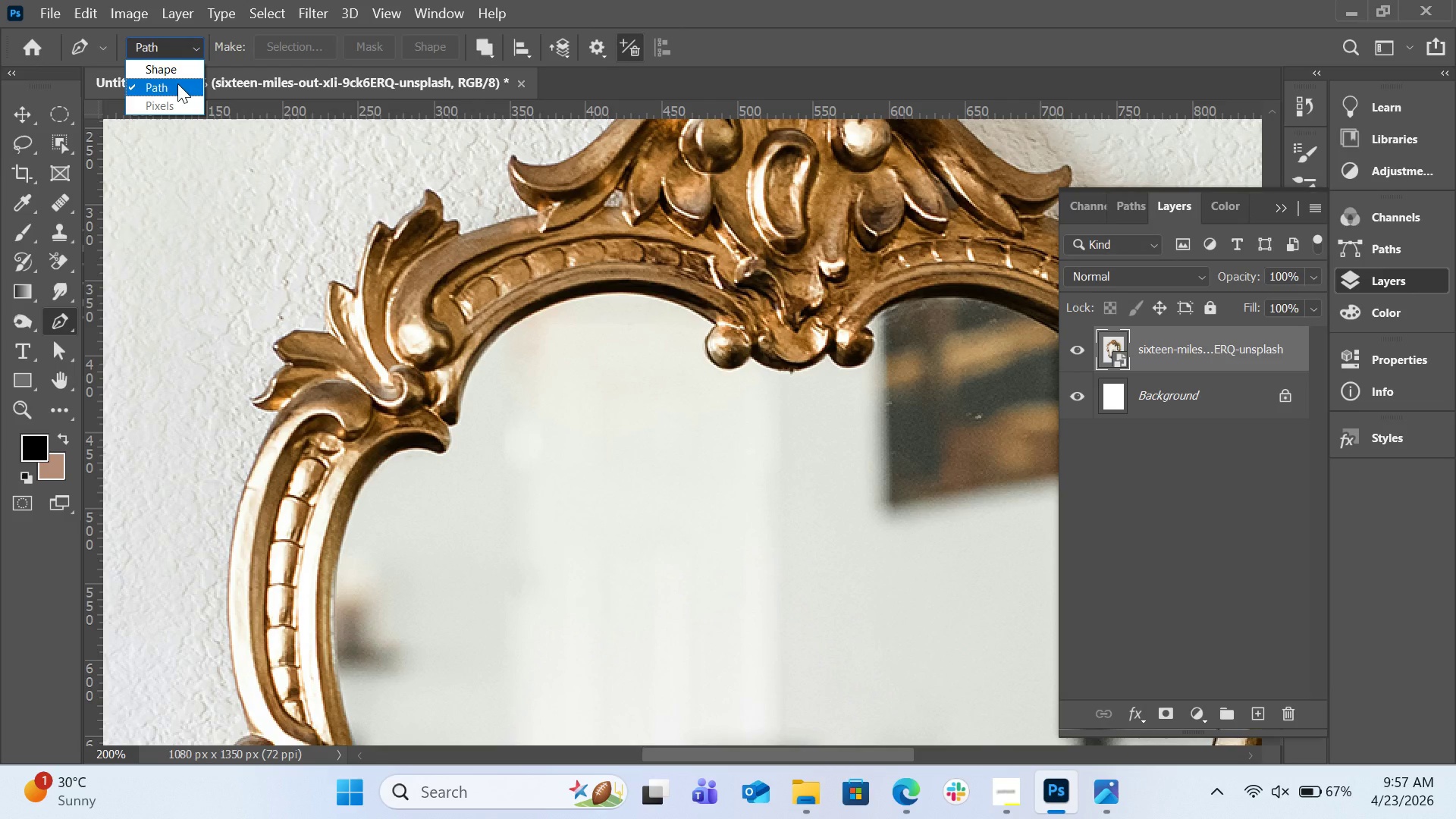 
left_click([177, 83])
 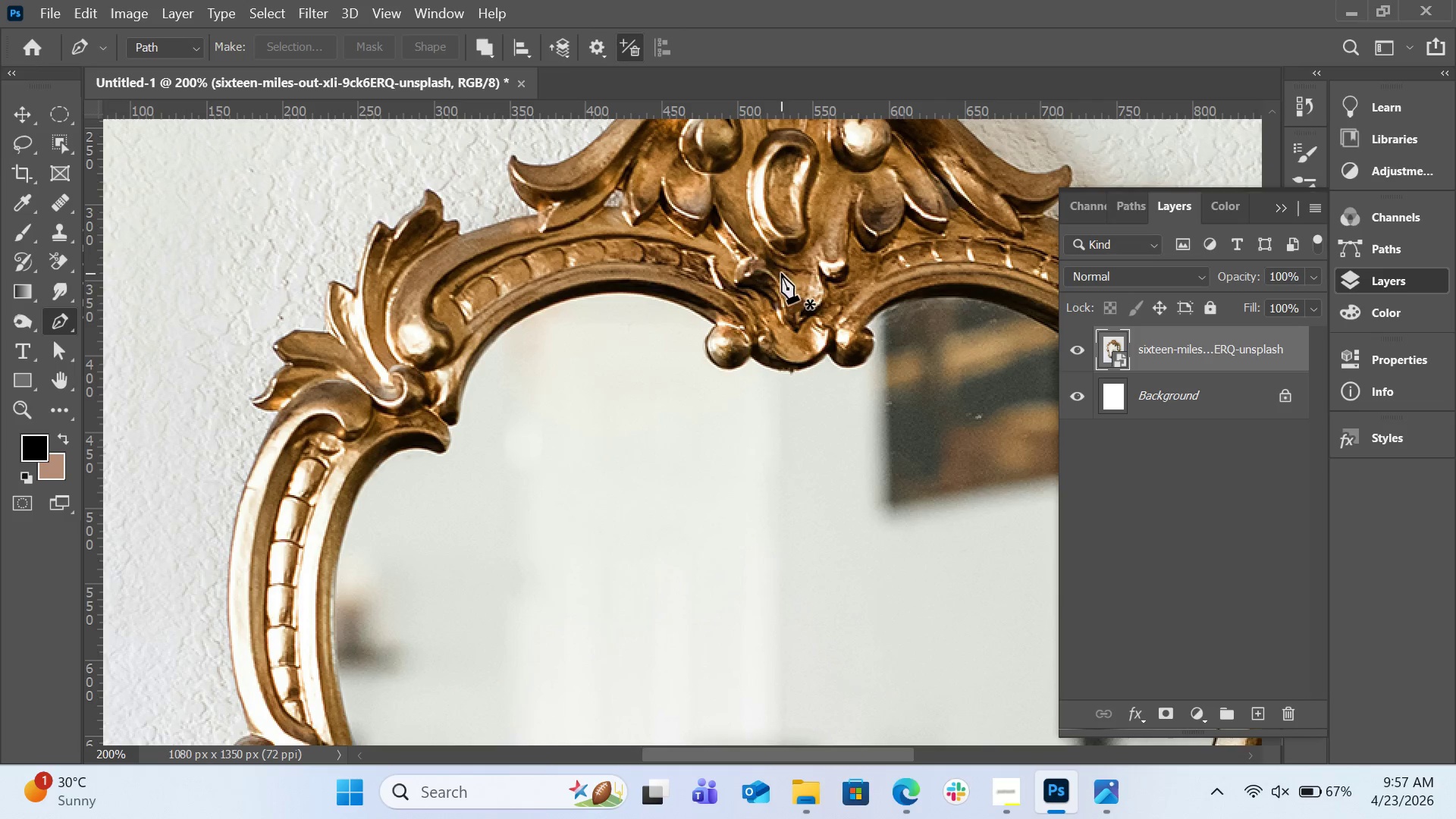 
wait(6.5)
 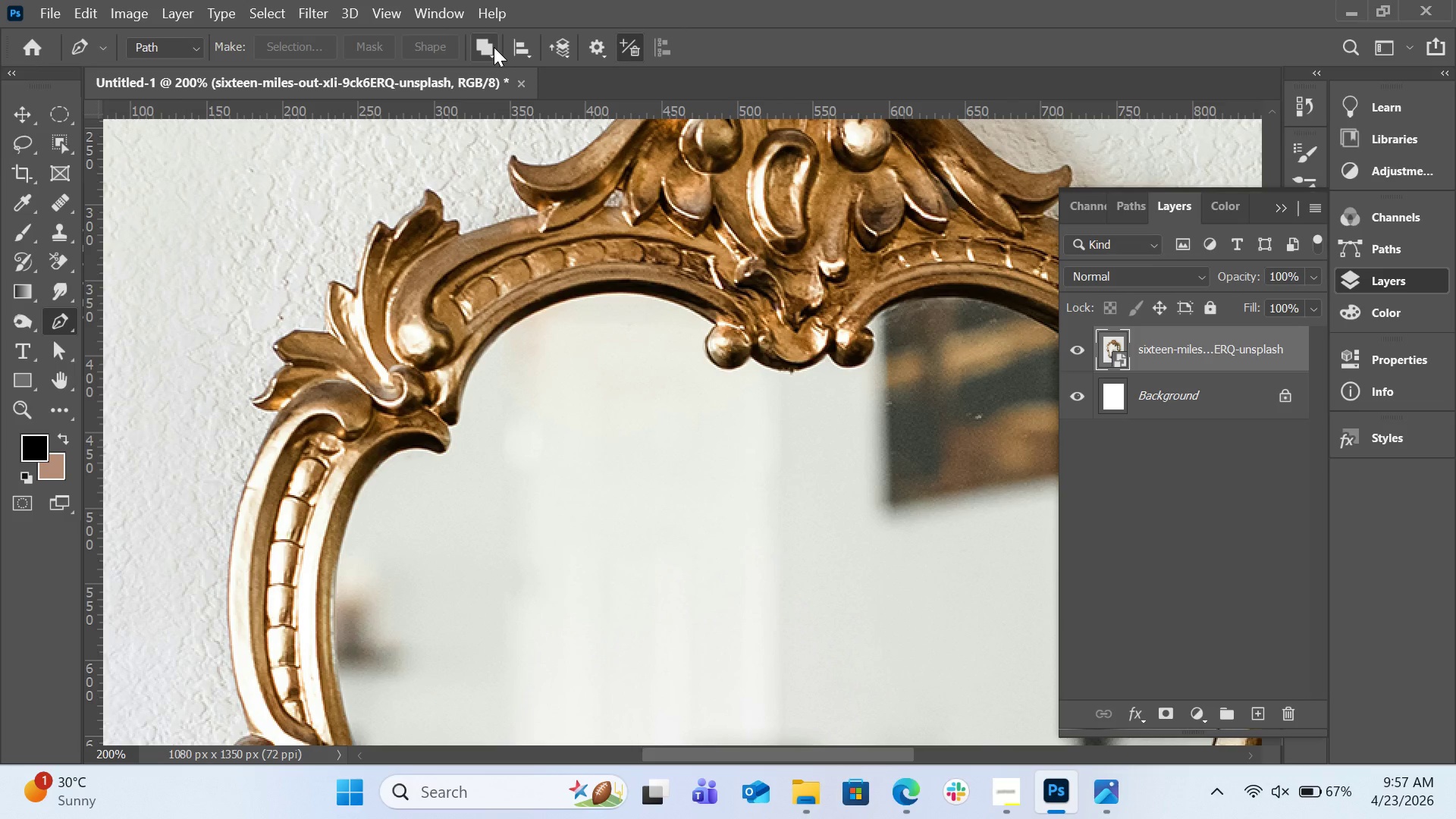 
mouse_move([1100, 350])
 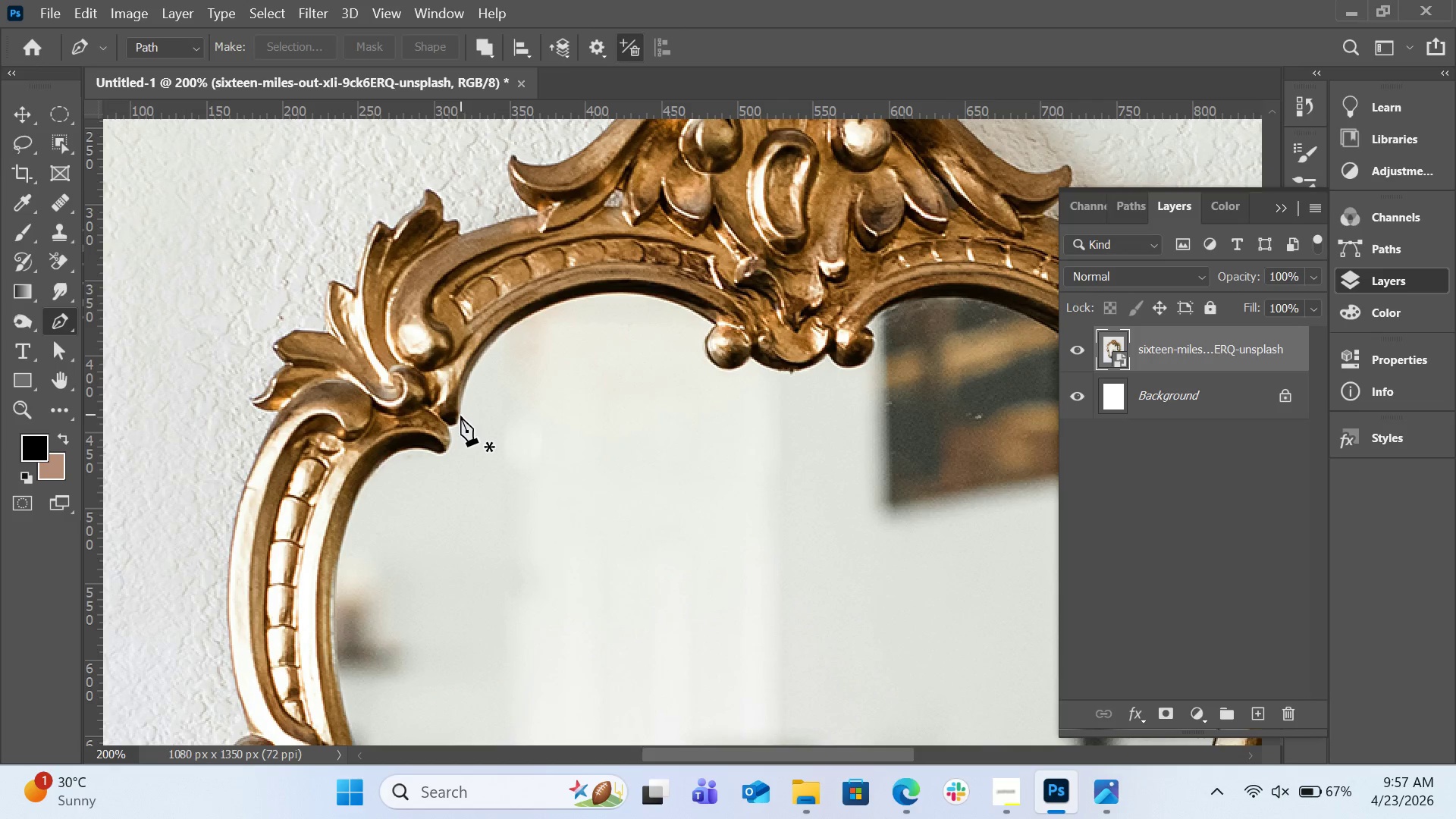 
left_click([459, 416])
 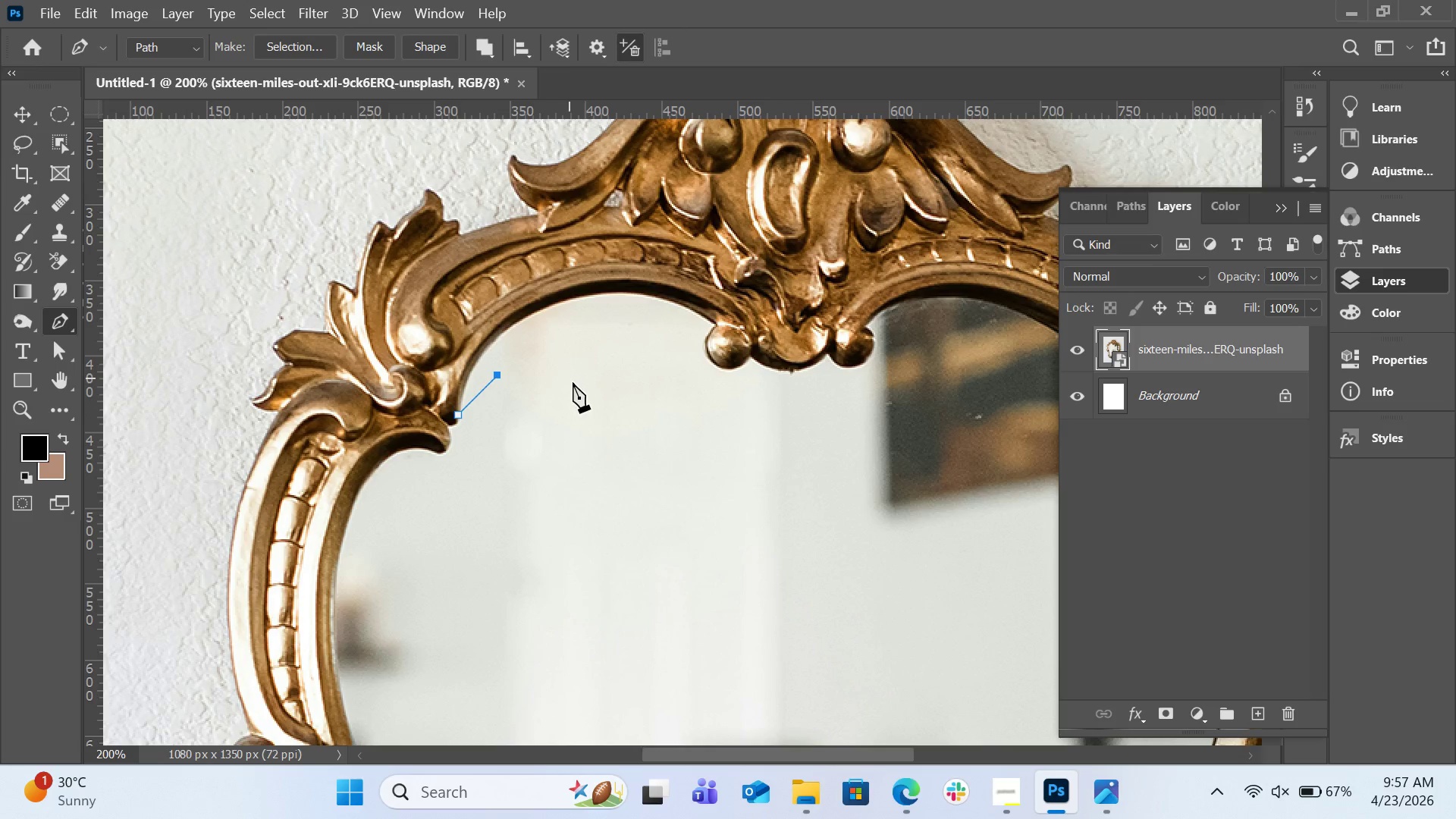 
left_click_drag(start_coordinate=[577, 384], to_coordinate=[585, 395])
 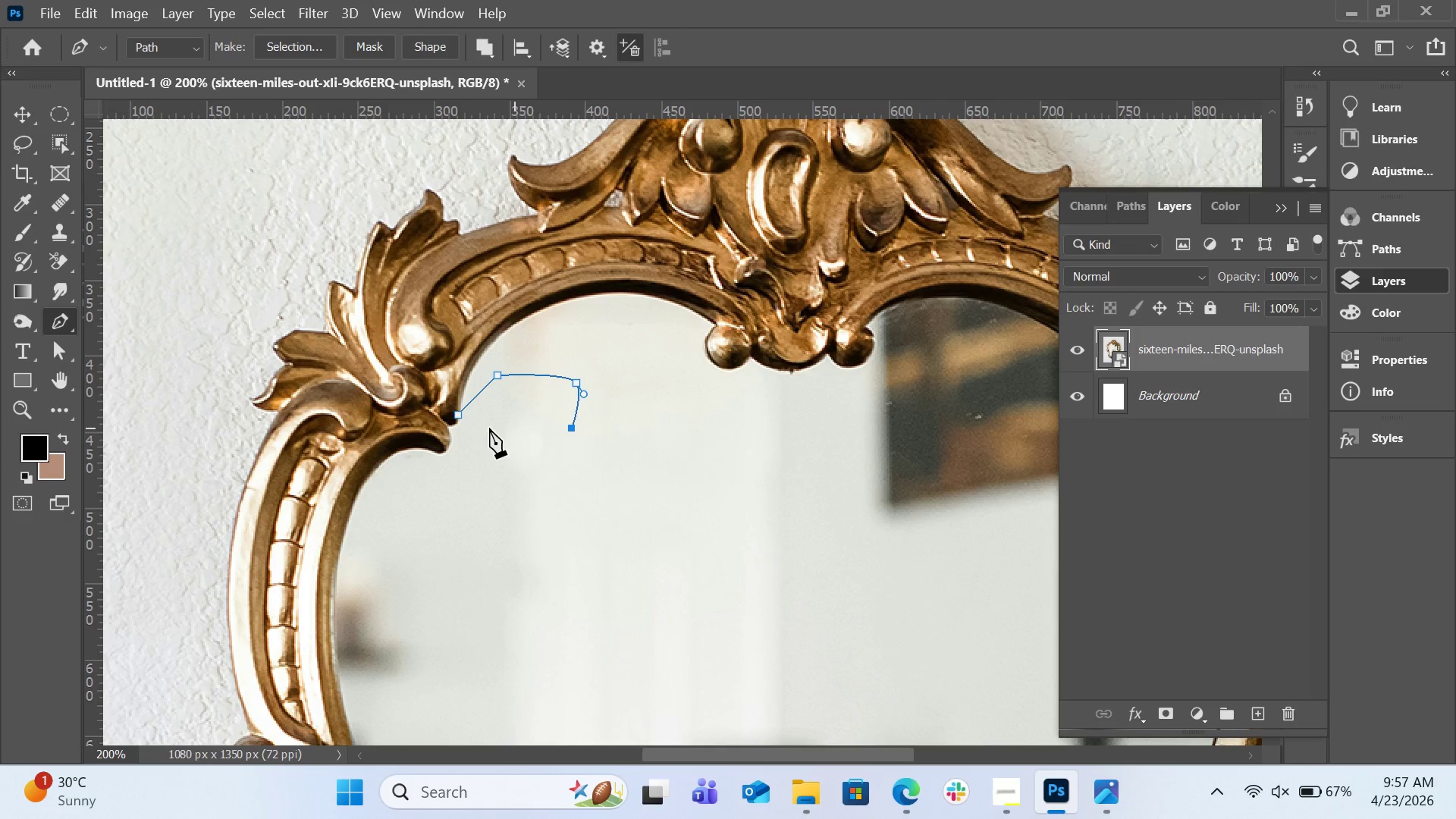 
double_click([488, 428])
 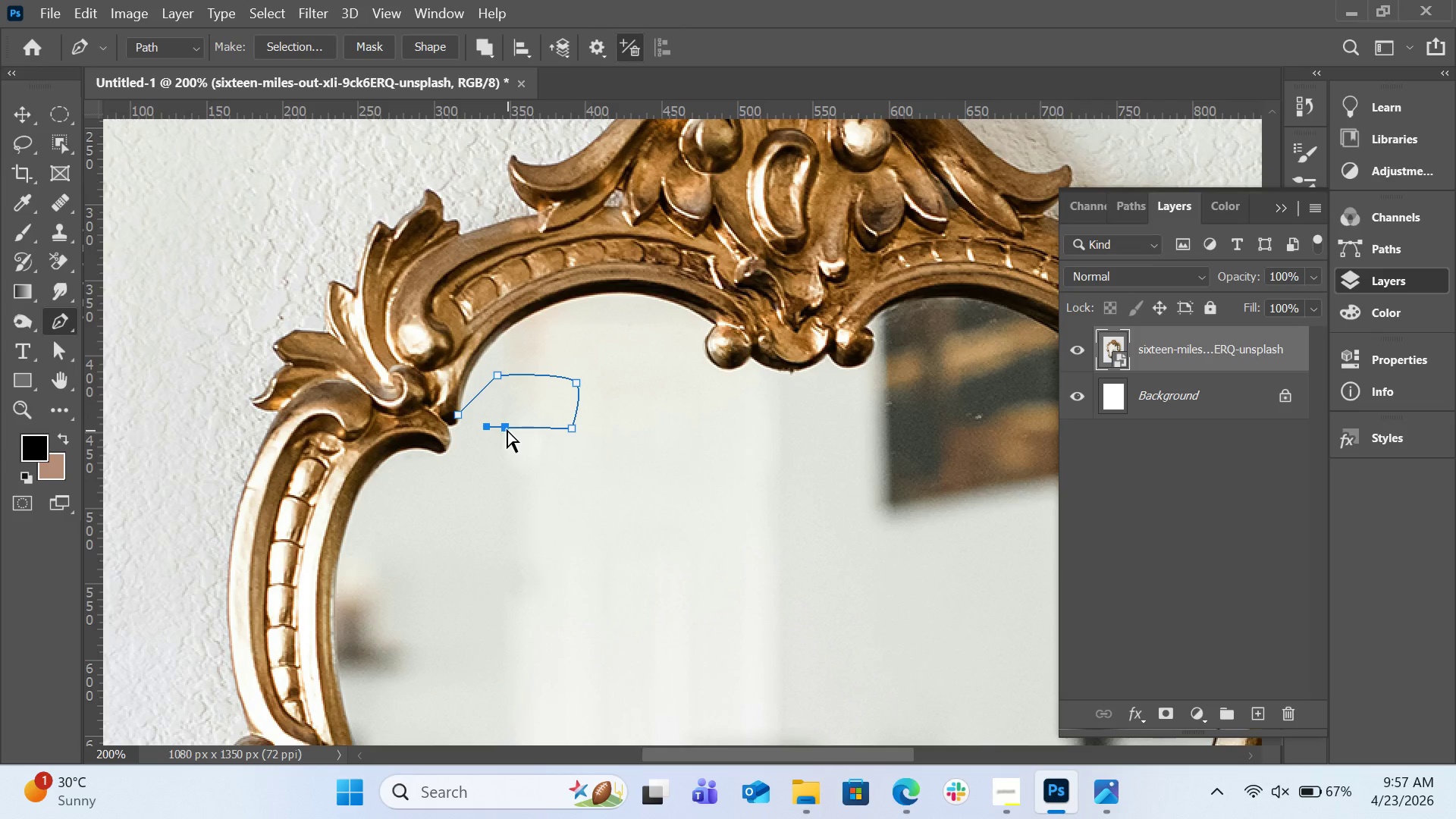 
key(Control+Z)
 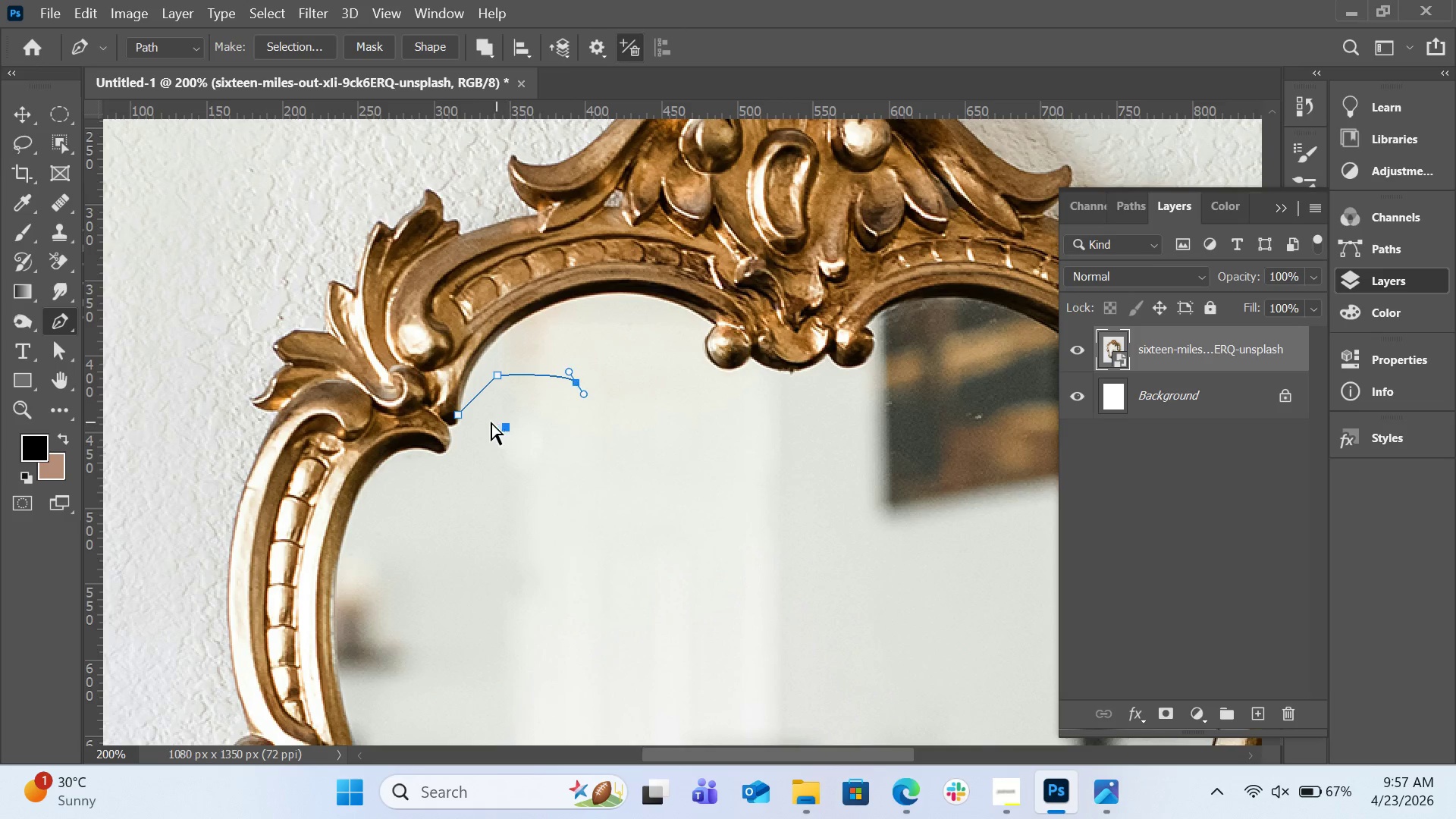 
key(Control+Z)
 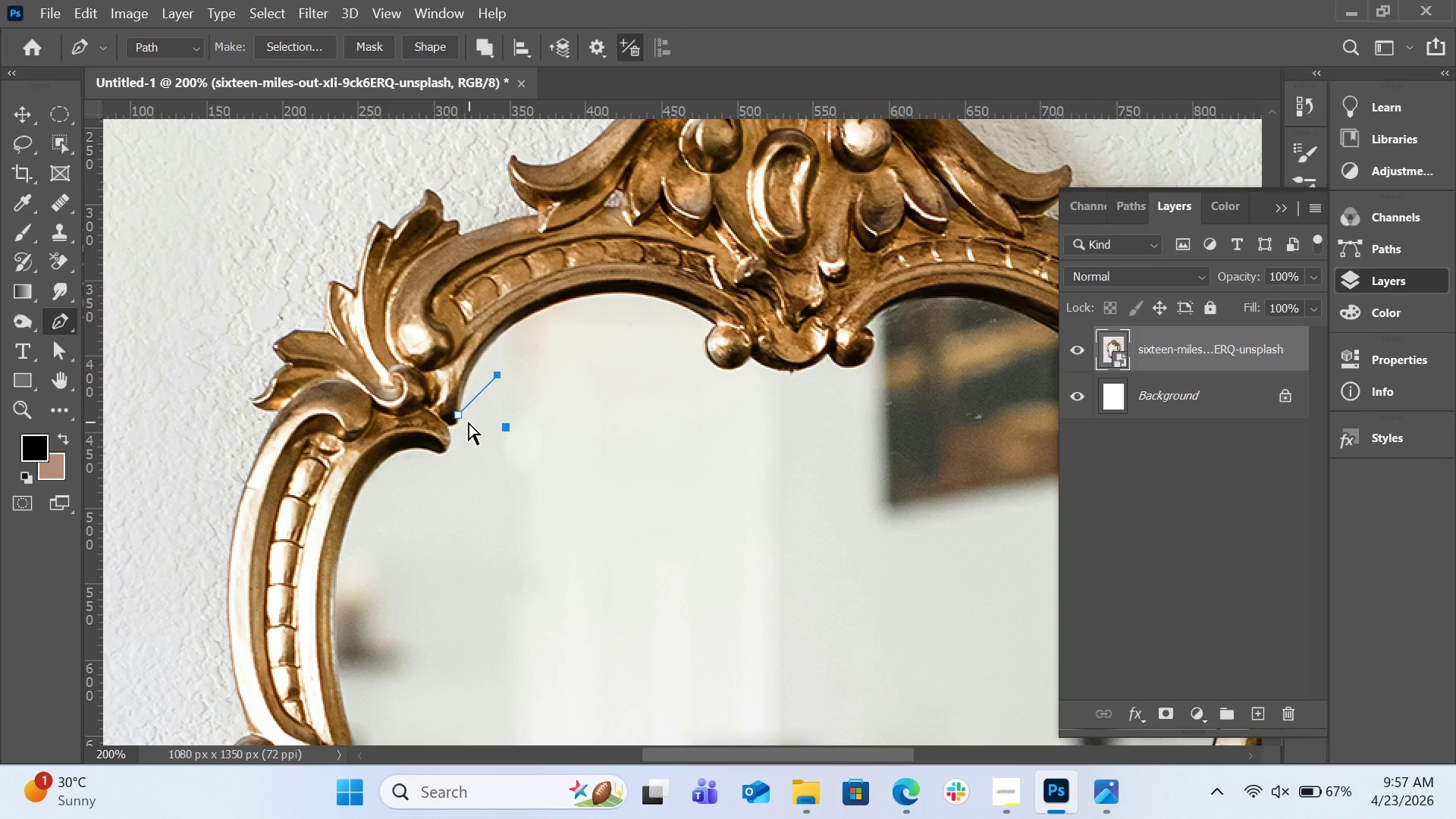 
key(Control+Z)
 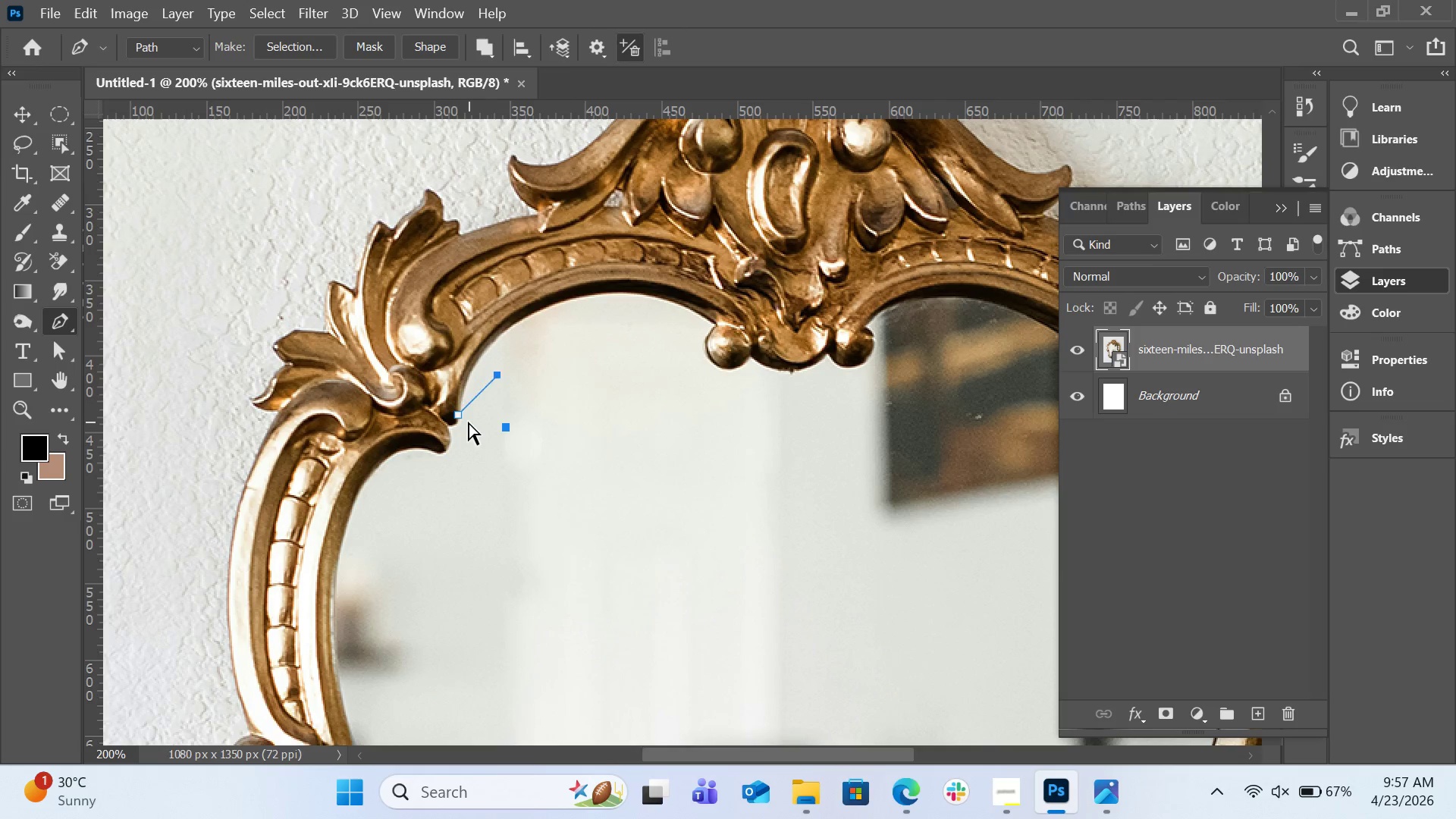 
key(Control+Z)
 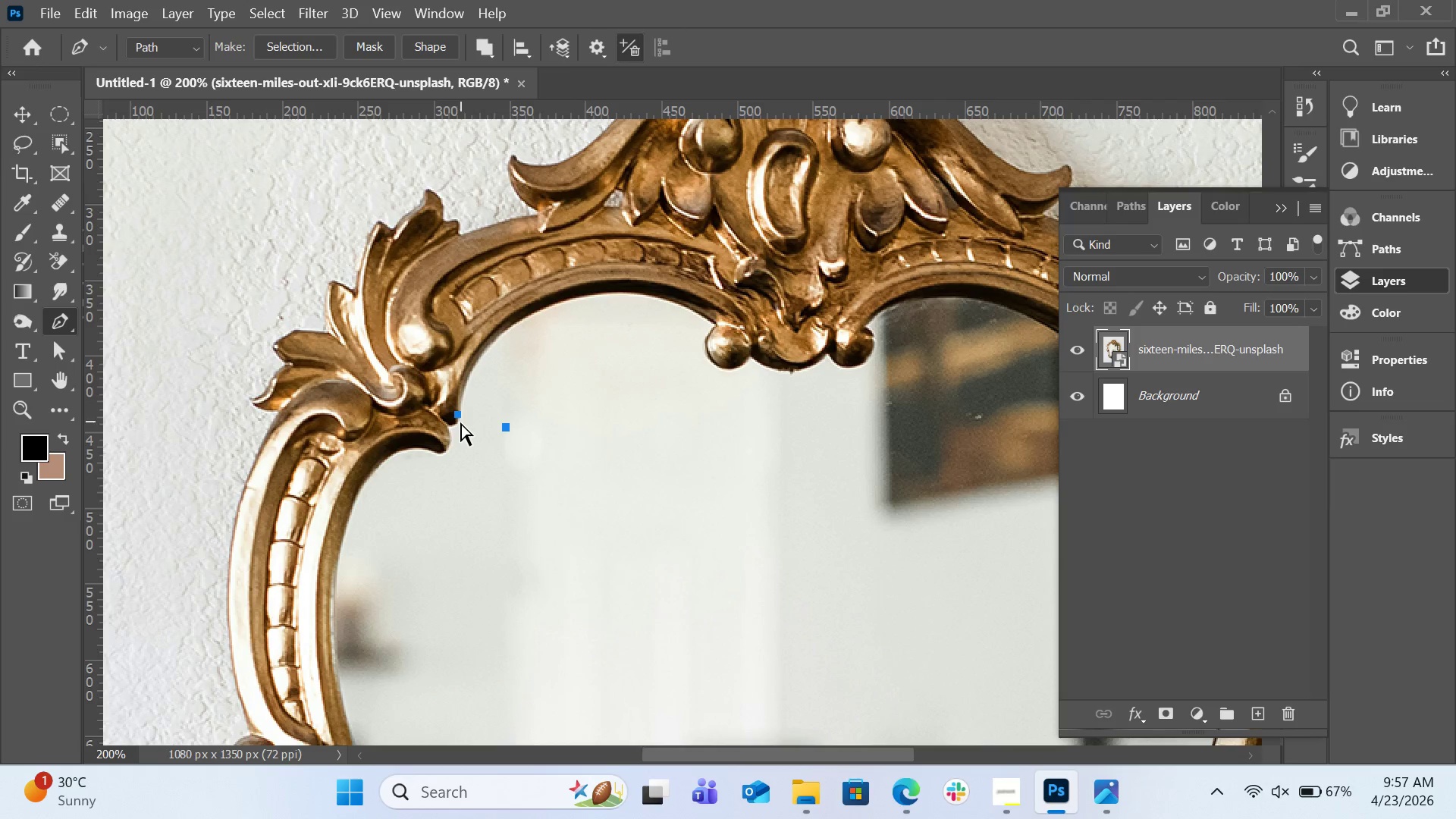 
key(Control+Z)
 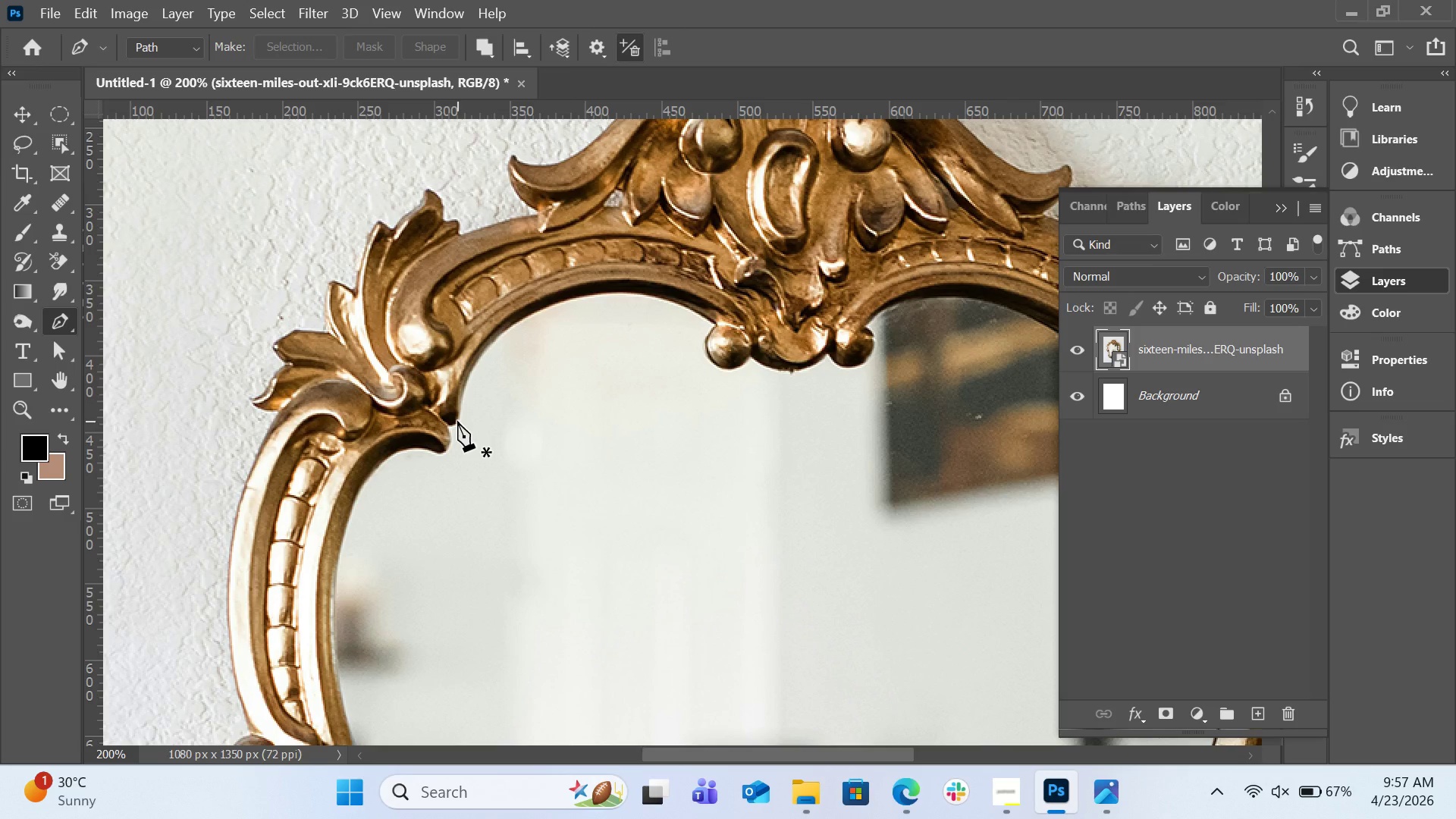 
left_click([457, 421])
 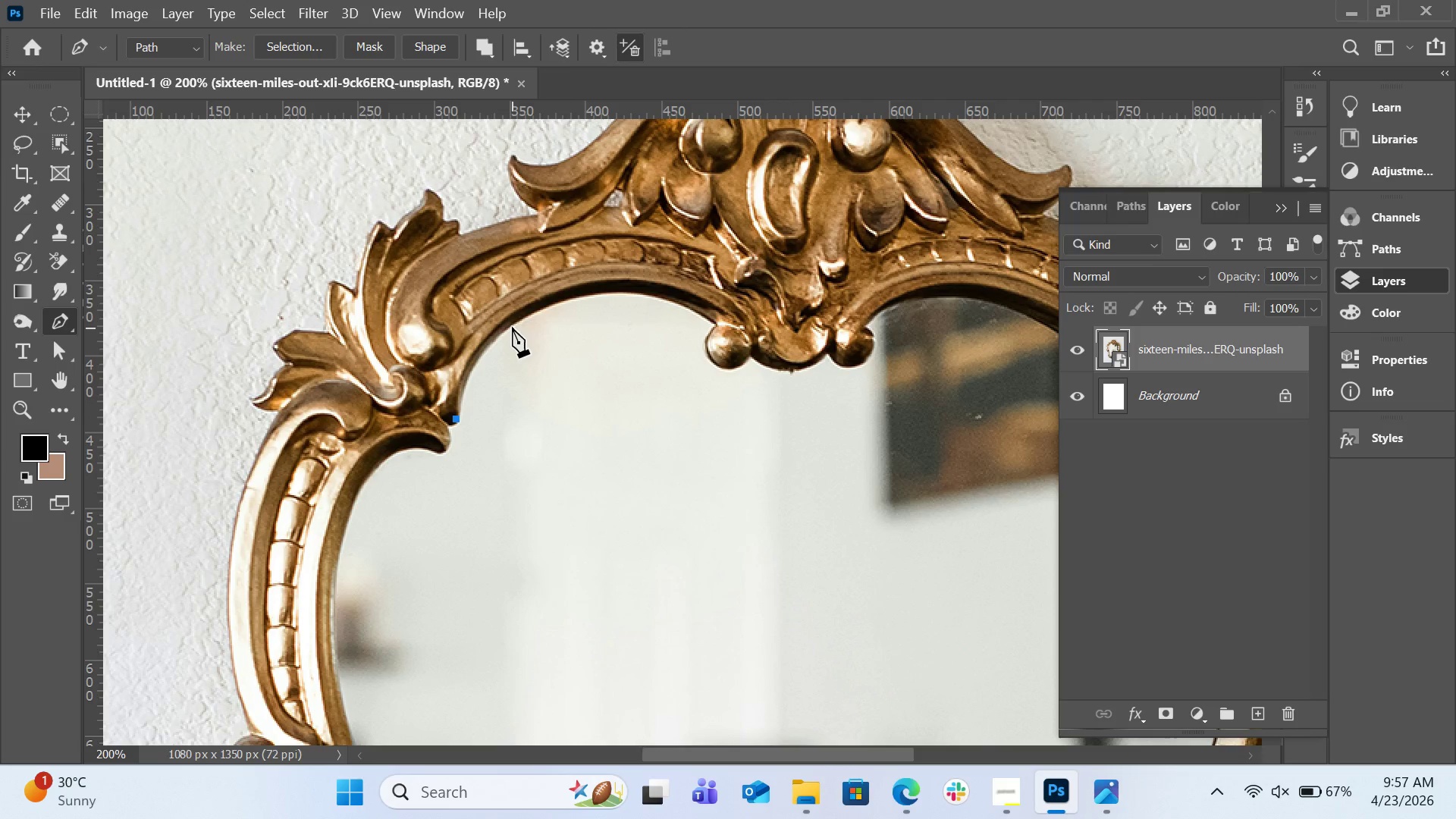 
left_click_drag(start_coordinate=[512, 327], to_coordinate=[569, 287])
 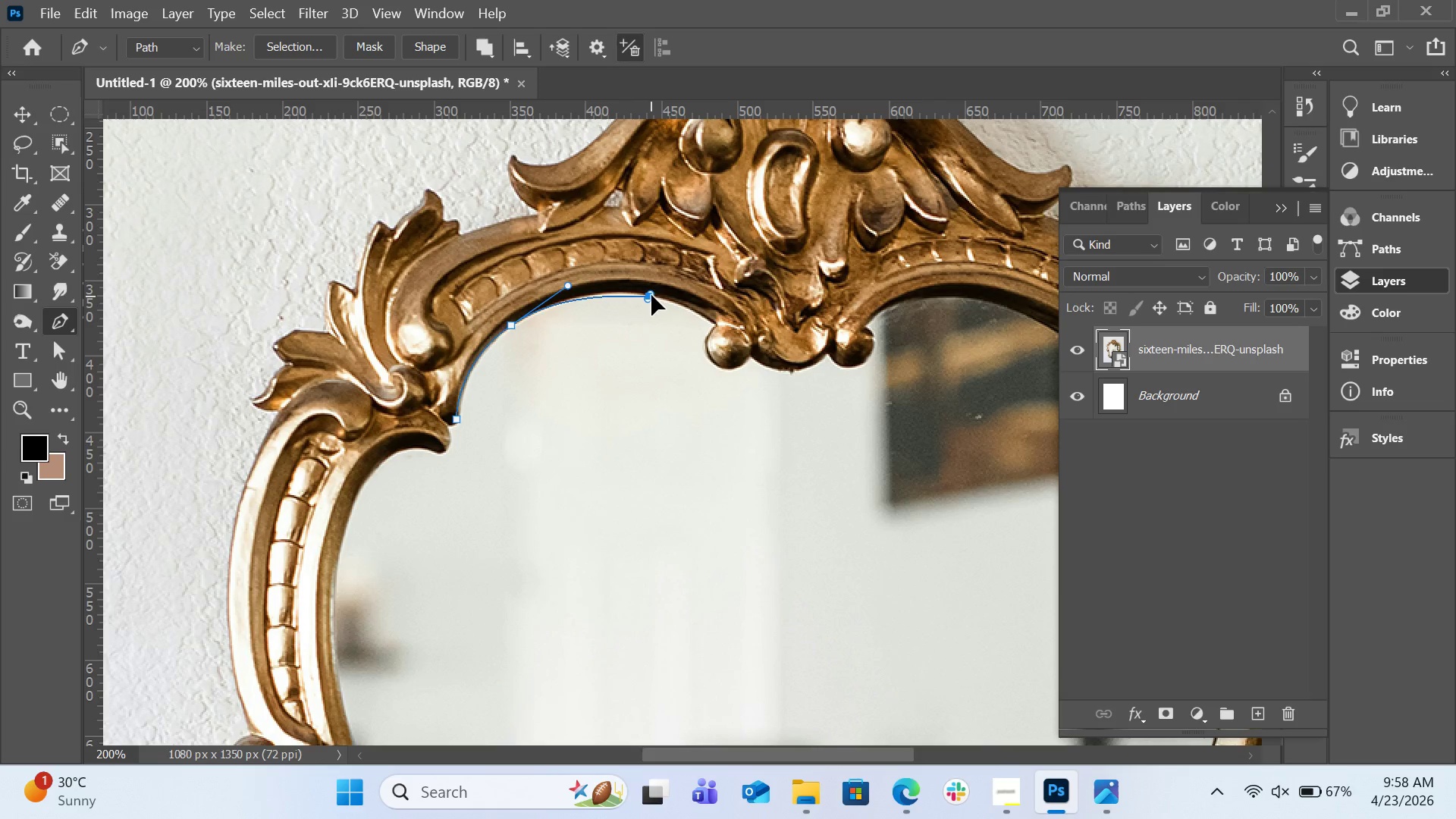 
key(Control+Z)
 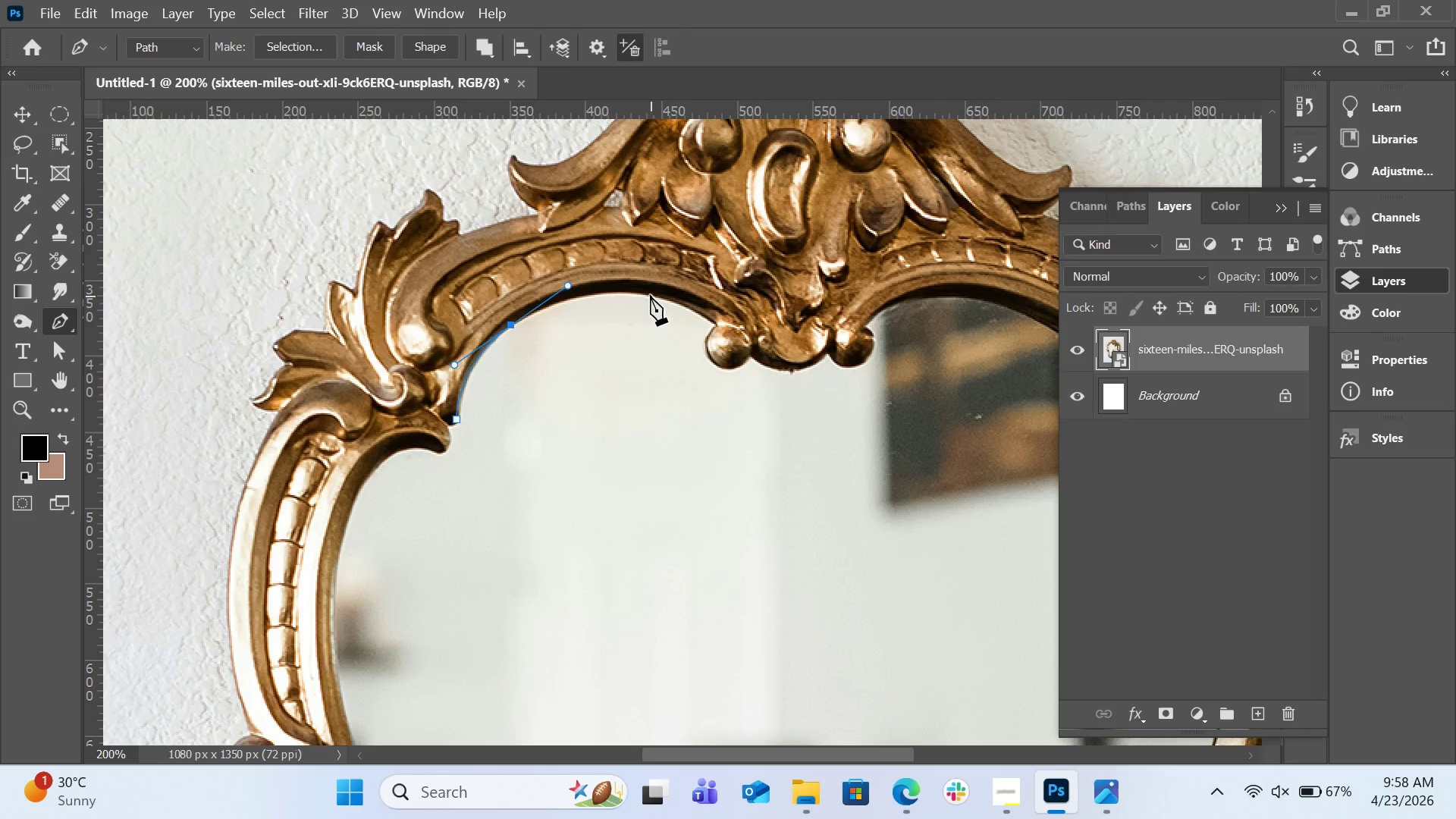 
left_click_drag(start_coordinate=[650, 295], to_coordinate=[685, 295])
 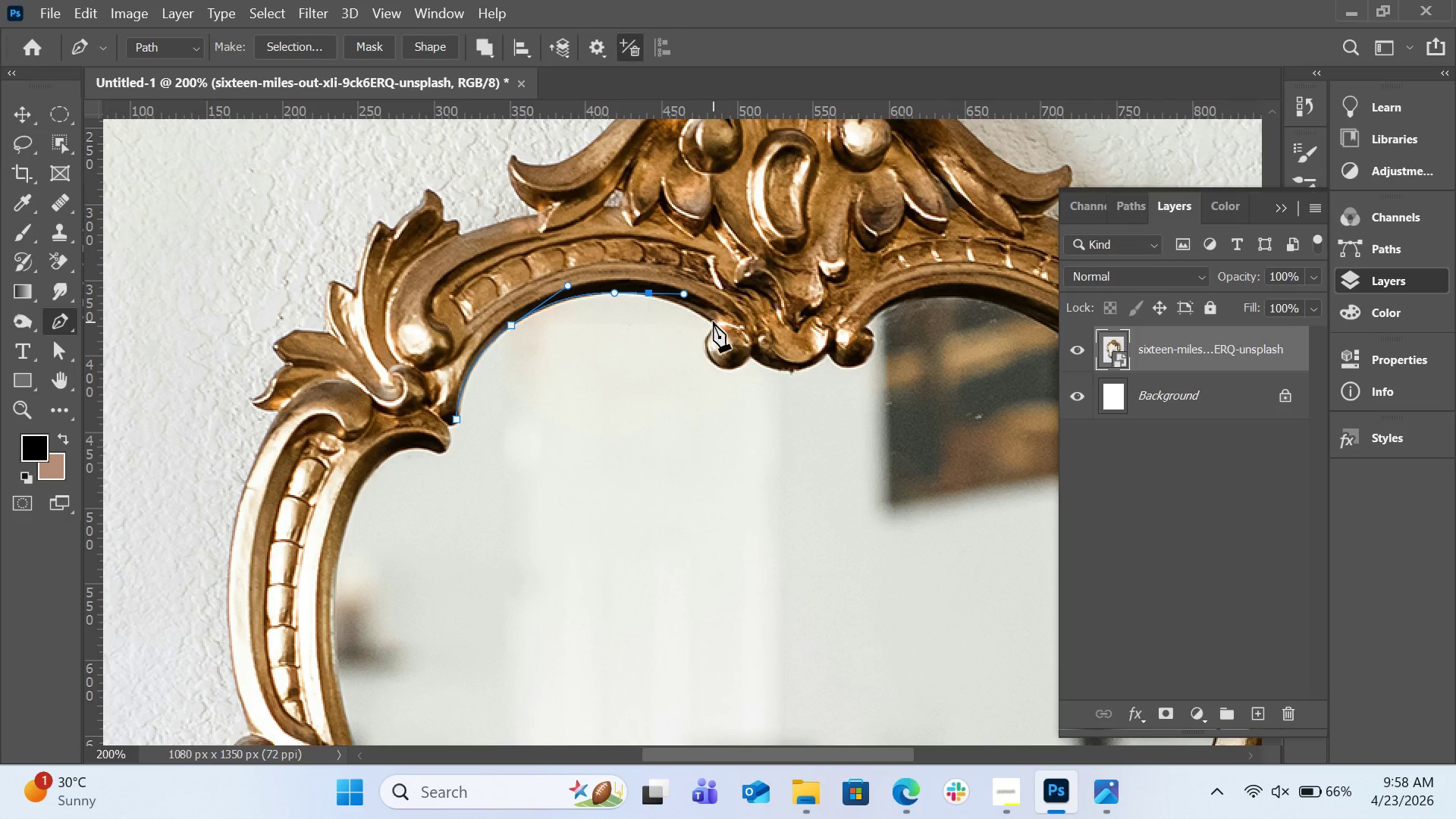 
left_click_drag(start_coordinate=[714, 323], to_coordinate=[721, 331])
 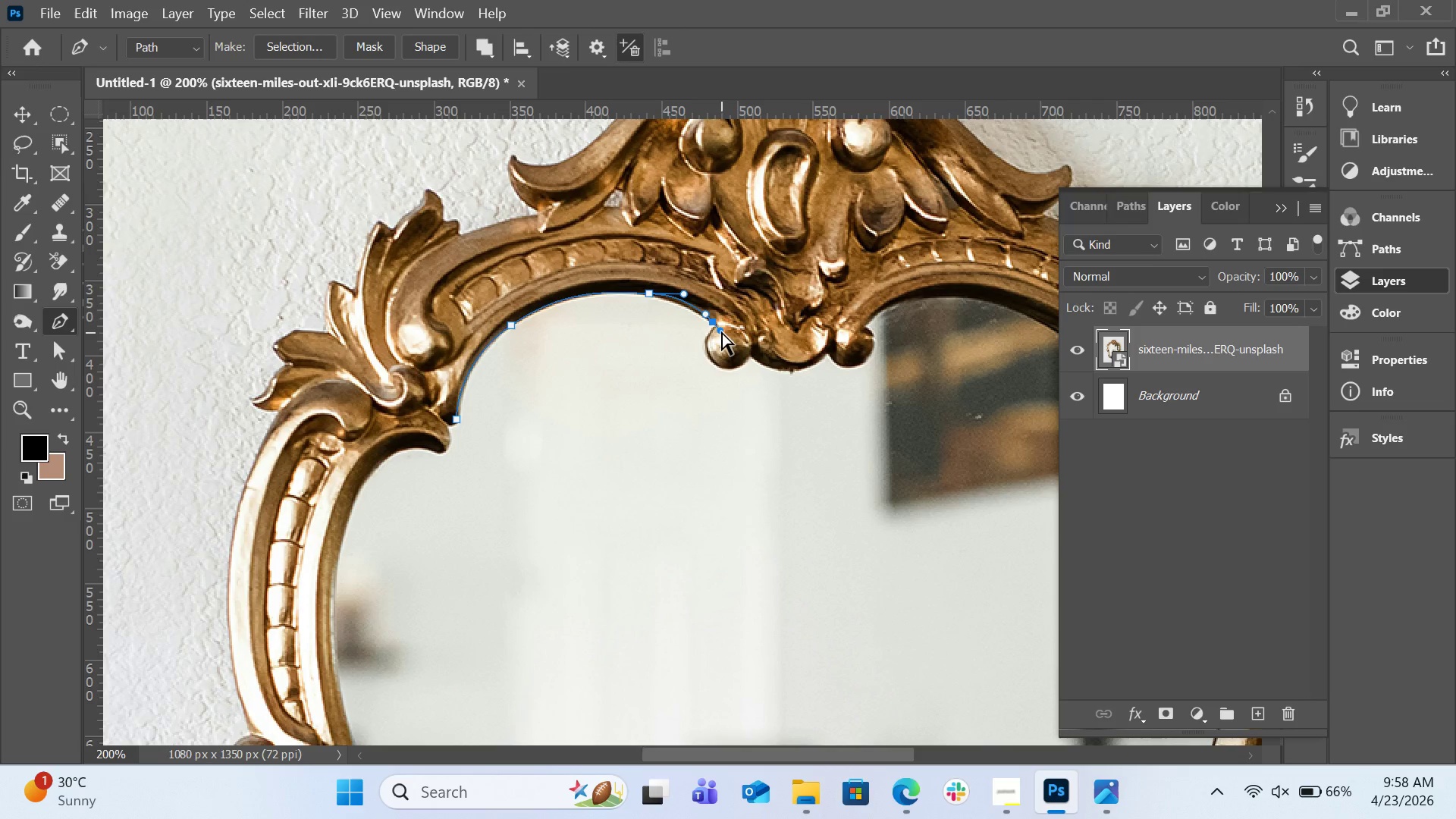 
key(Control+Z)
 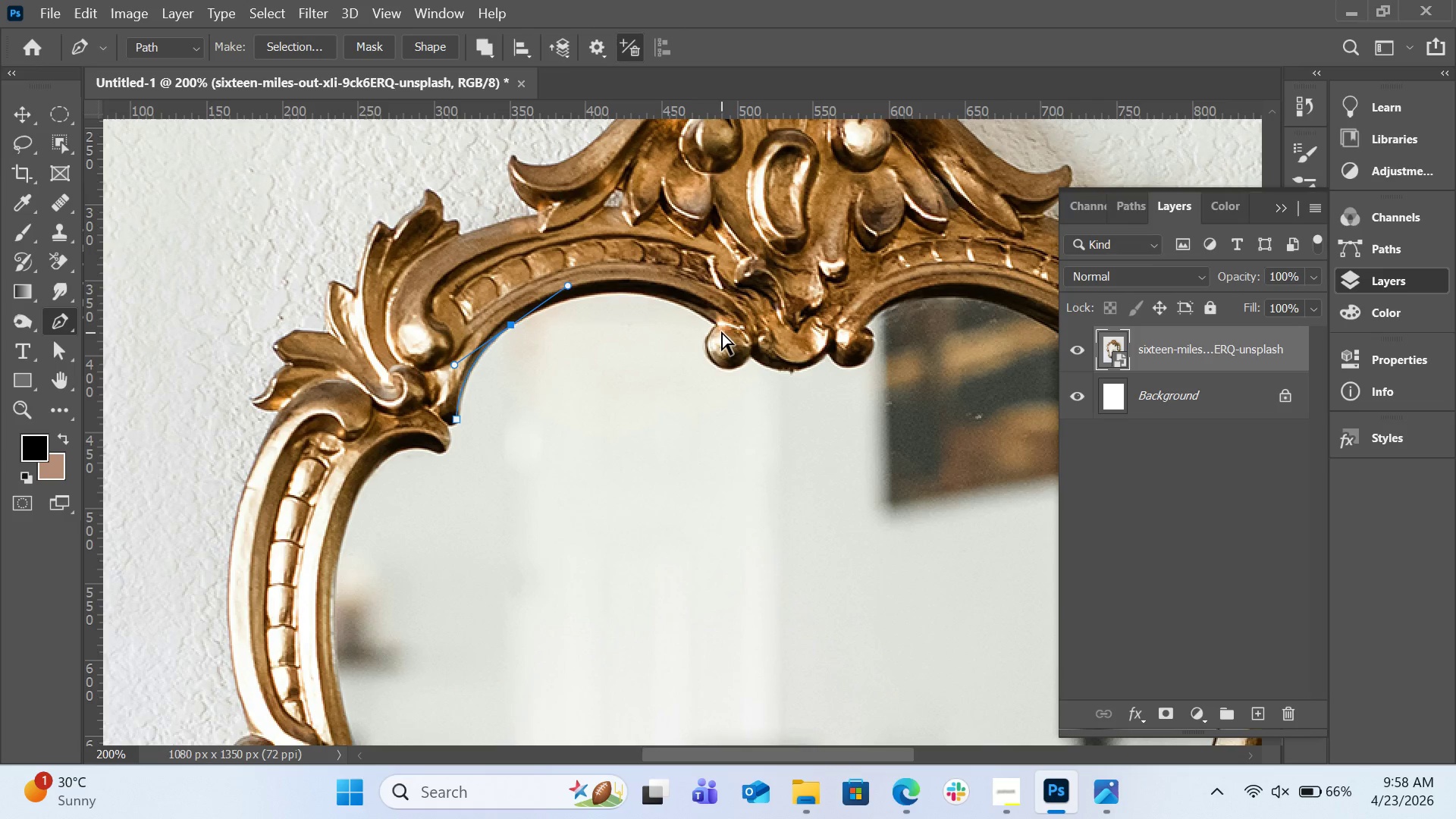 
key(Control+Z)
 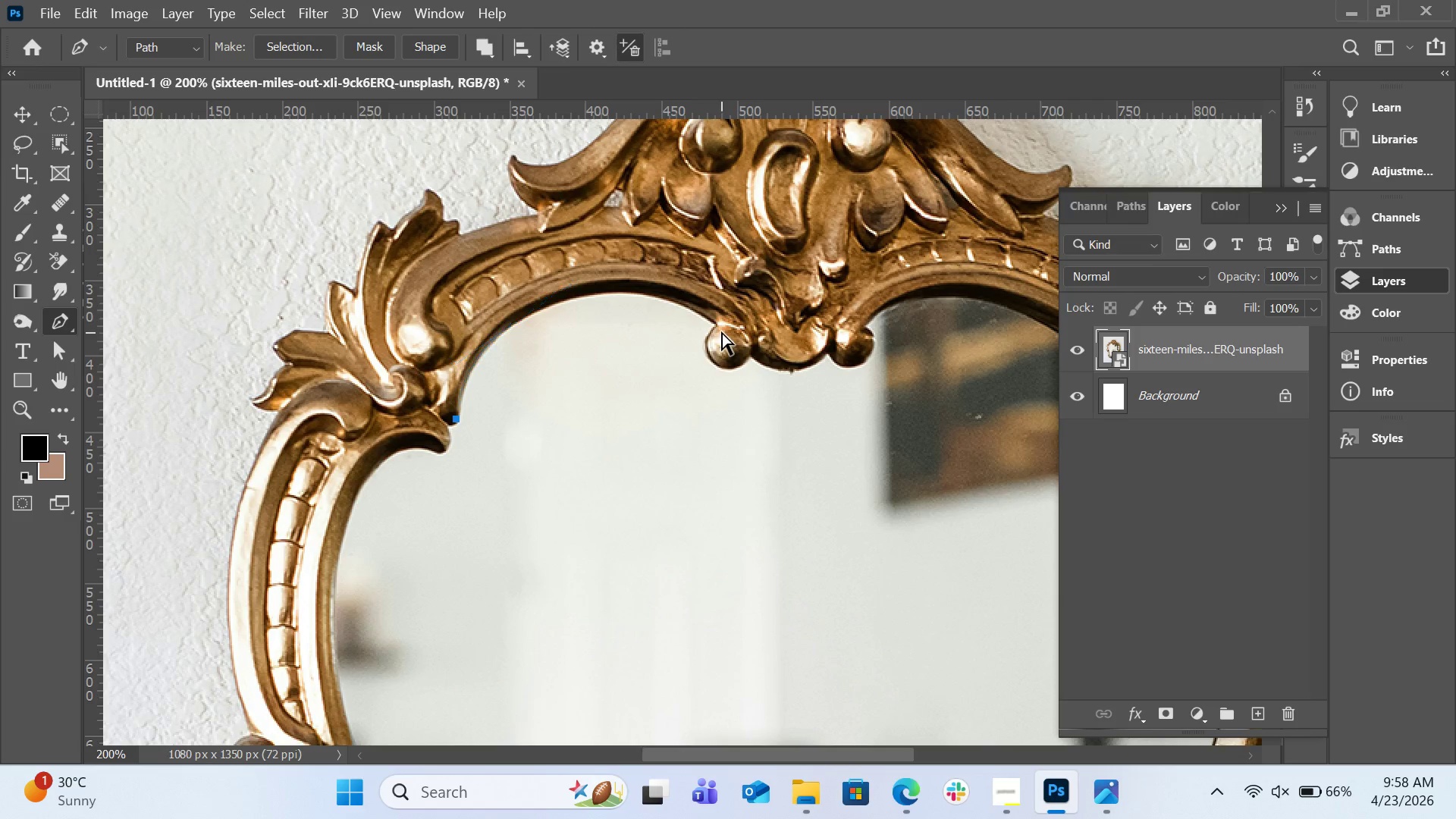 
key(Control+Z)
 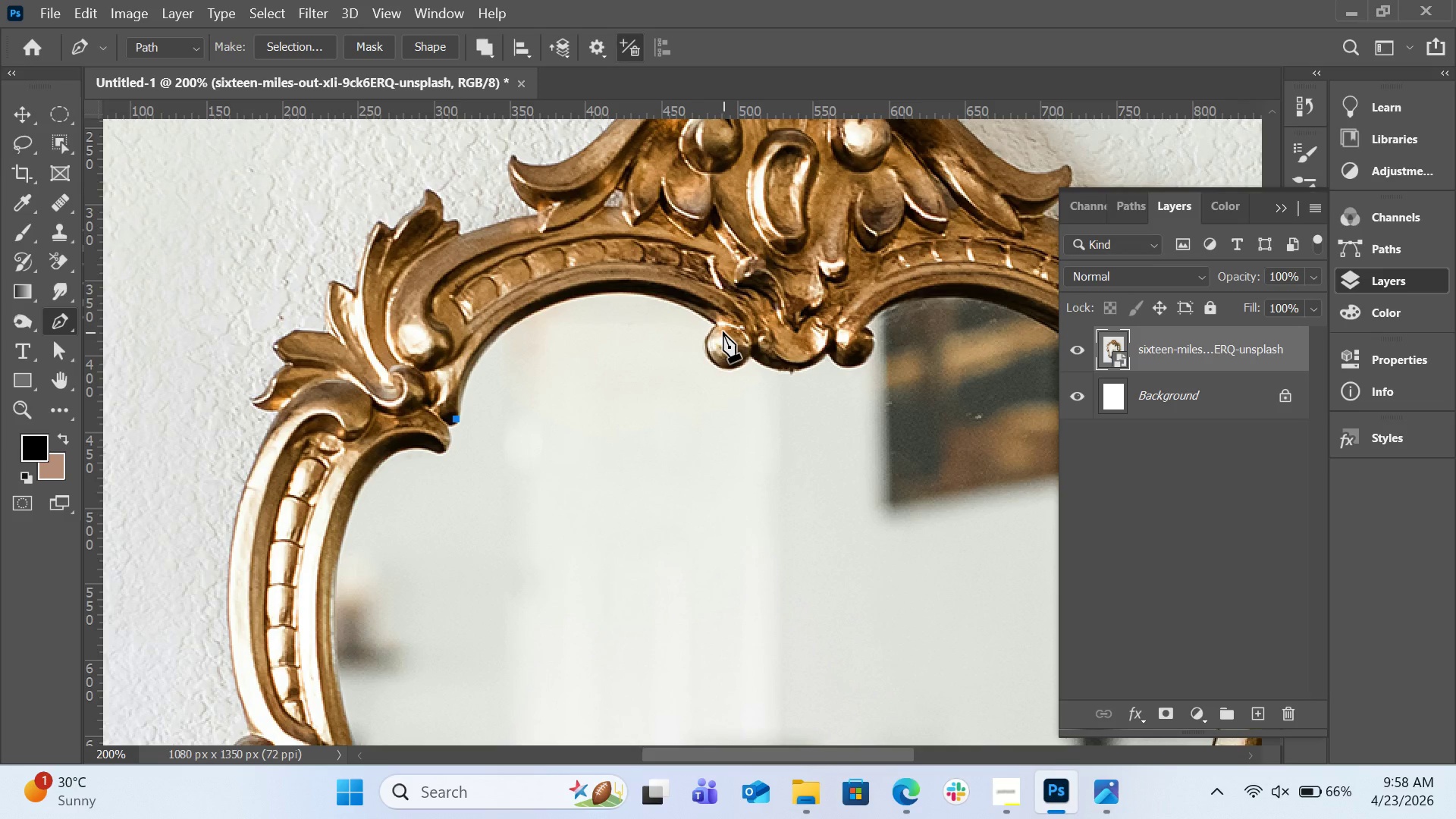 
key(Control+Equal)
 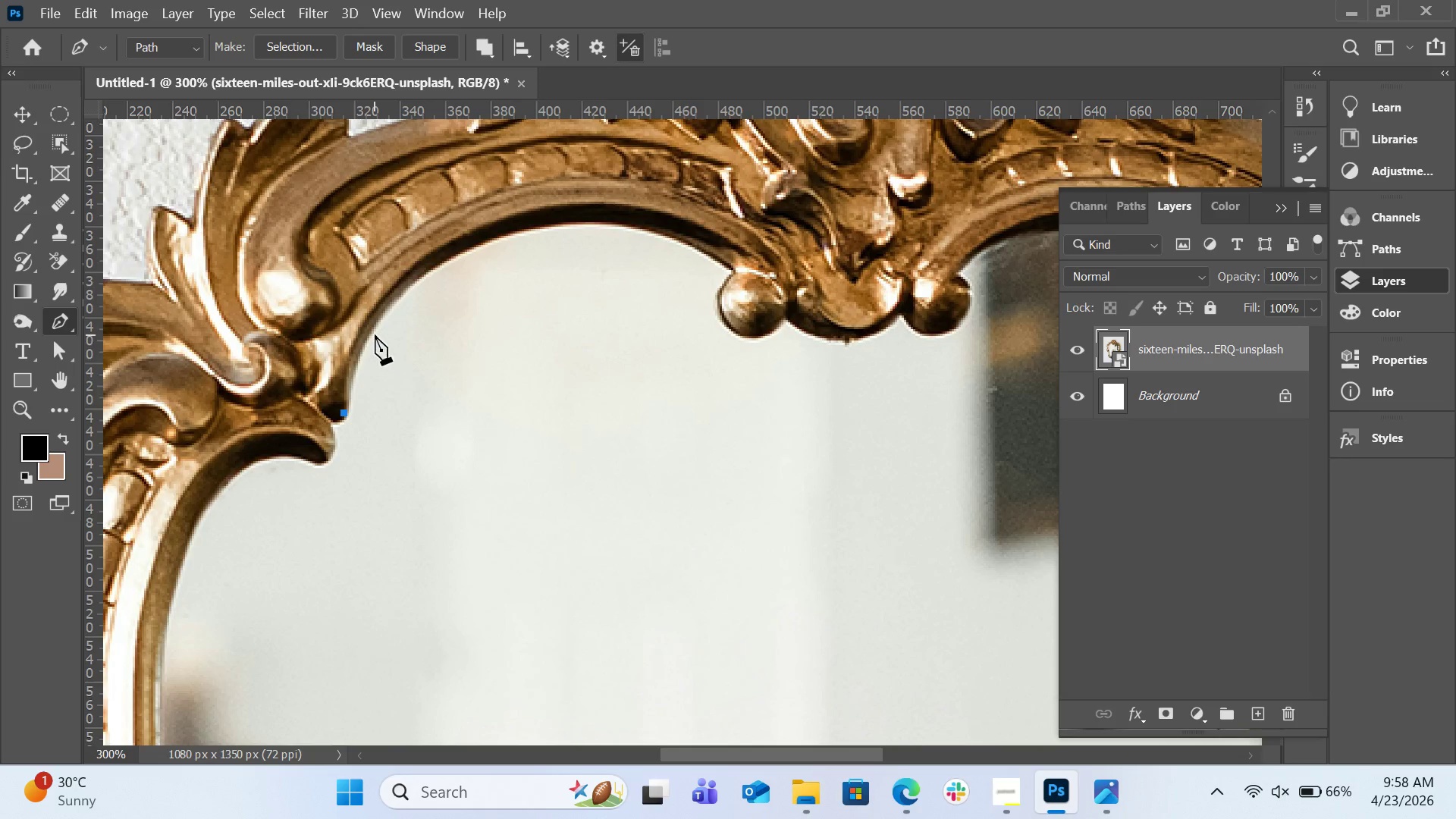 
left_click_drag(start_coordinate=[375, 330], to_coordinate=[390, 313])
 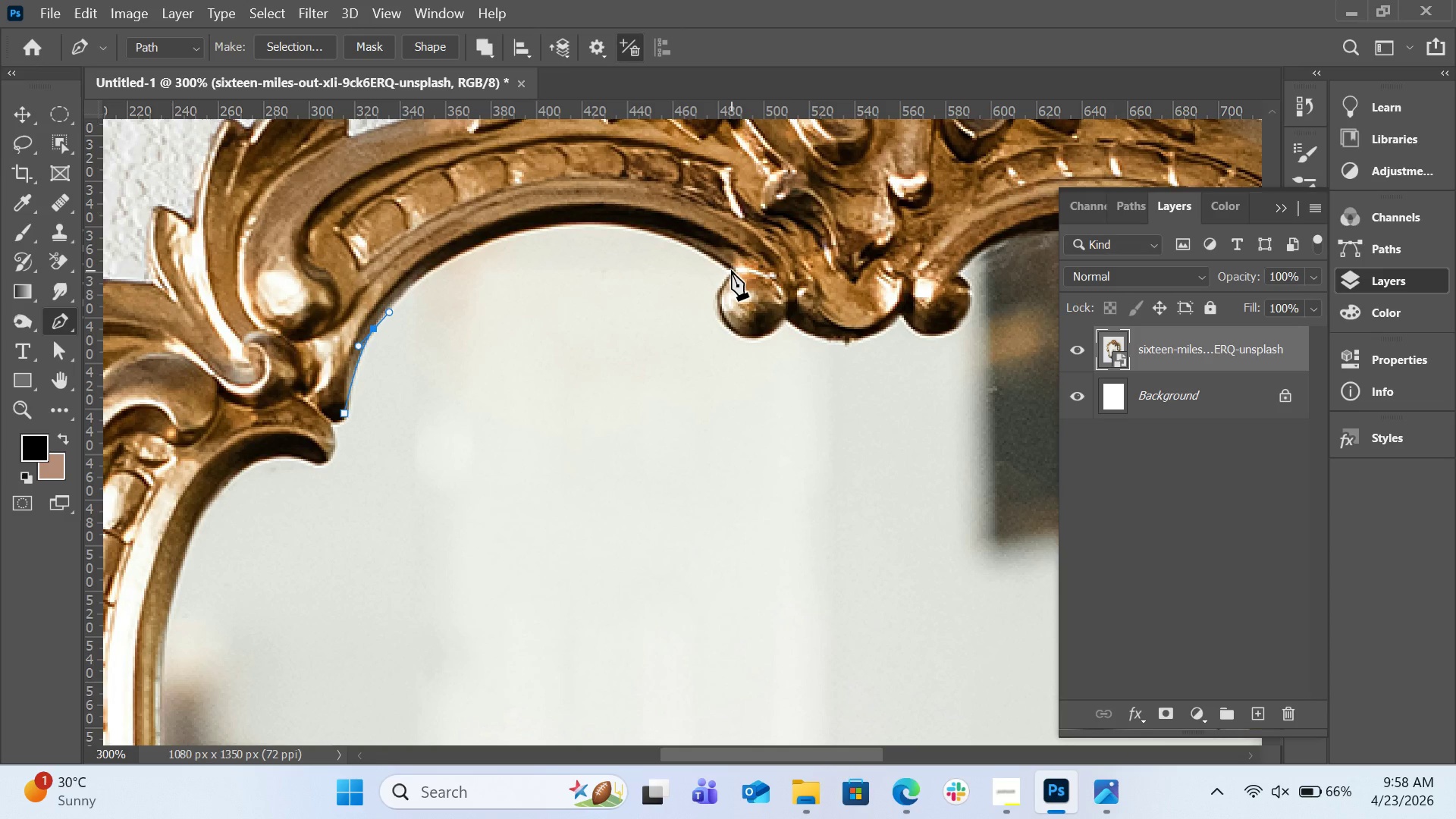 
left_click_drag(start_coordinate=[733, 270], to_coordinate=[943, 404])
 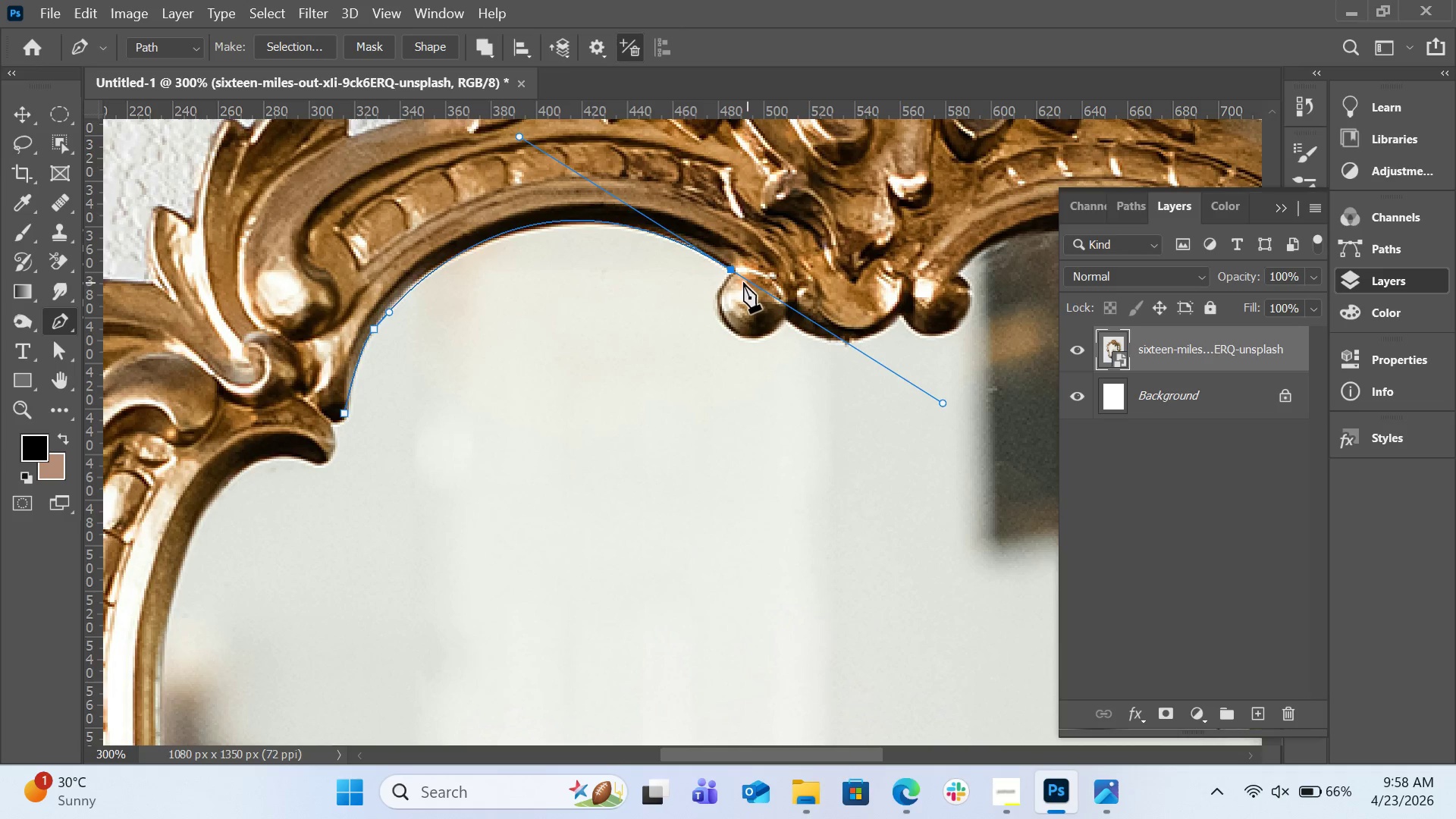 
hold_key(key=AltLeft, duration=0.92)
left_click([733, 271])
 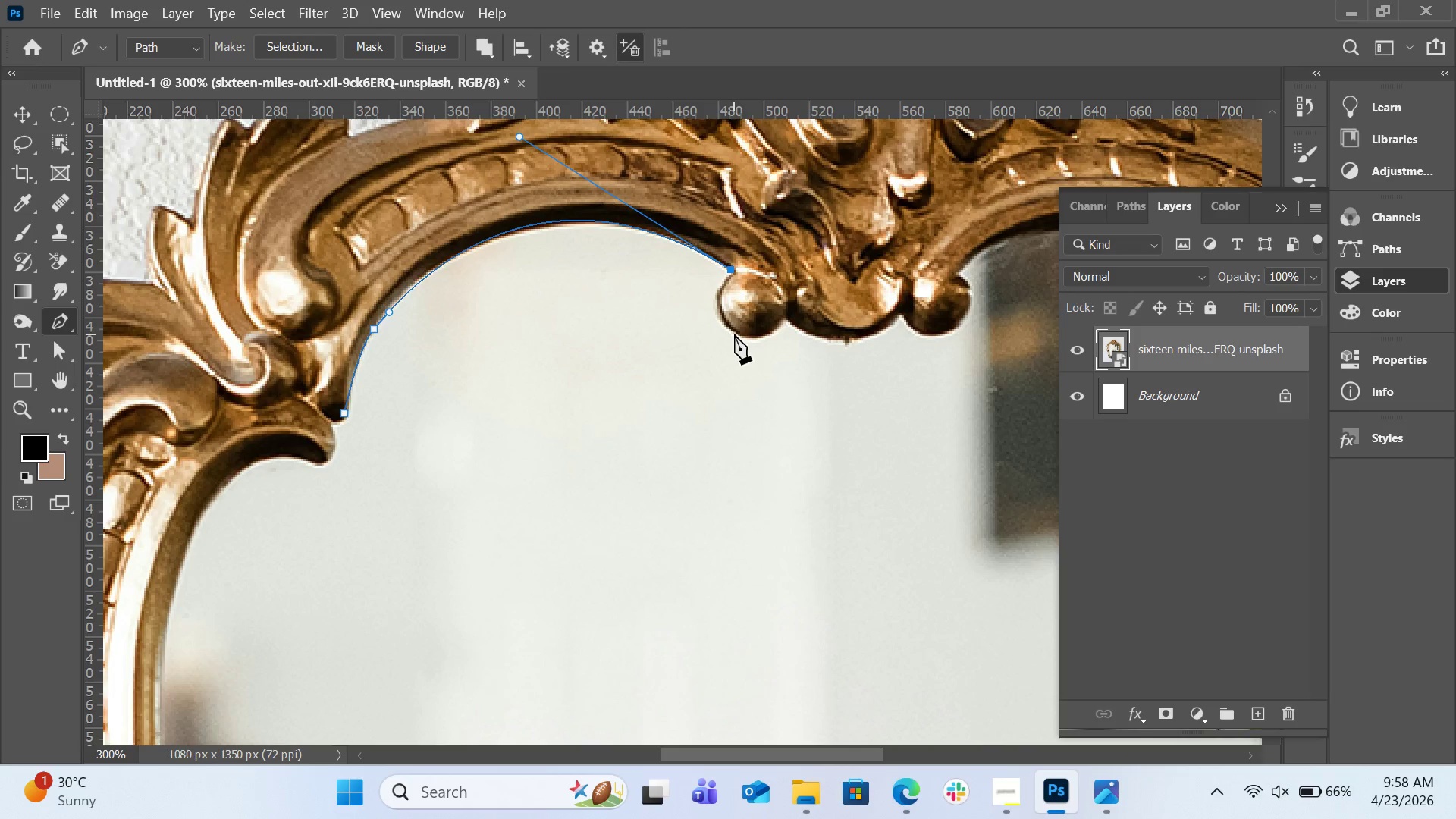 
left_click_drag(start_coordinate=[734, 333], to_coordinate=[762, 347])
 